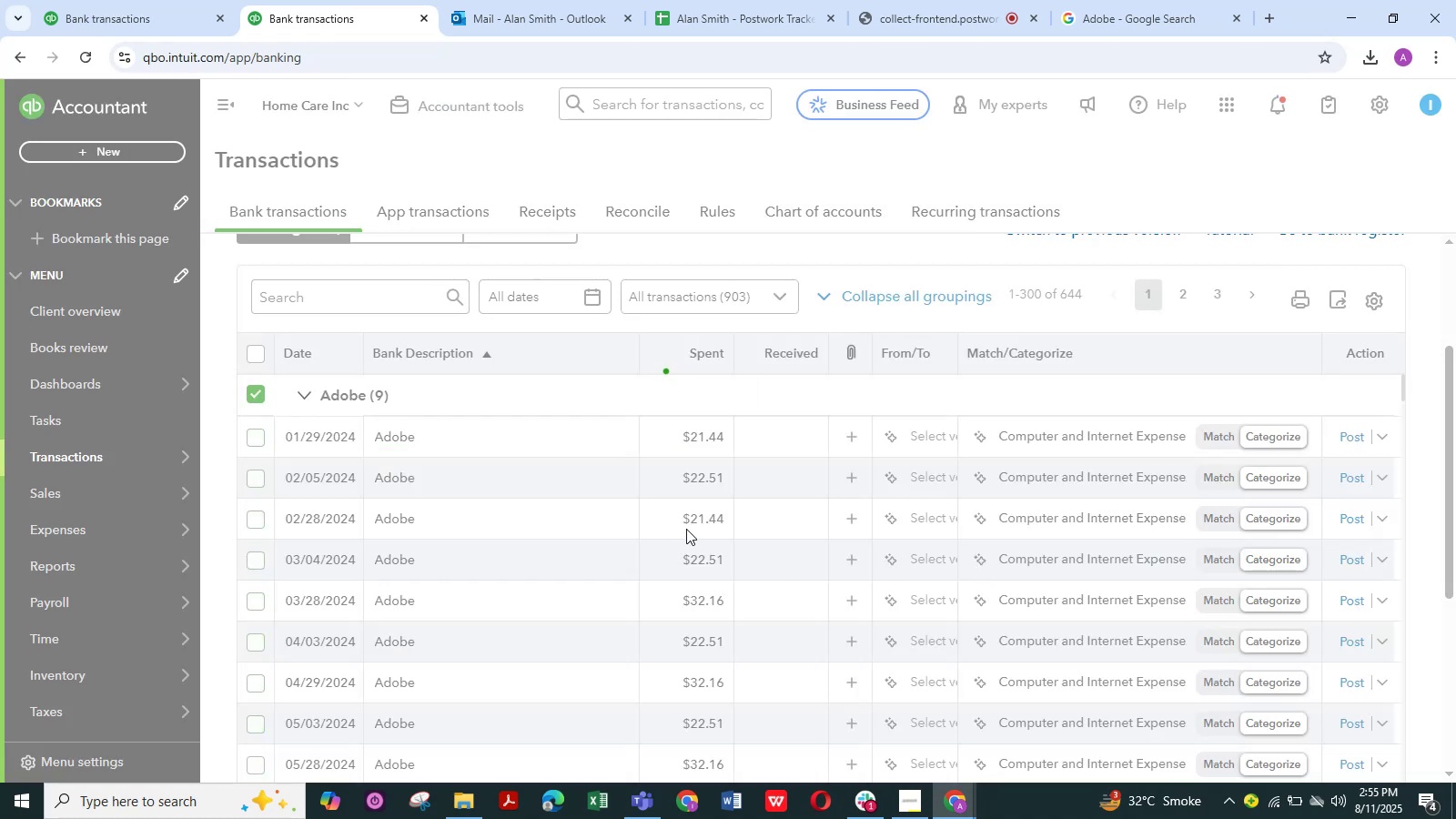 
scroll: coordinate [479, 501], scroll_direction: down, amount: 1.0
 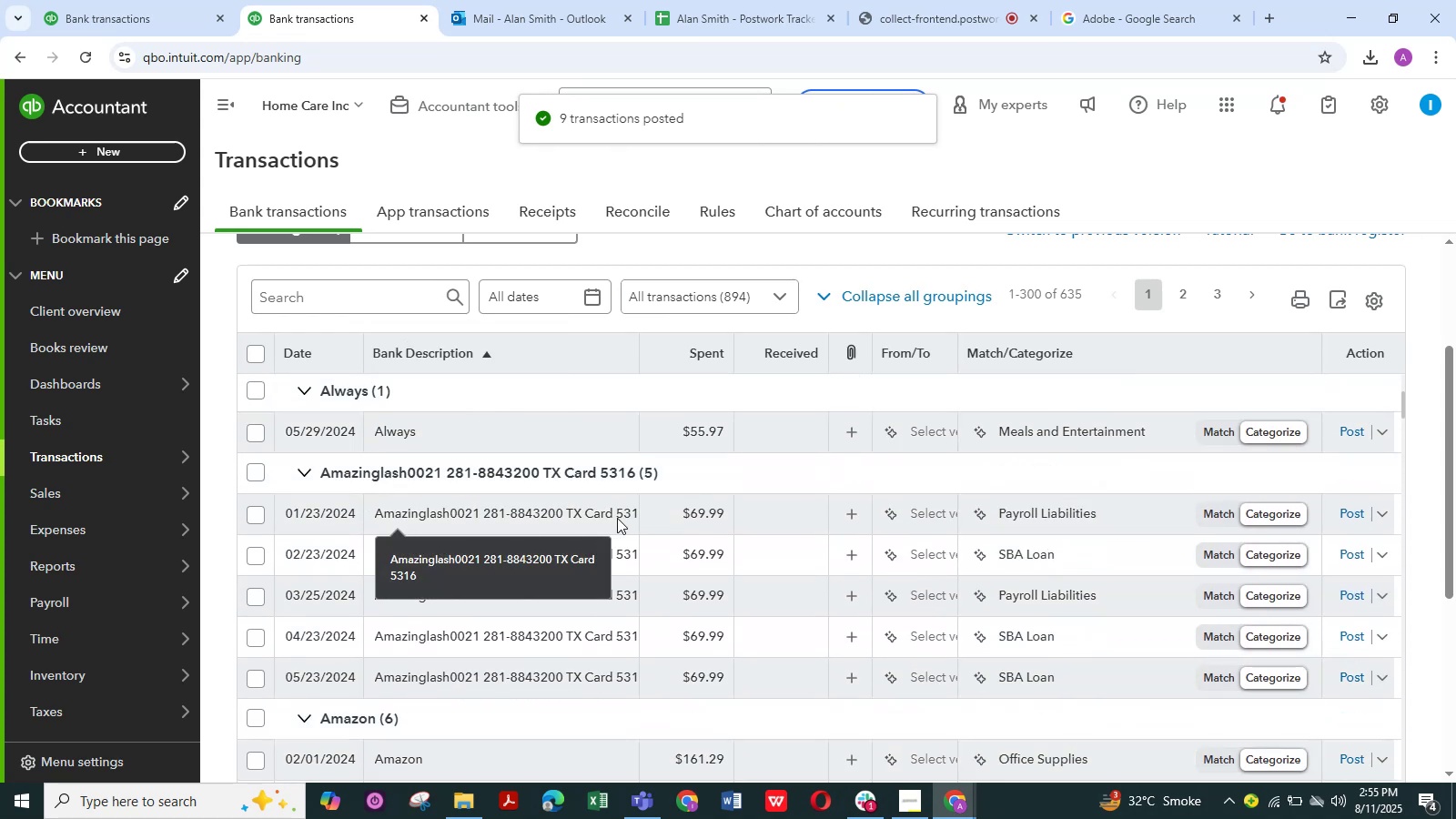 
mouse_move([537, 573])
 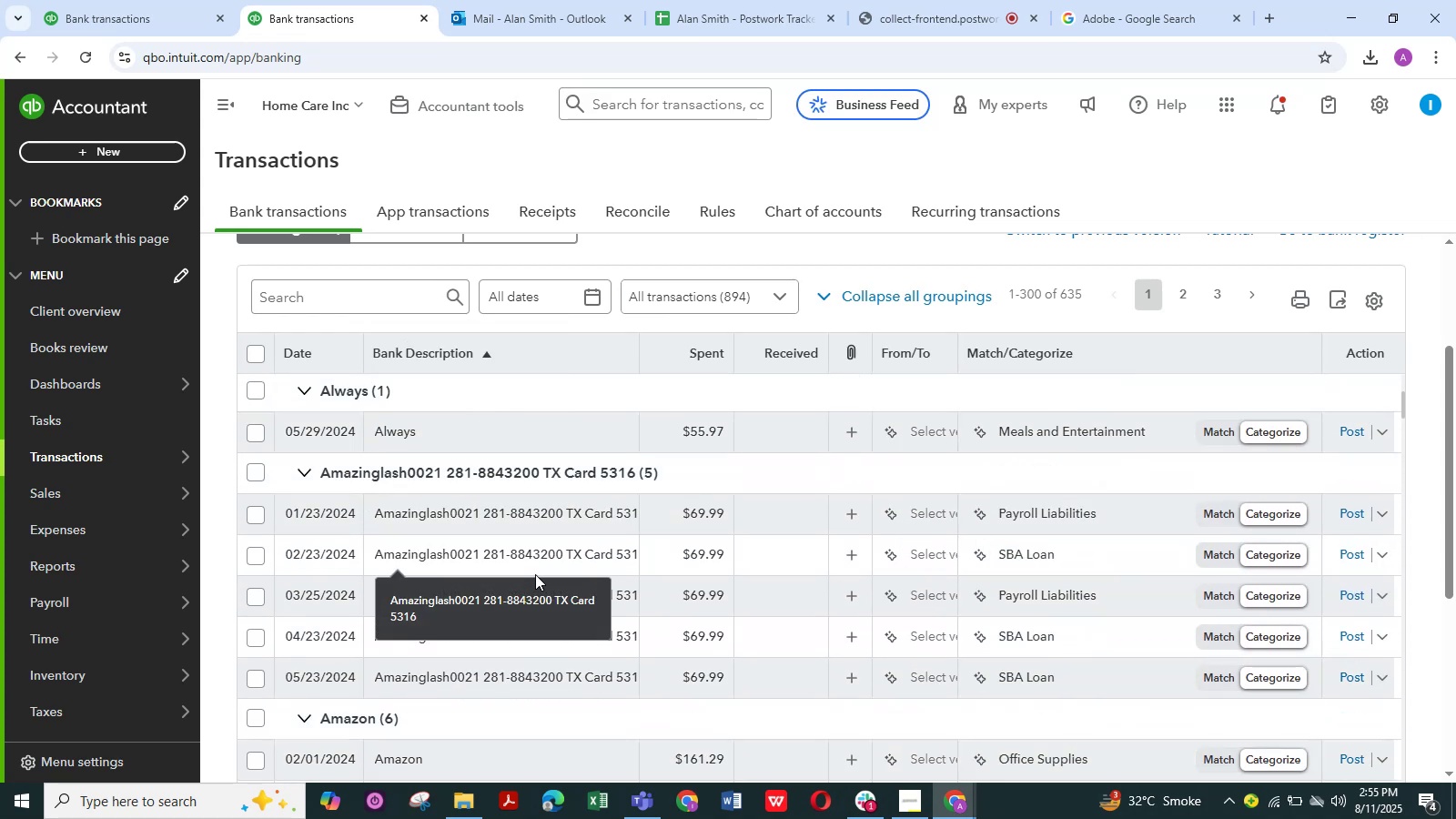 
scroll: coordinate [653, 663], scroll_direction: down, amount: 6.0
 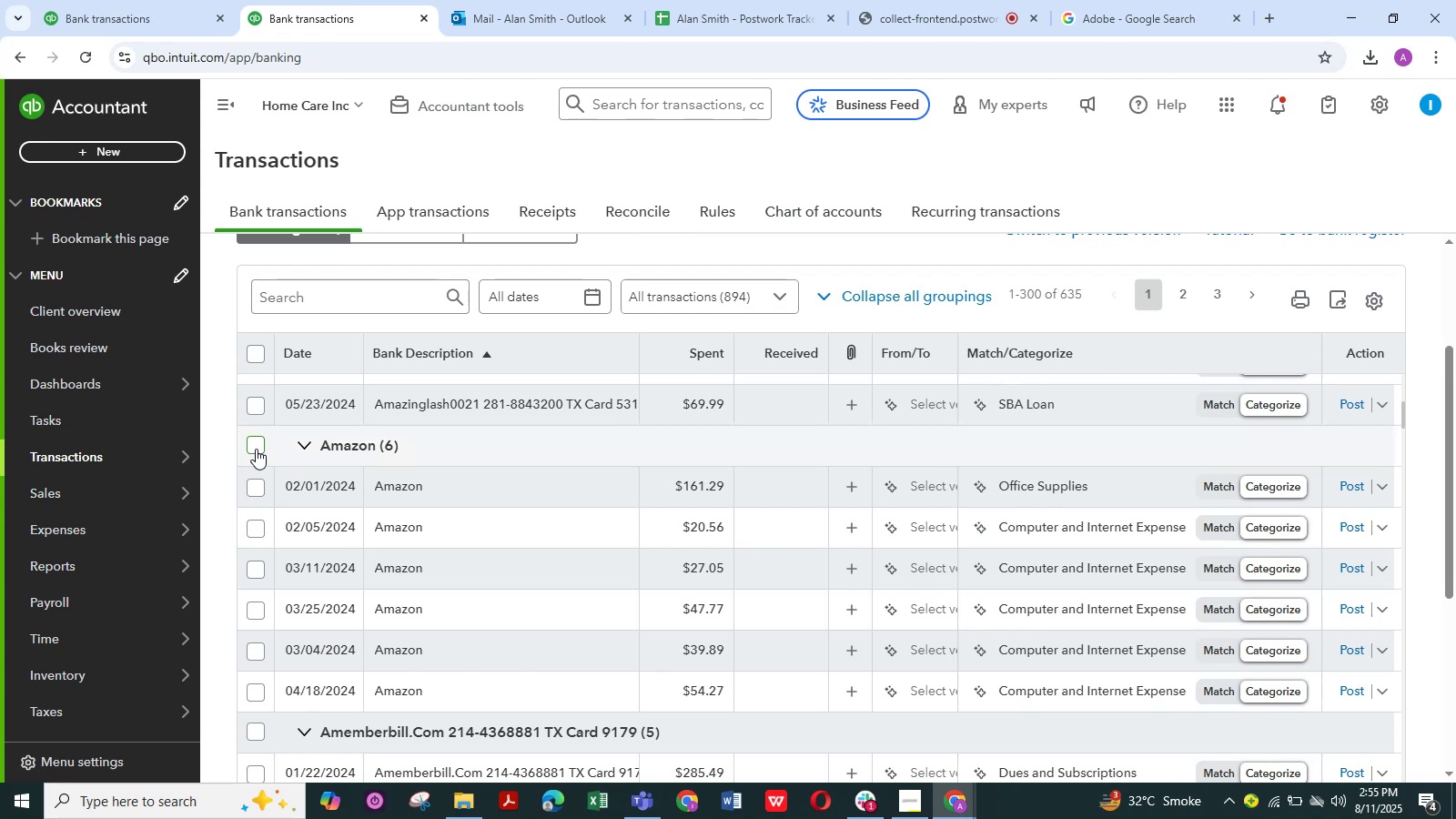 
left_click([256, 449])
 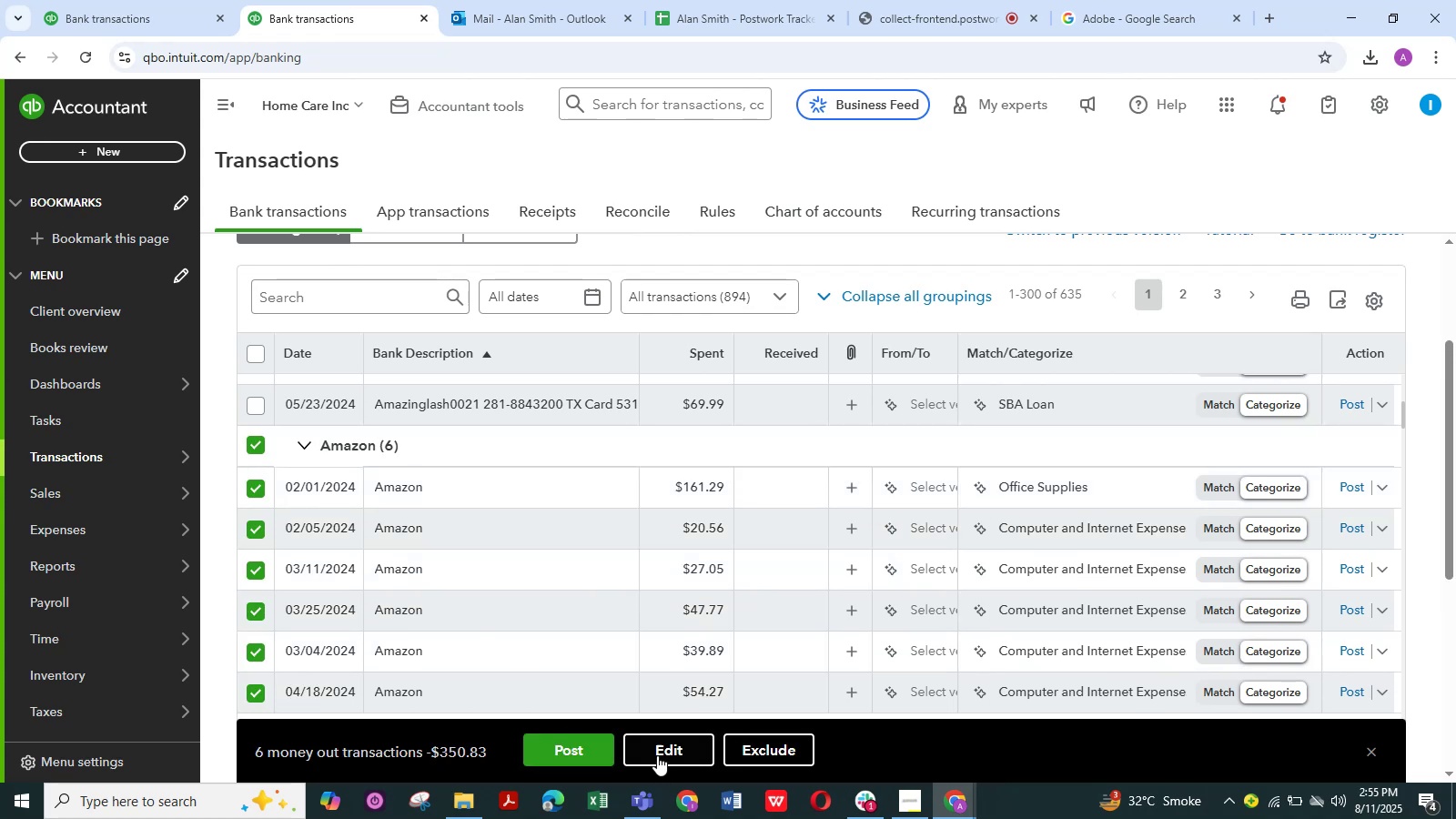 
left_click([661, 744])
 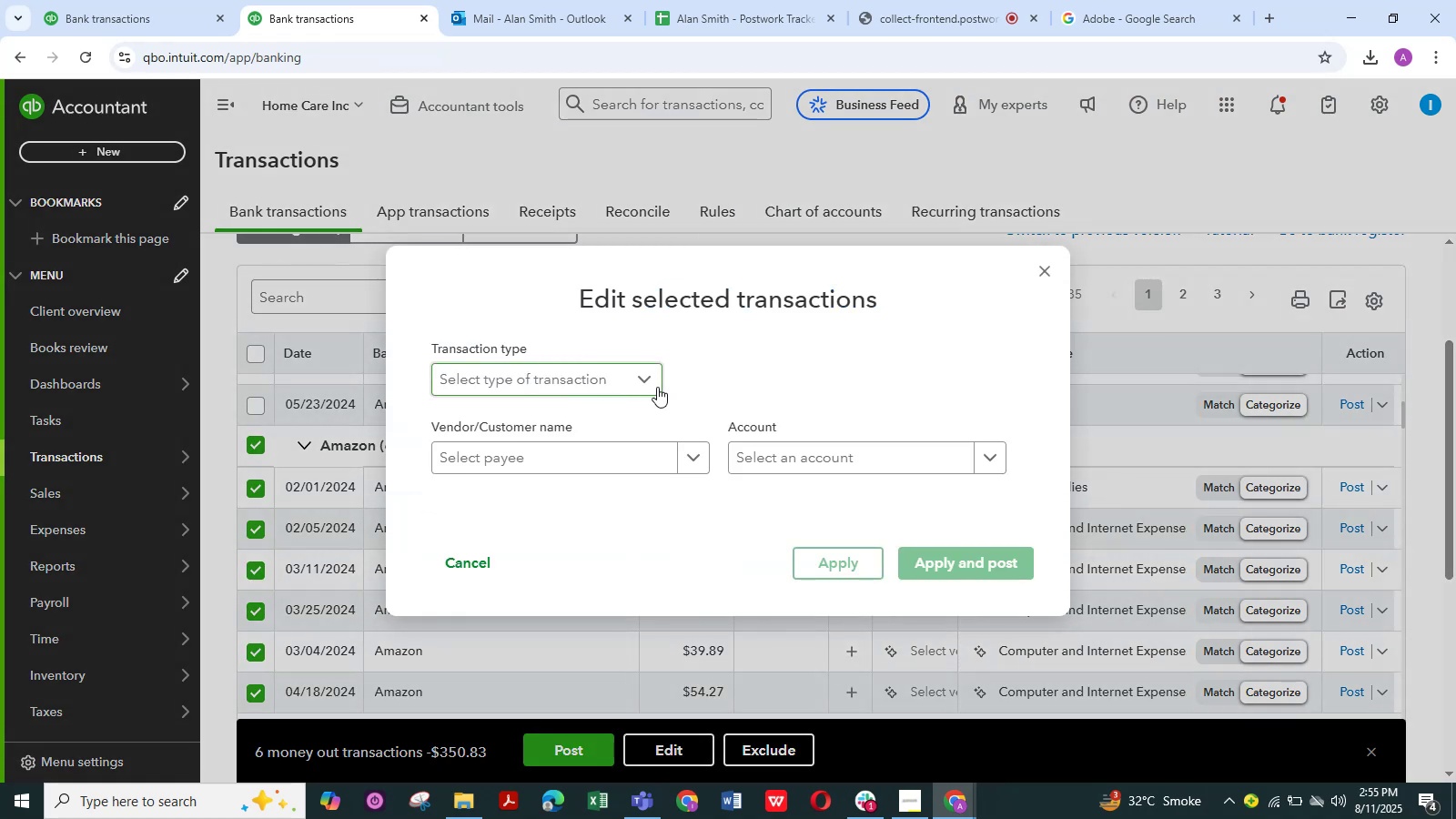 
left_click([646, 382])
 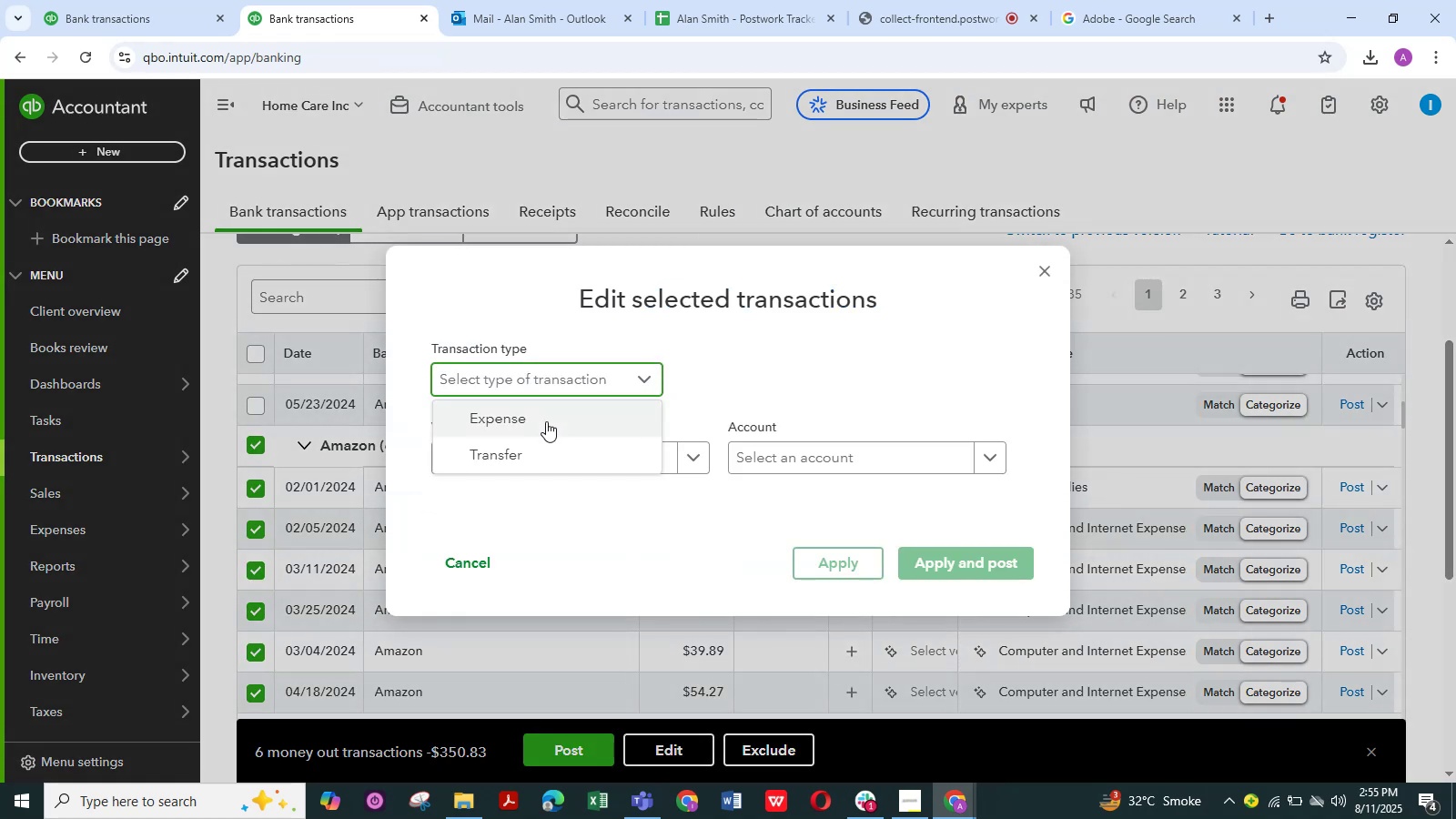 
left_click_drag(start_coordinate=[521, 417], to_coordinate=[526, 423])
 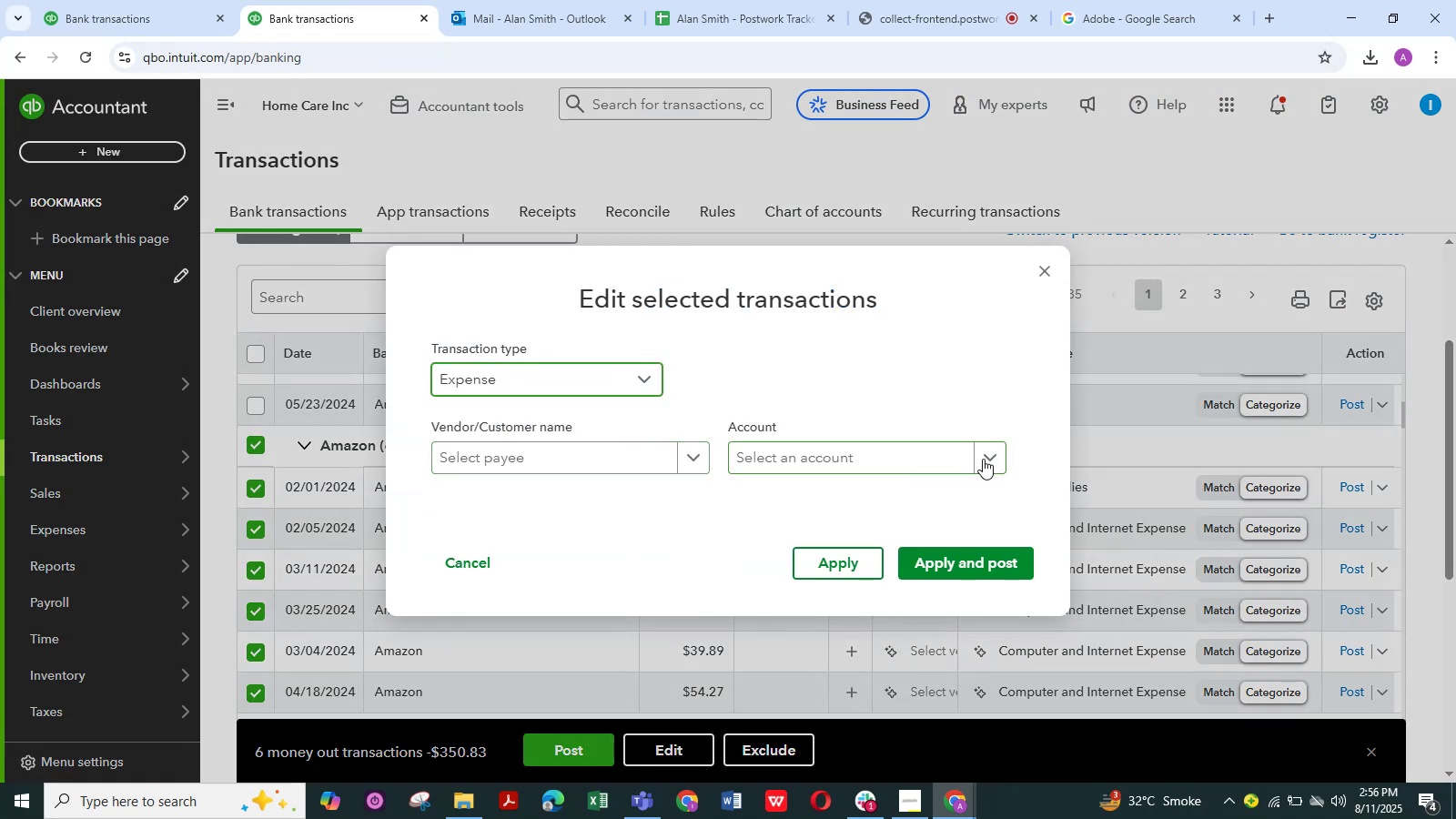 
left_click([986, 460])
 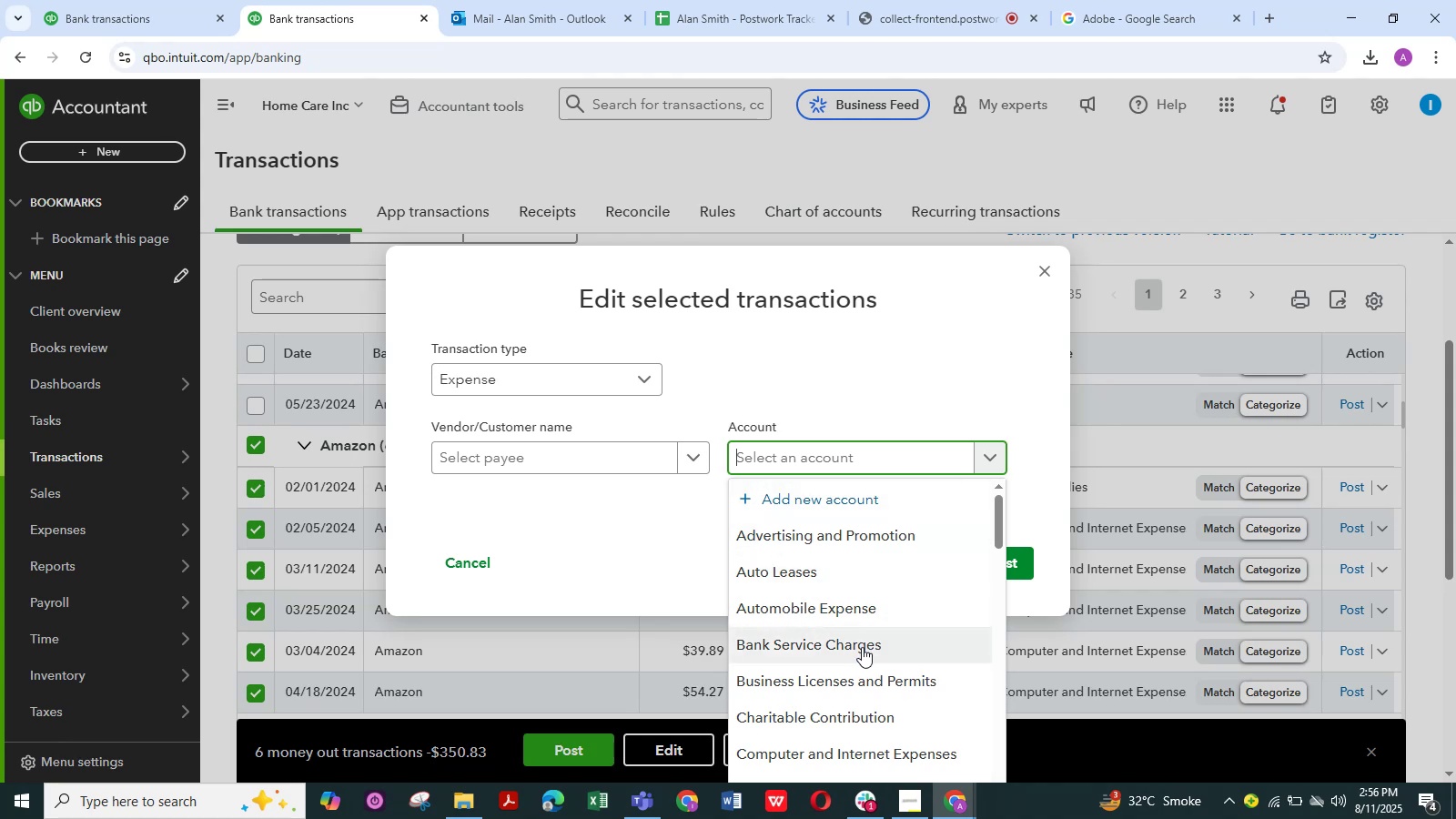 
scroll: coordinate [847, 631], scroll_direction: down, amount: 5.0
 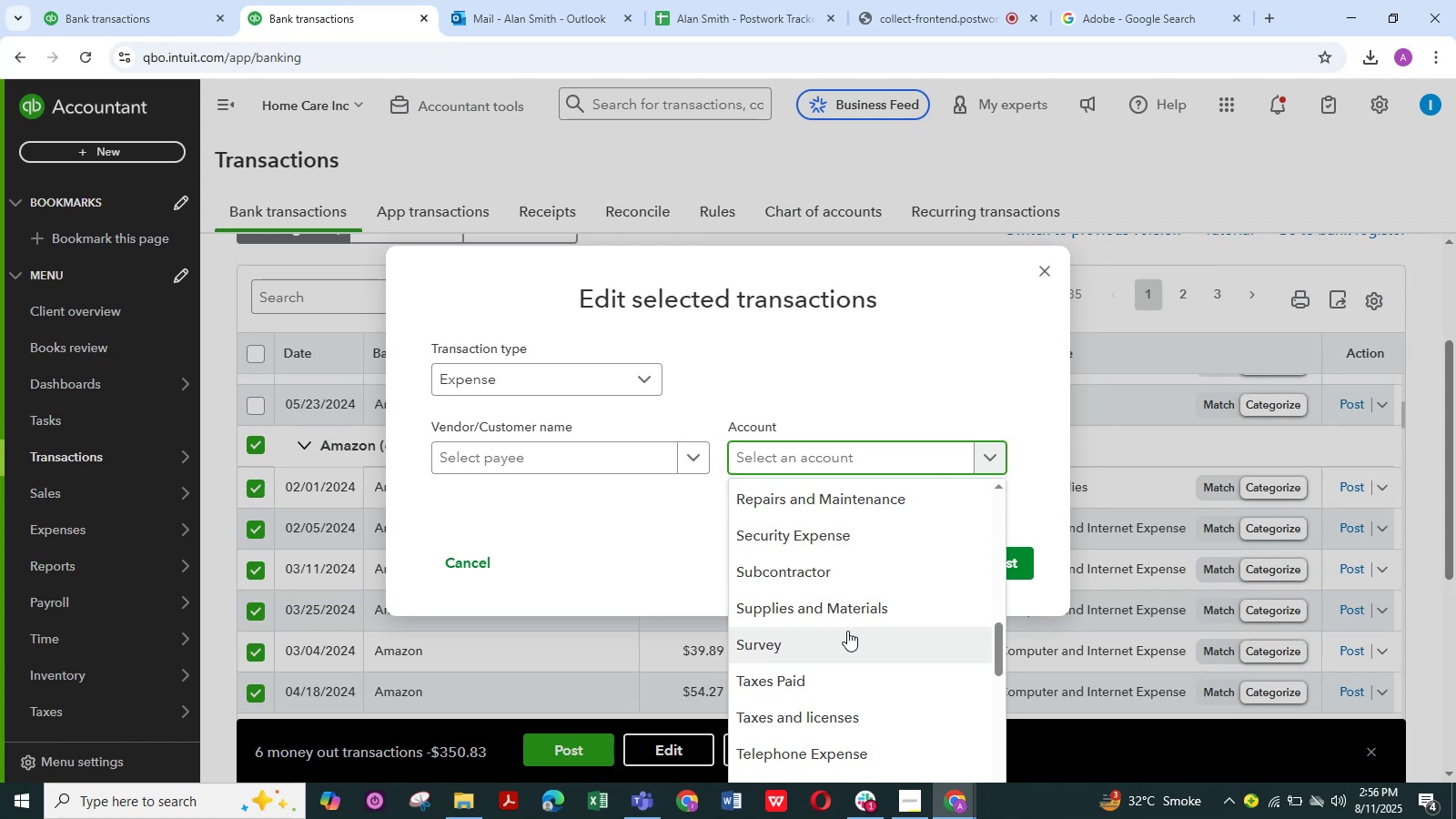 
wait(12.81)
 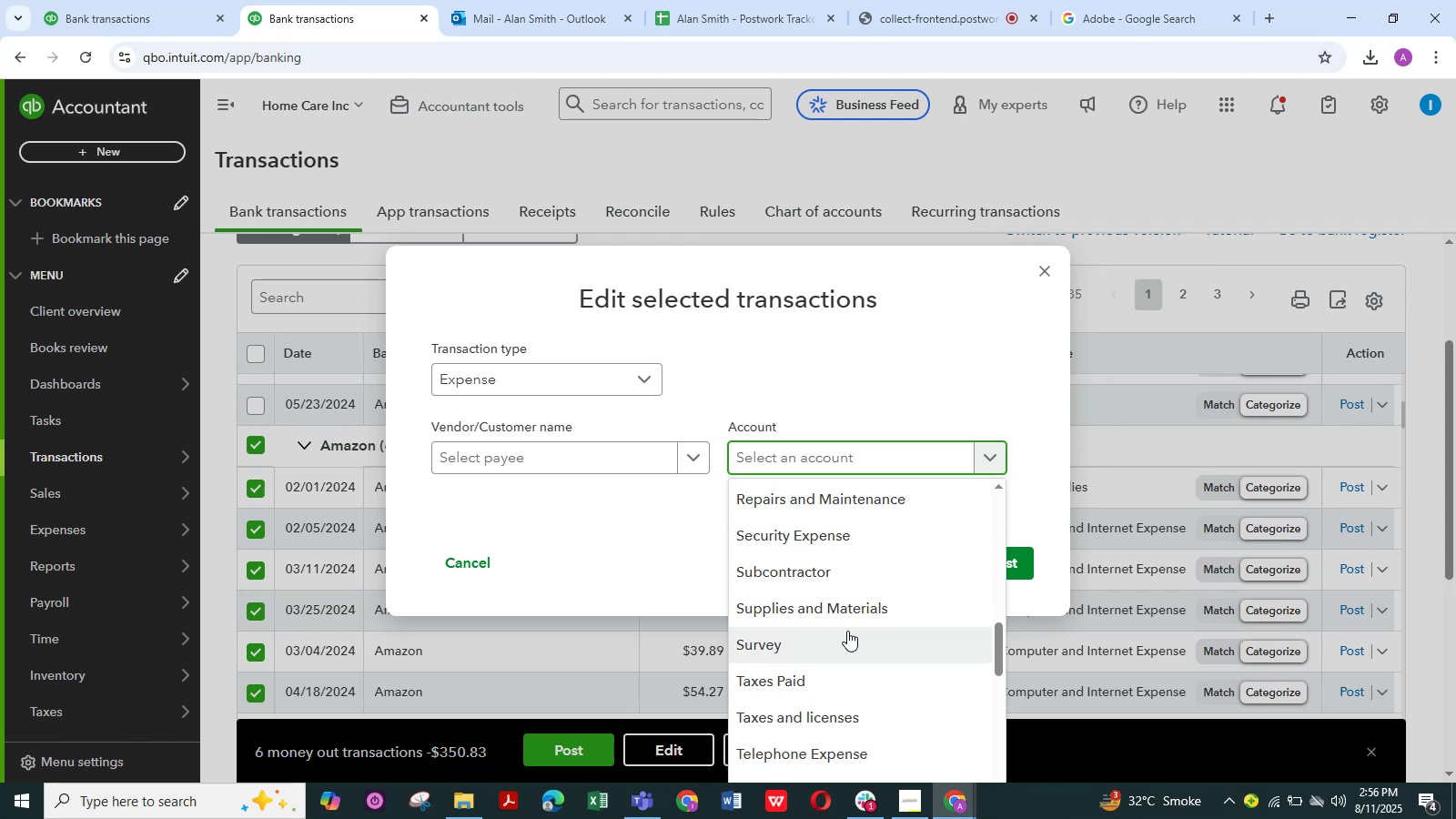 
scroll: coordinate [853, 644], scroll_direction: down, amount: 4.0
 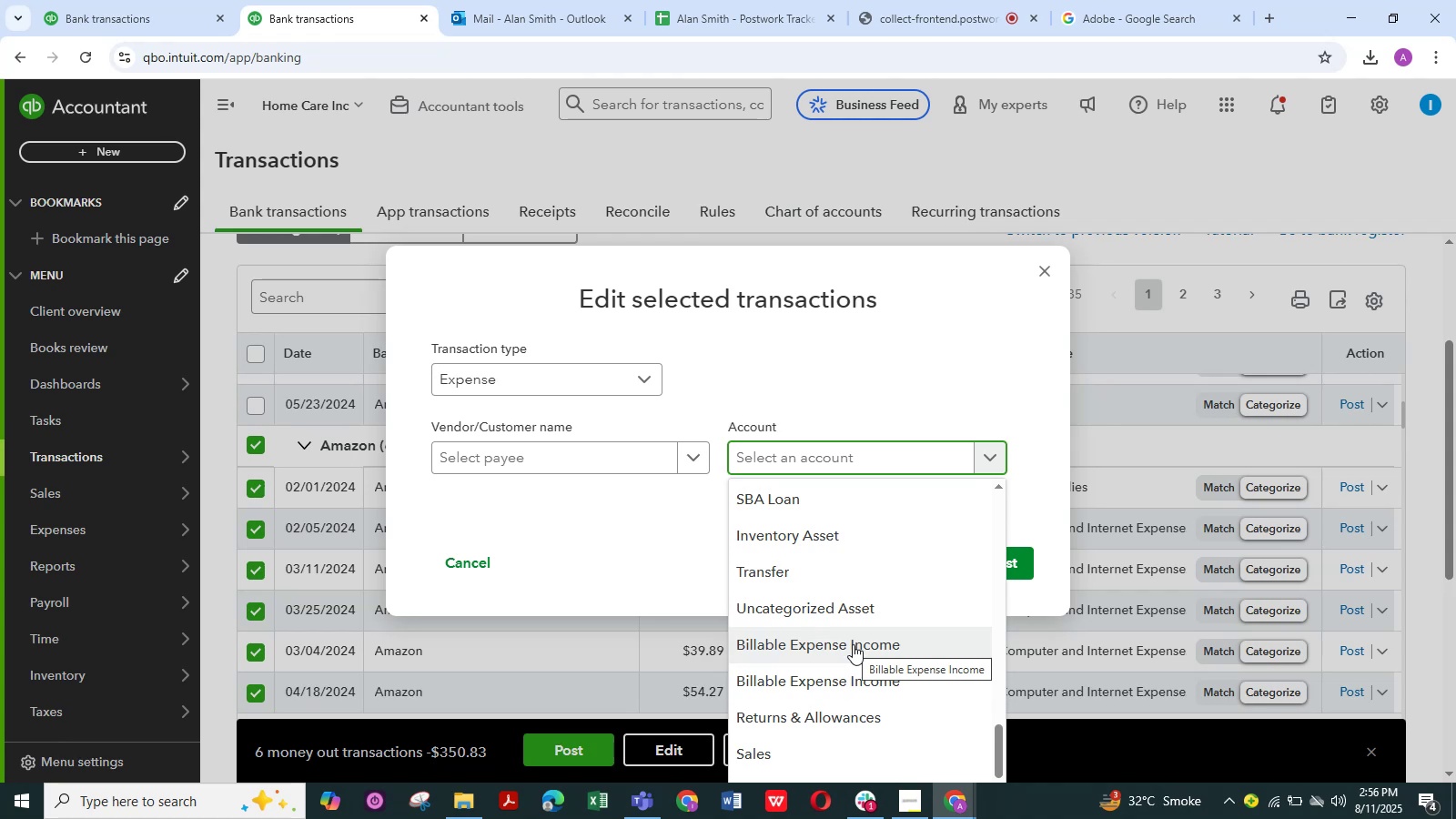 
wait(8.78)
 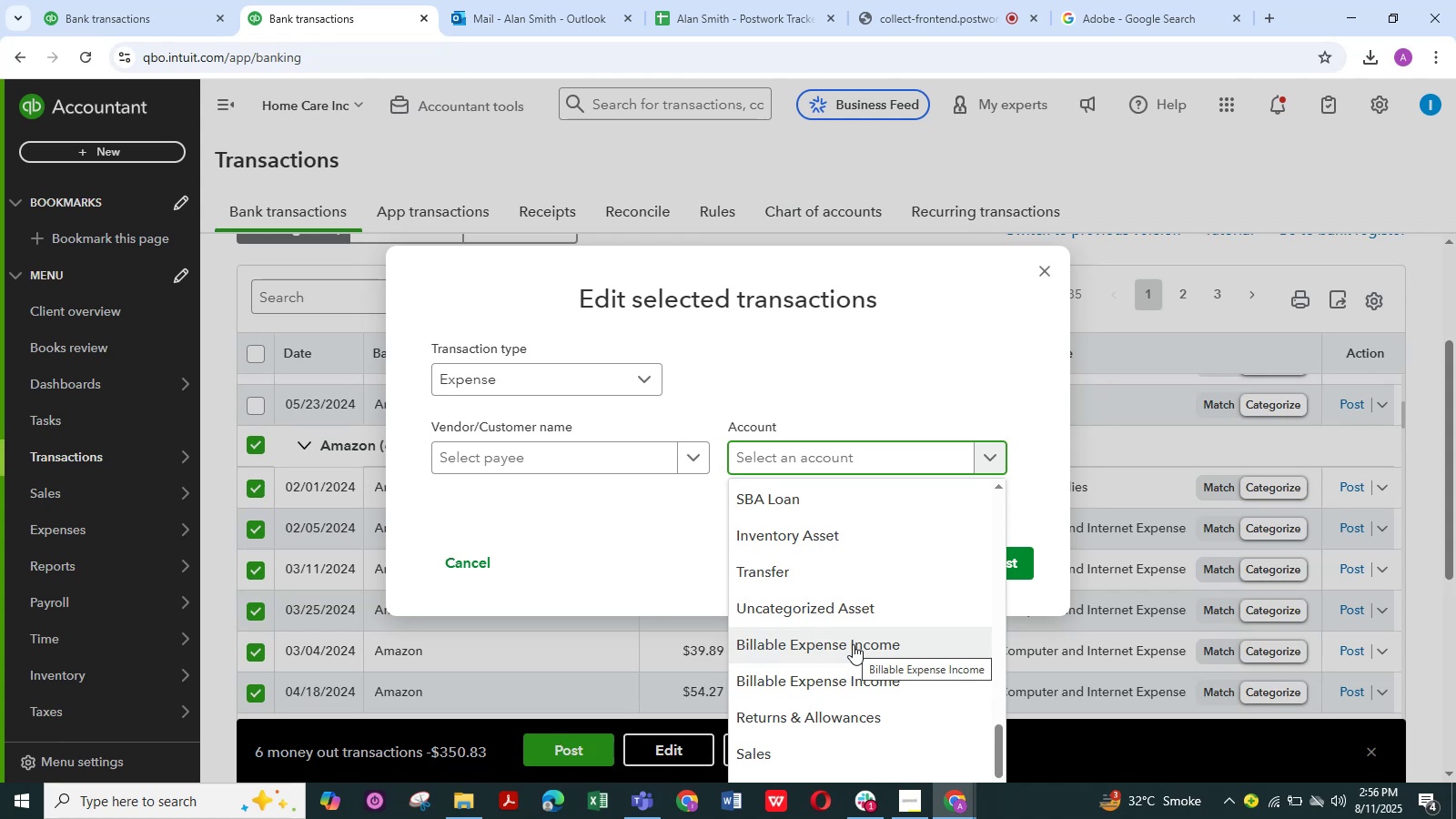 
scroll: coordinate [804, 664], scroll_direction: down, amount: 9.0
 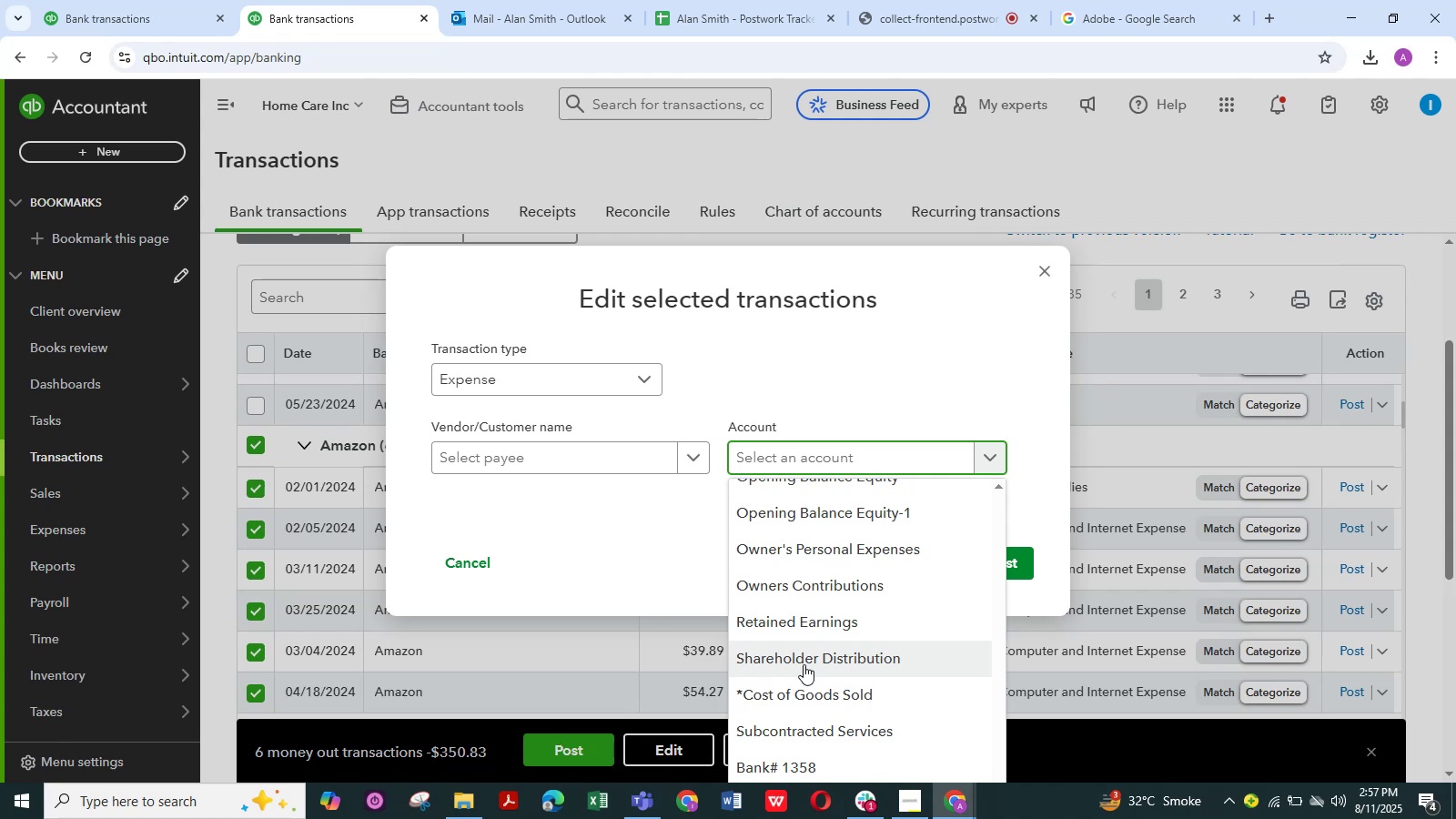 
scroll: coordinate [832, 643], scroll_direction: up, amount: 6.0
 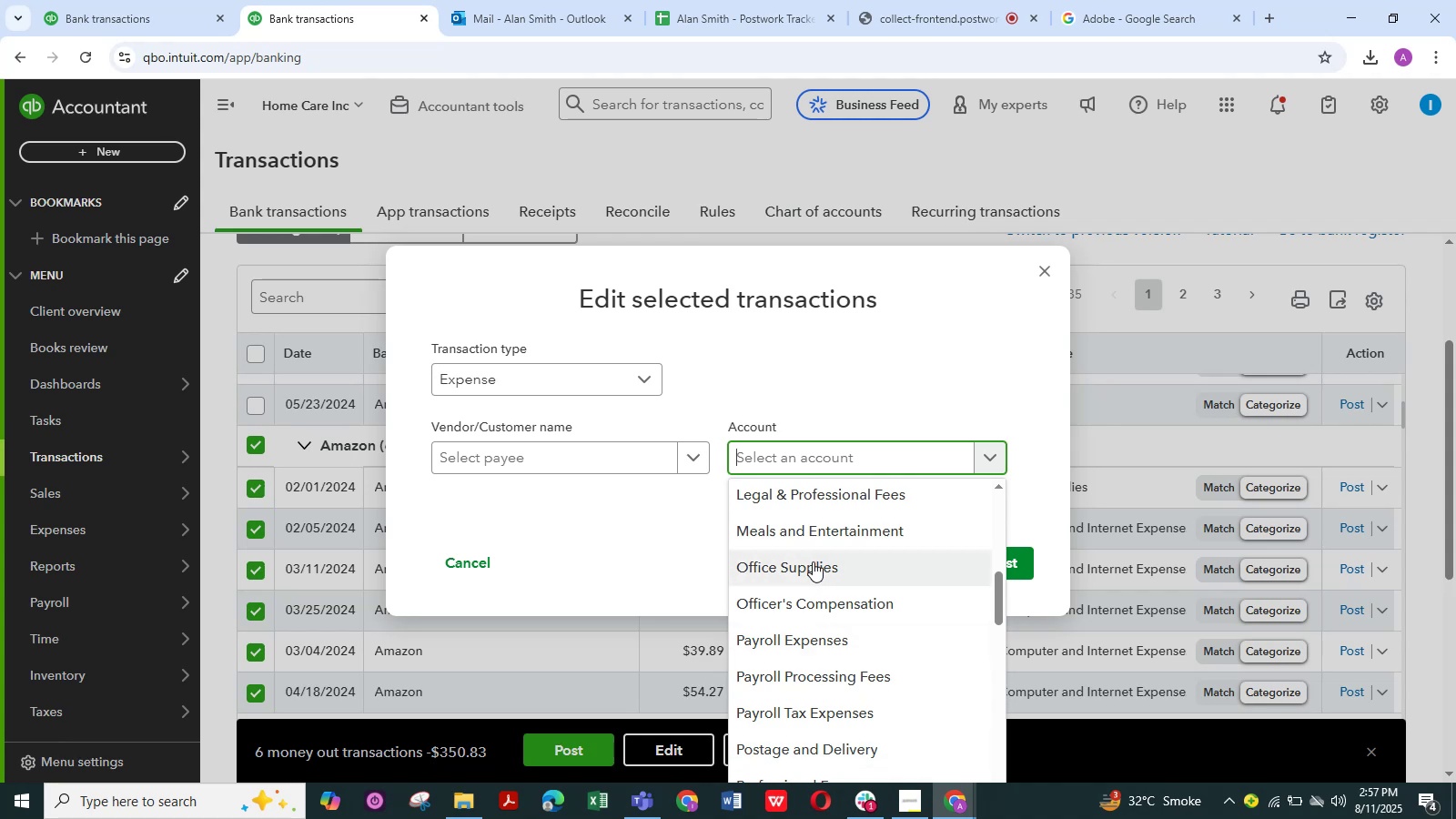 
left_click([813, 561])
 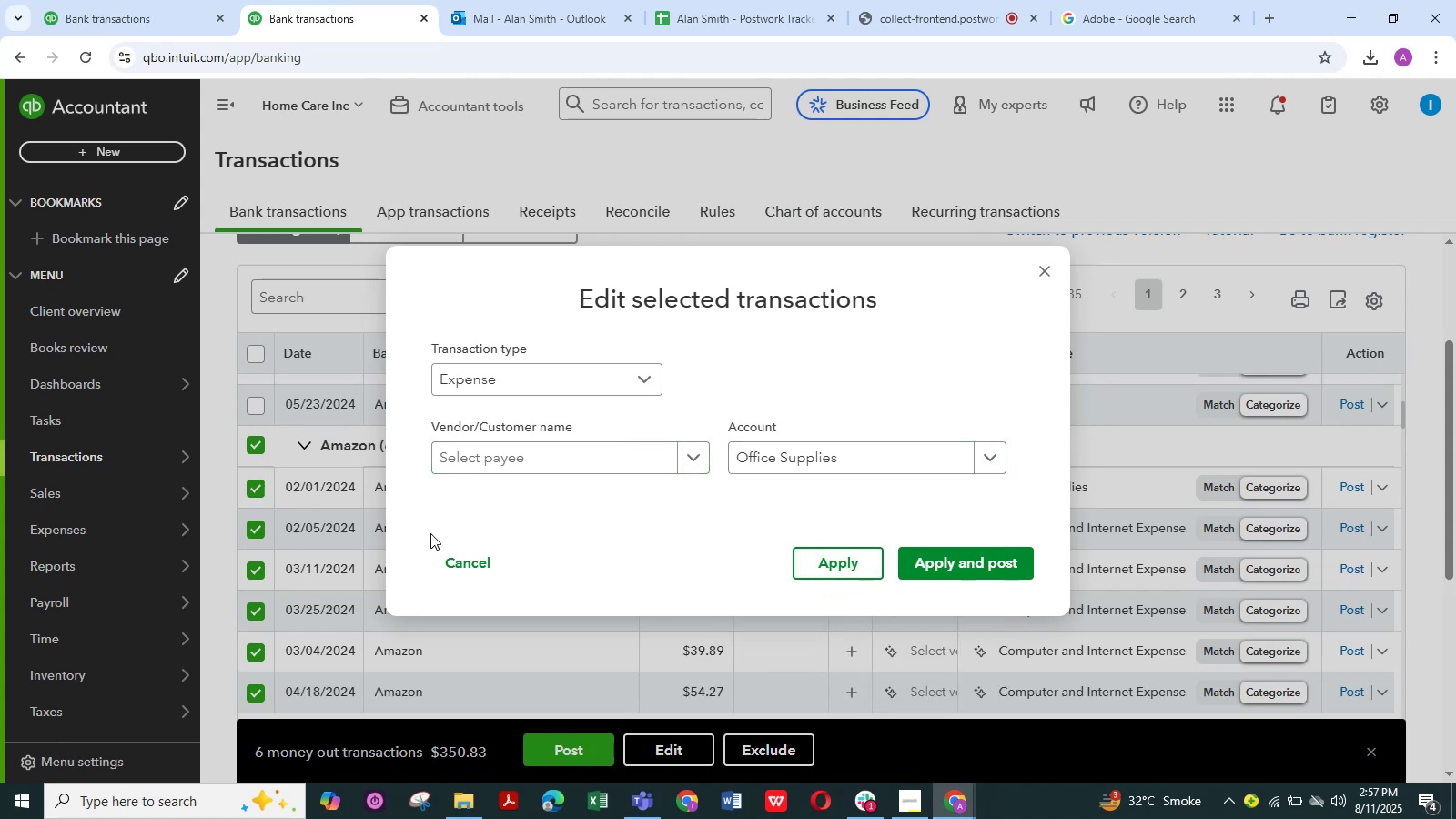 
wait(6.66)
 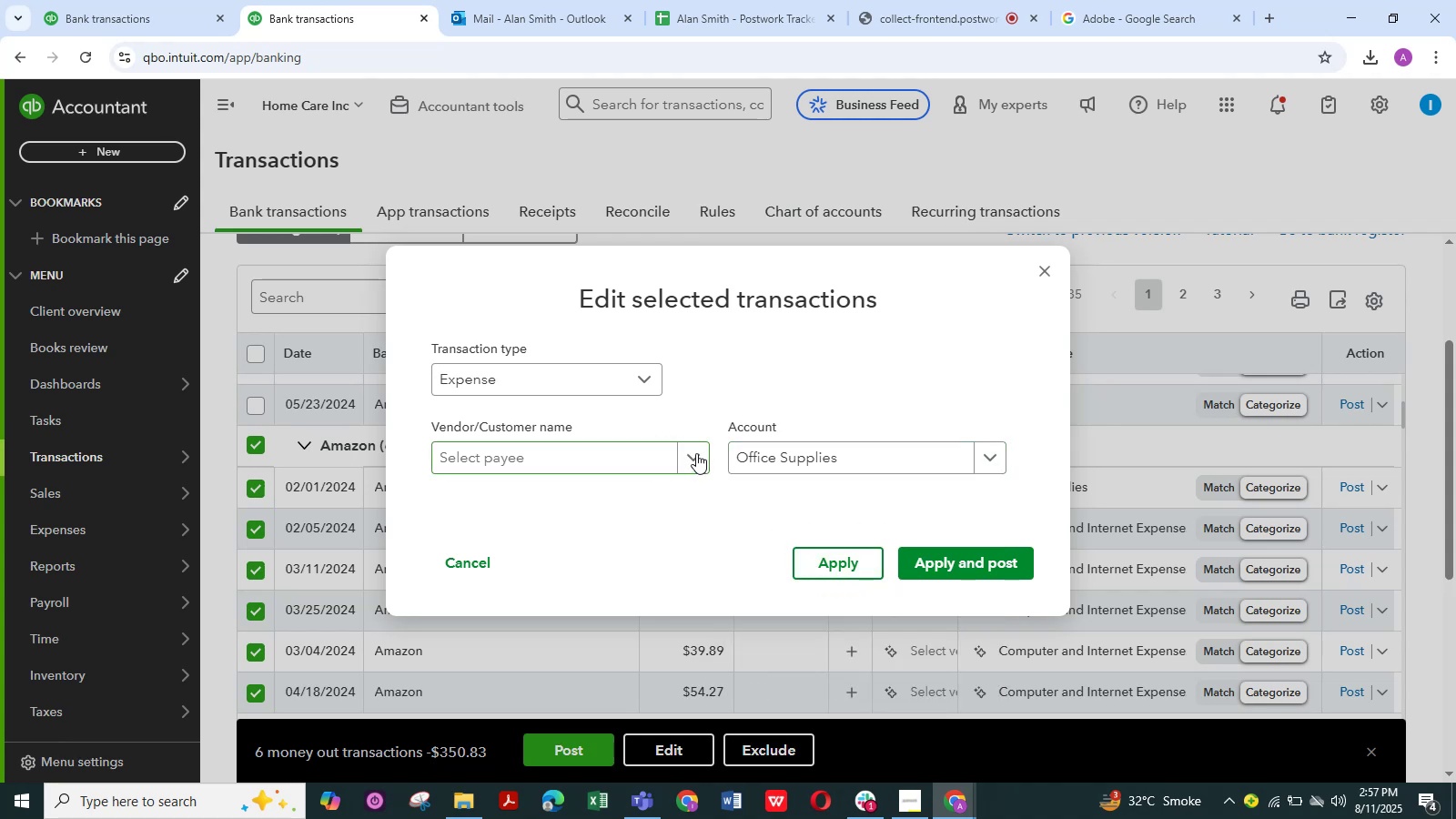 
left_click([691, 457])
 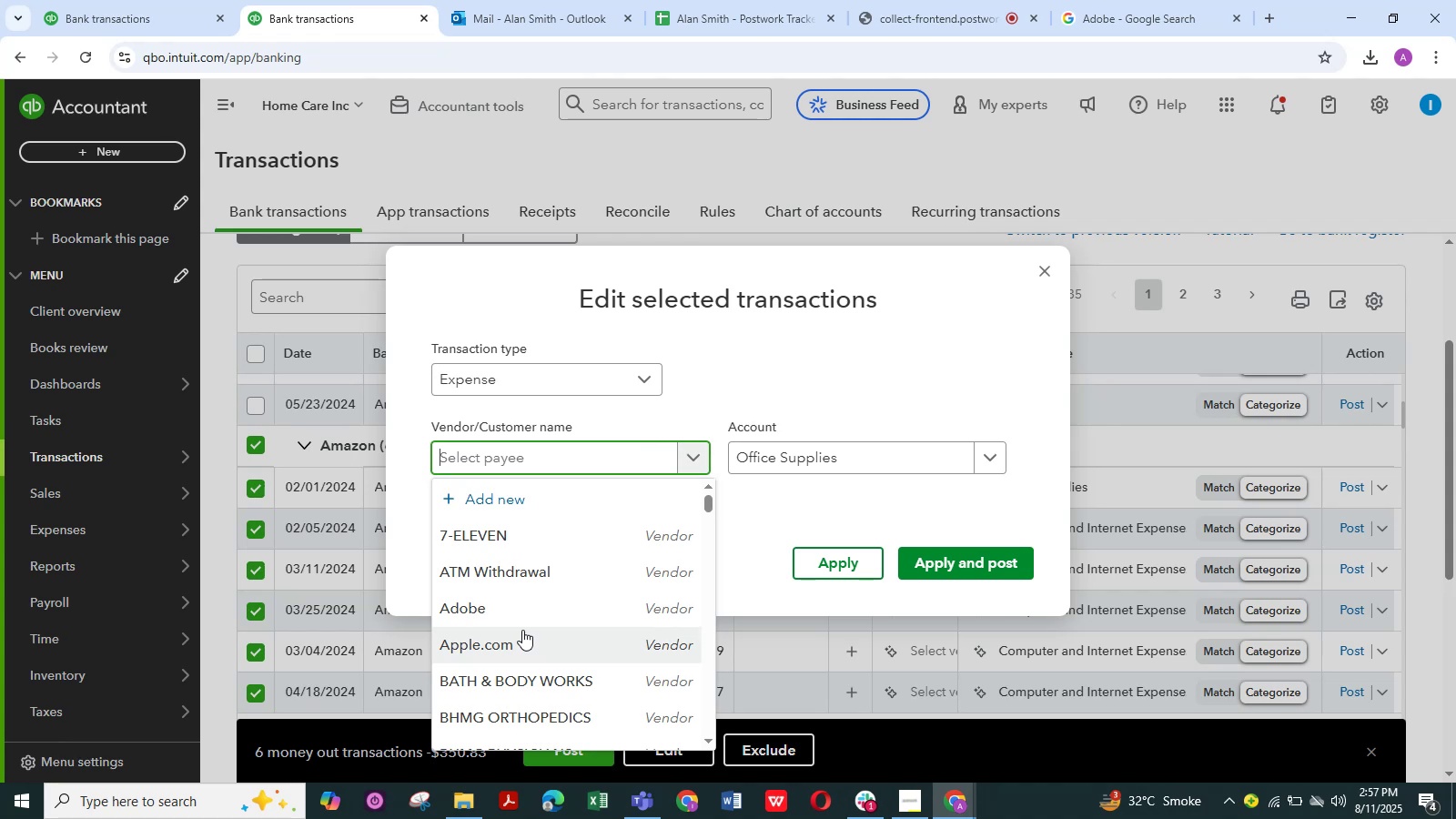 
wait(7.91)
 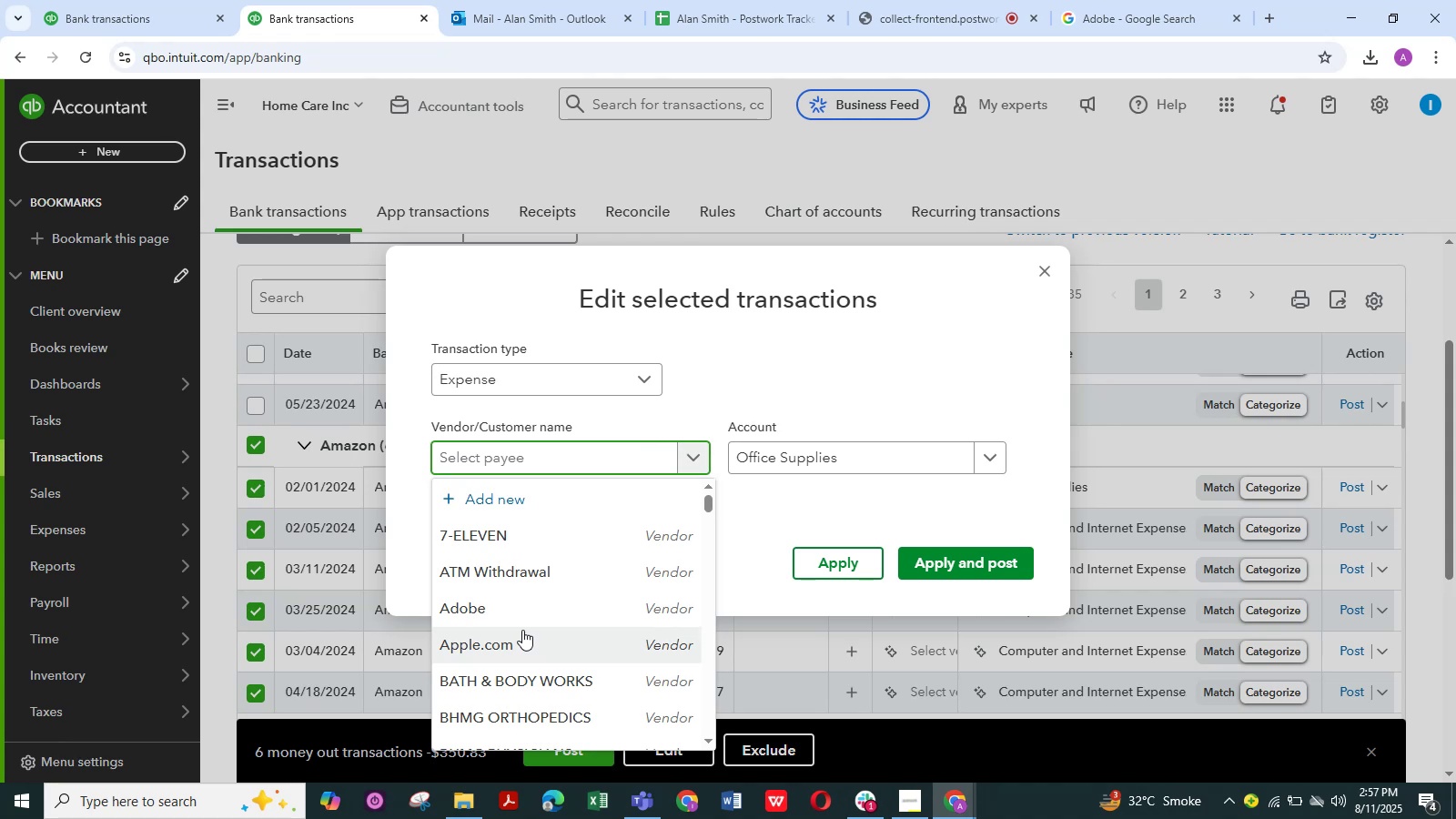 
scroll: coordinate [549, 629], scroll_direction: down, amount: 11.0
 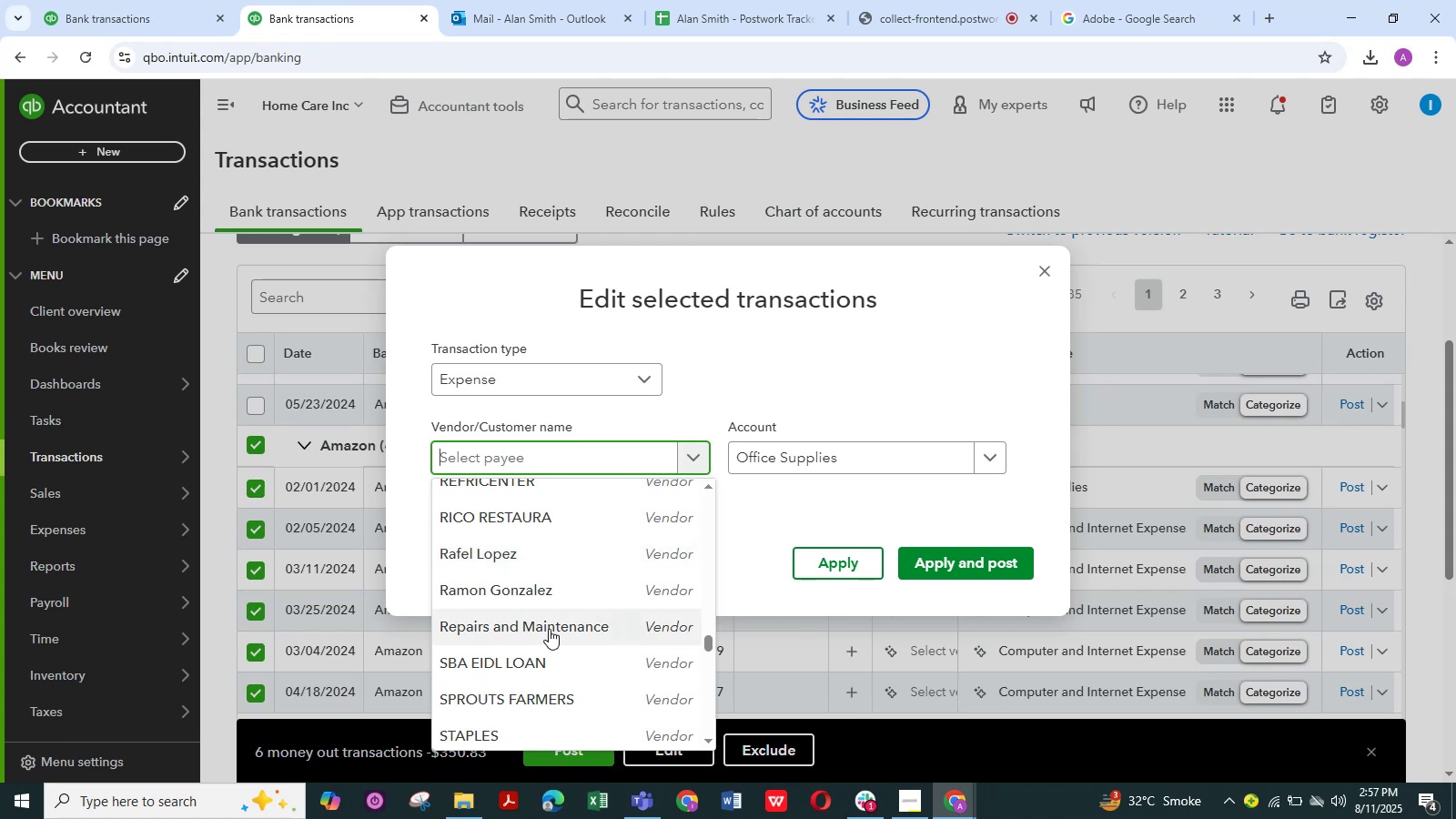 
scroll: coordinate [549, 629], scroll_direction: down, amount: 1.0
 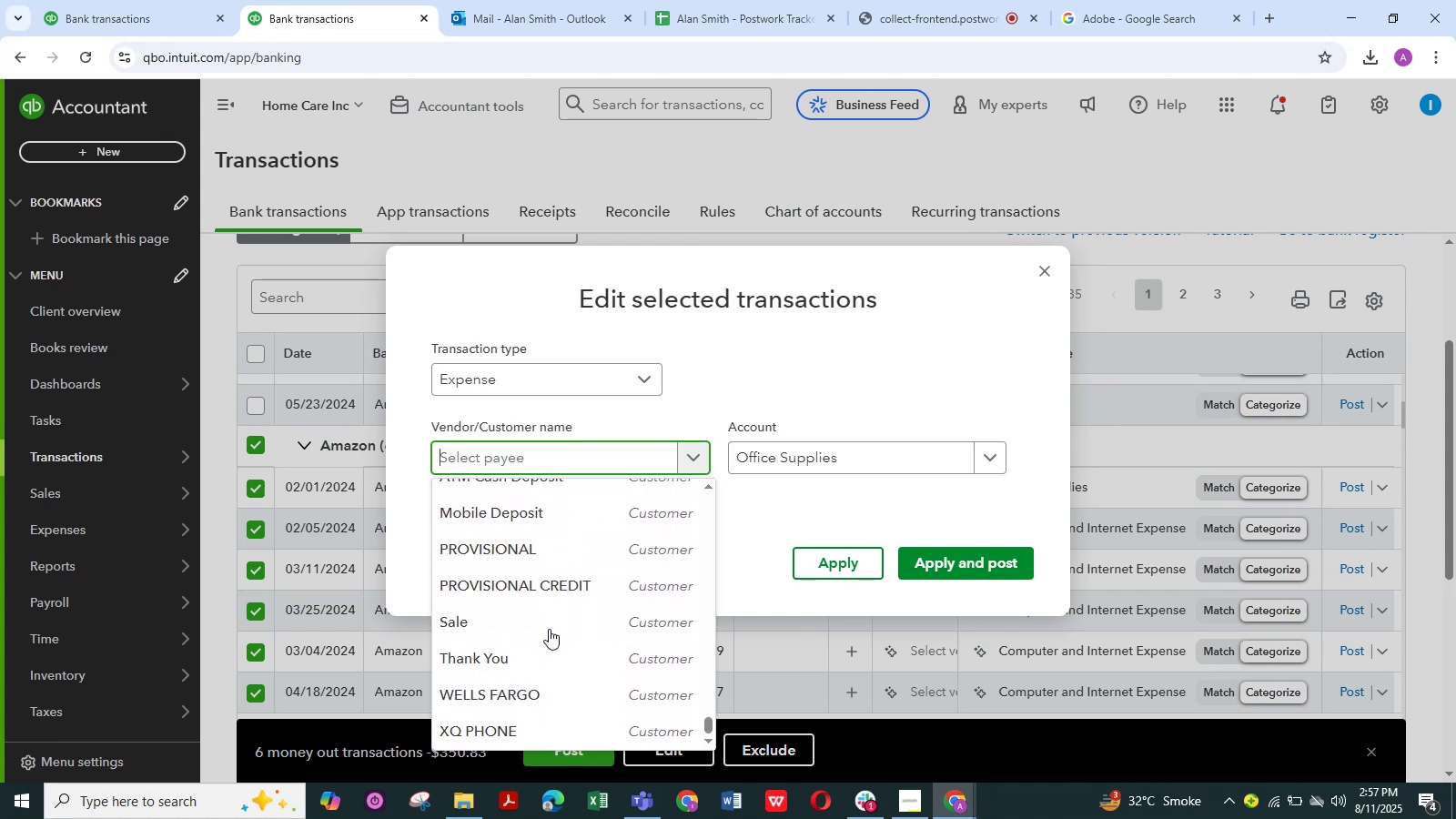 
scroll: coordinate [549, 629], scroll_direction: up, amount: 23.0
 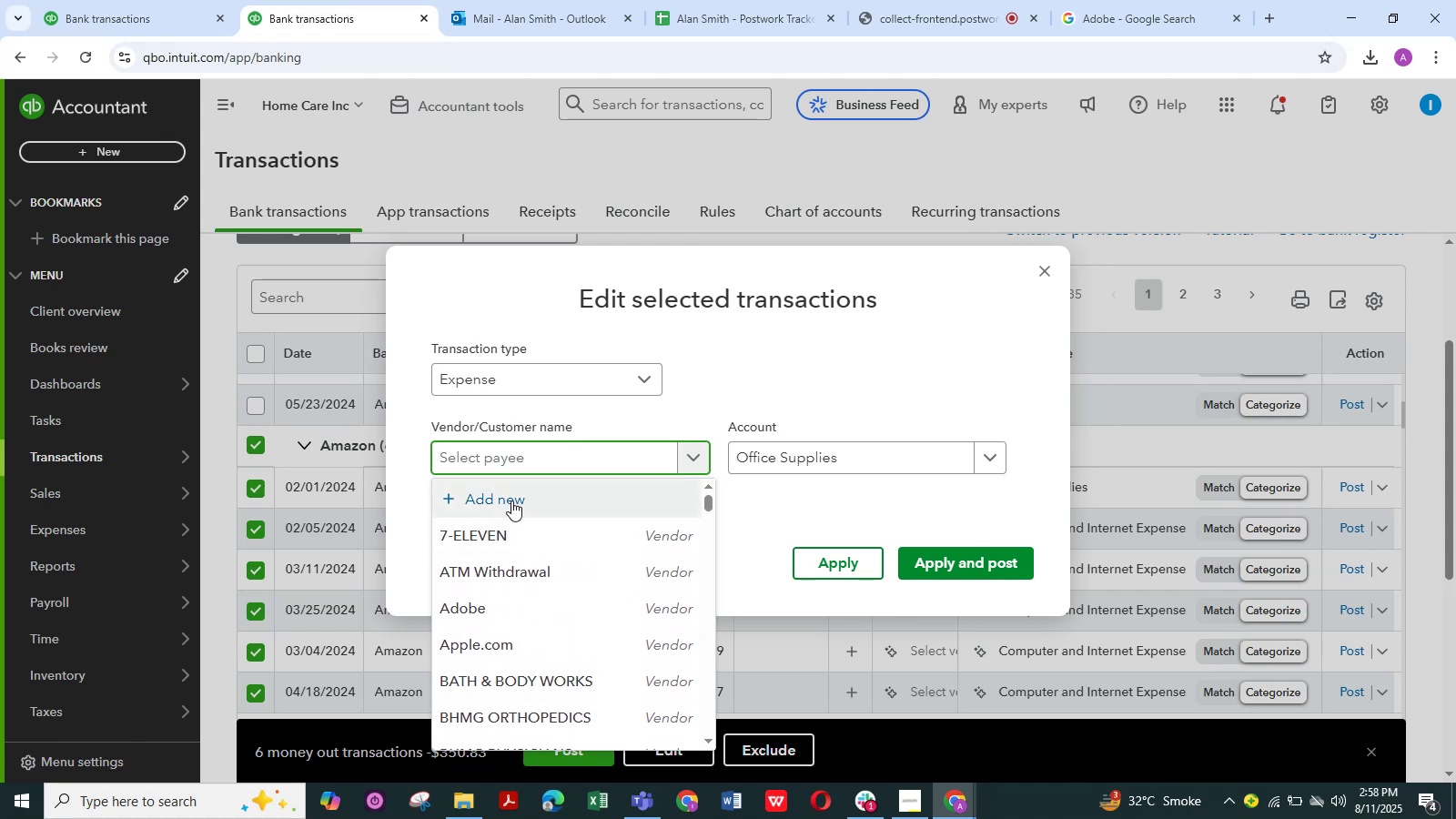 
left_click([511, 500])
 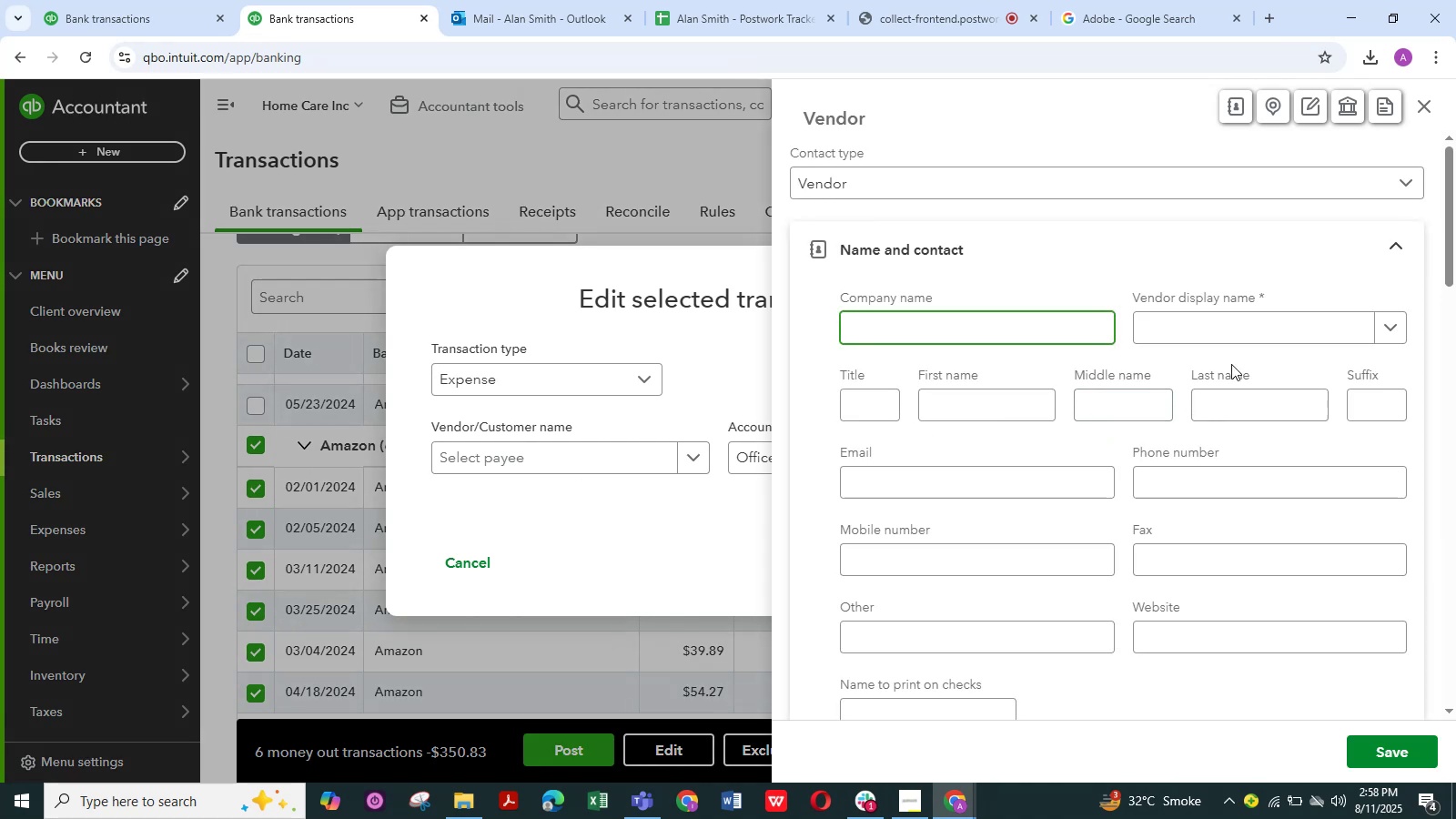 
left_click([1239, 325])
 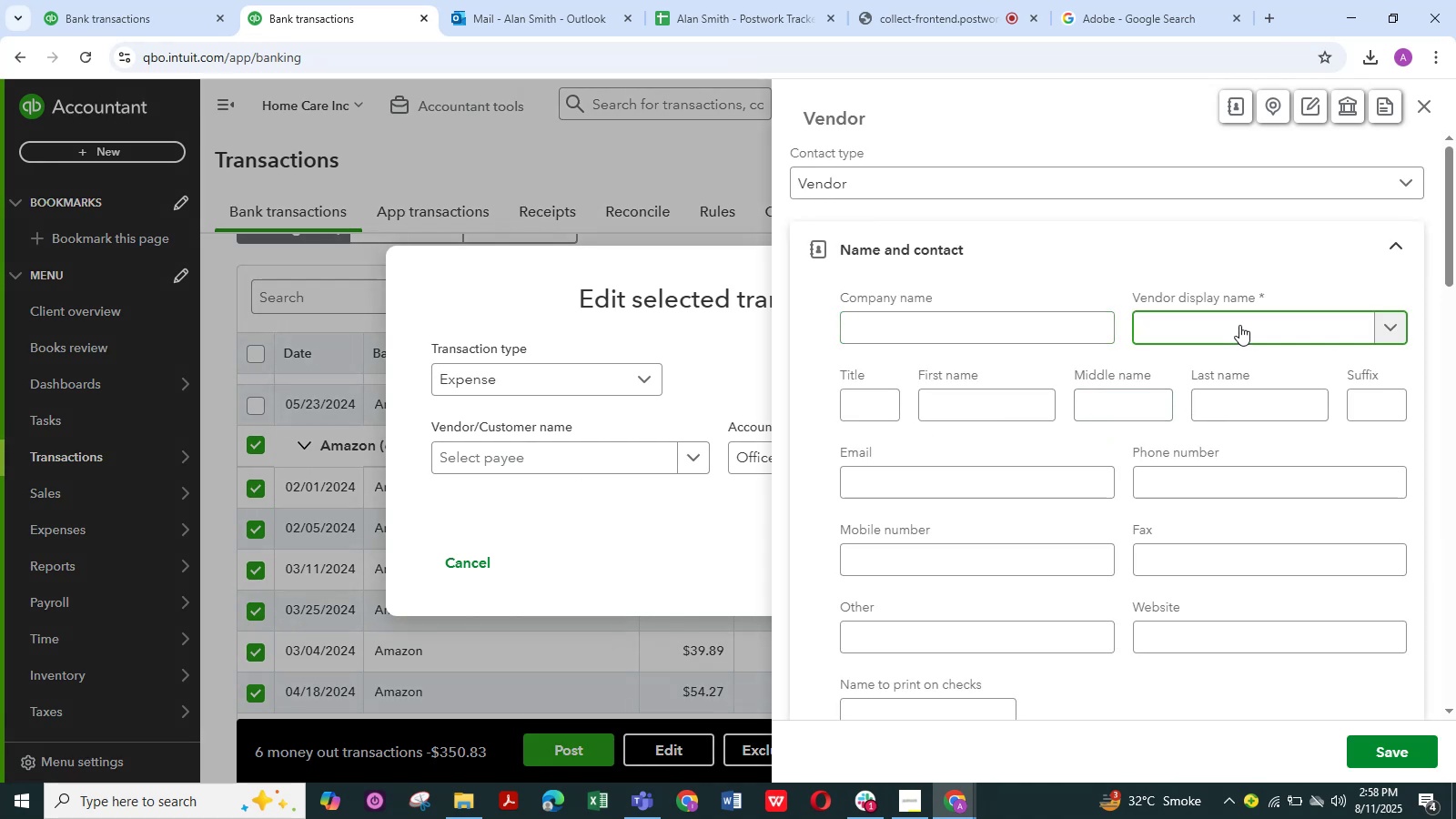 
type(Amazon)
 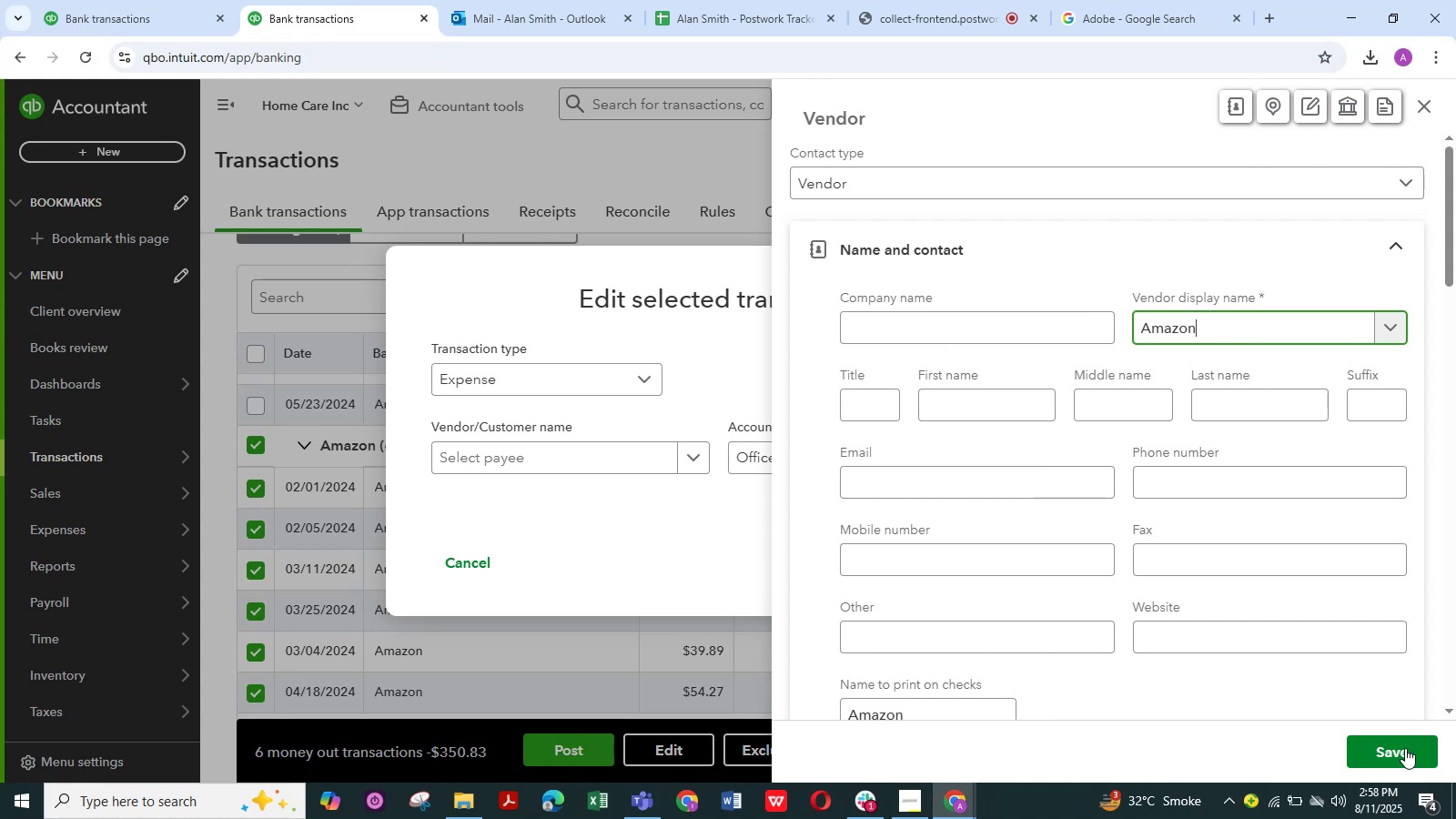 
left_click([1414, 748])
 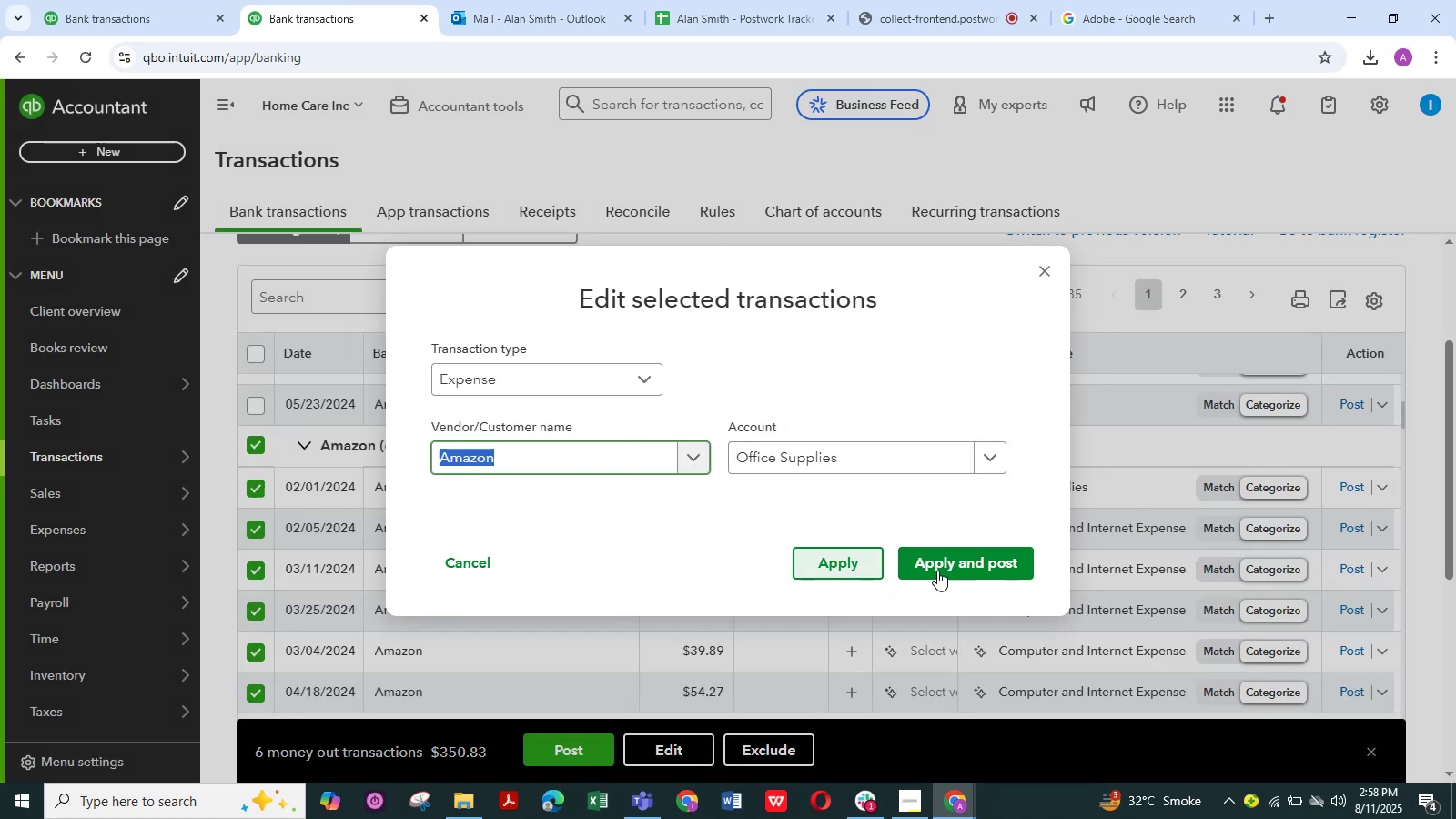 
left_click([958, 558])
 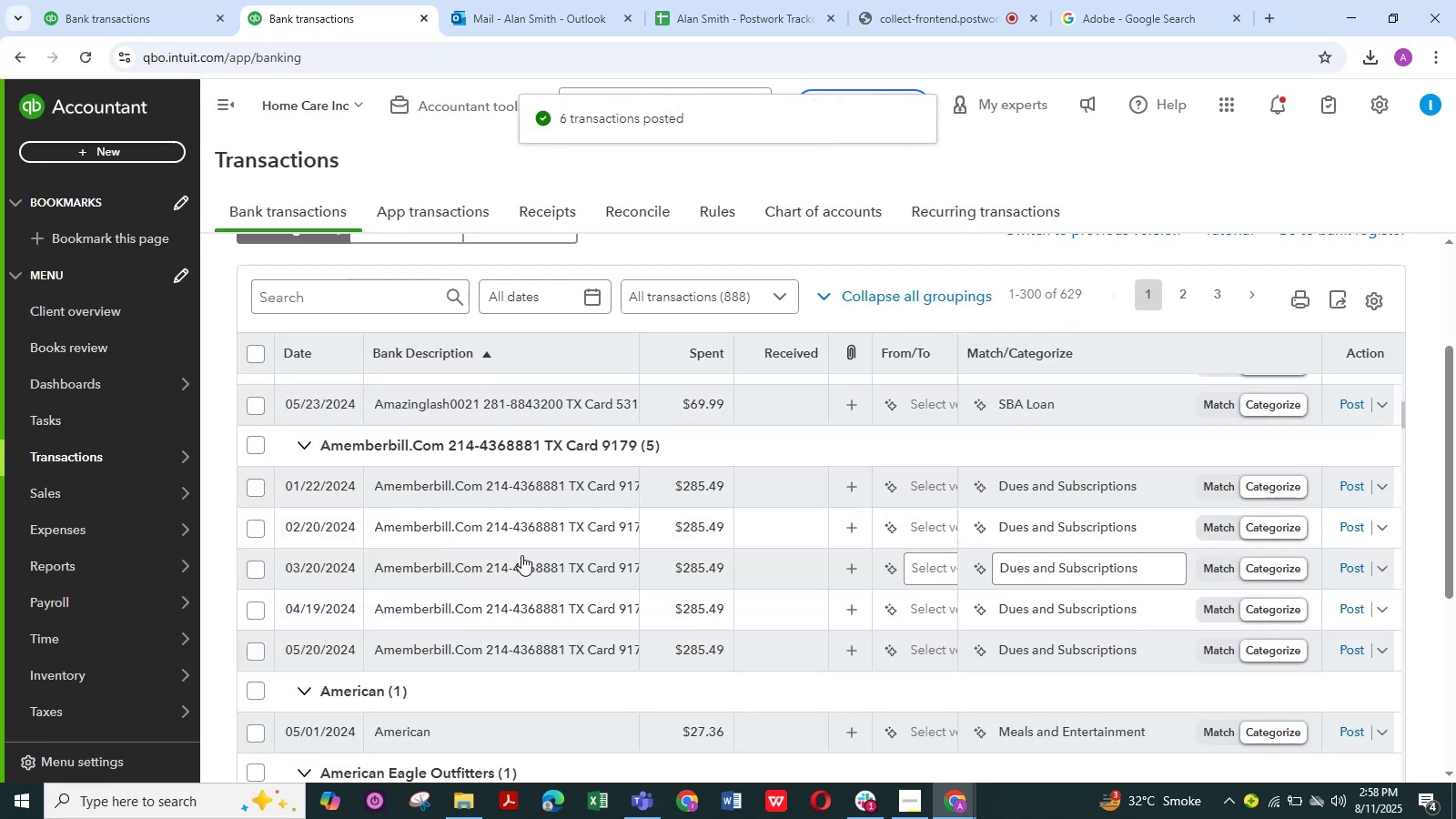 
wait(7.09)
 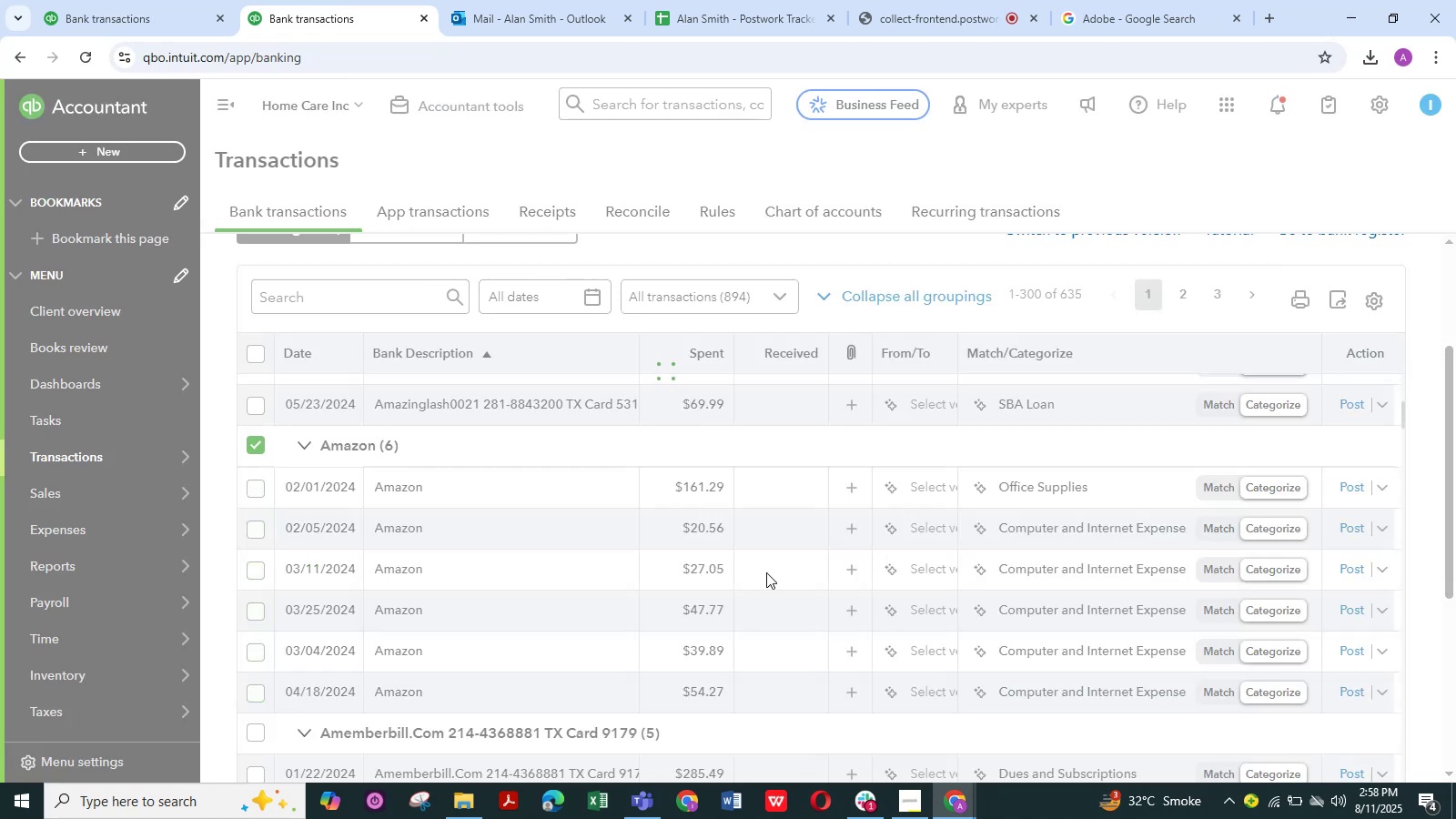 
scroll: coordinate [521, 555], scroll_direction: down, amount: 16.0
 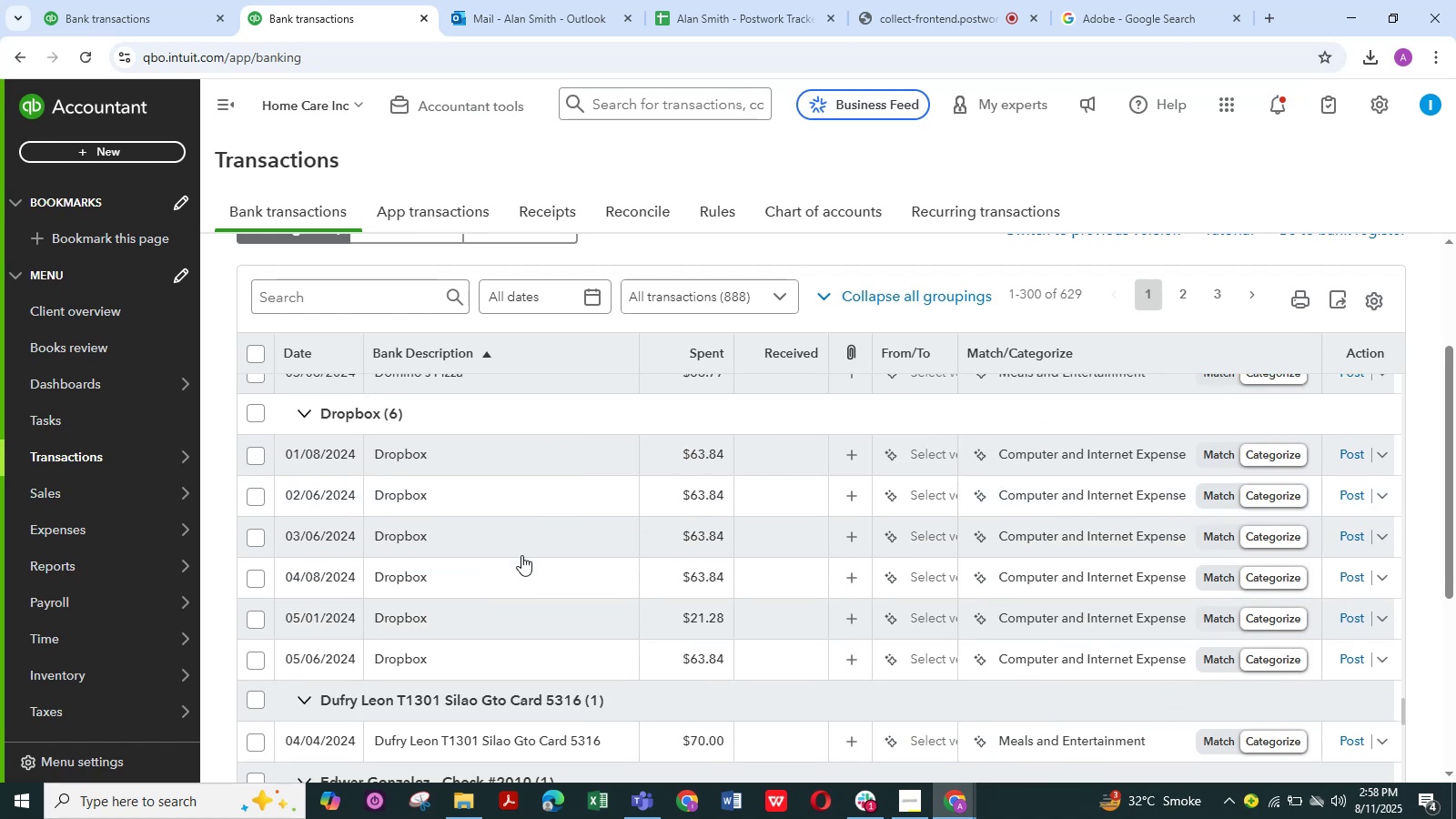 
scroll: coordinate [521, 555], scroll_direction: up, amount: 2.0
 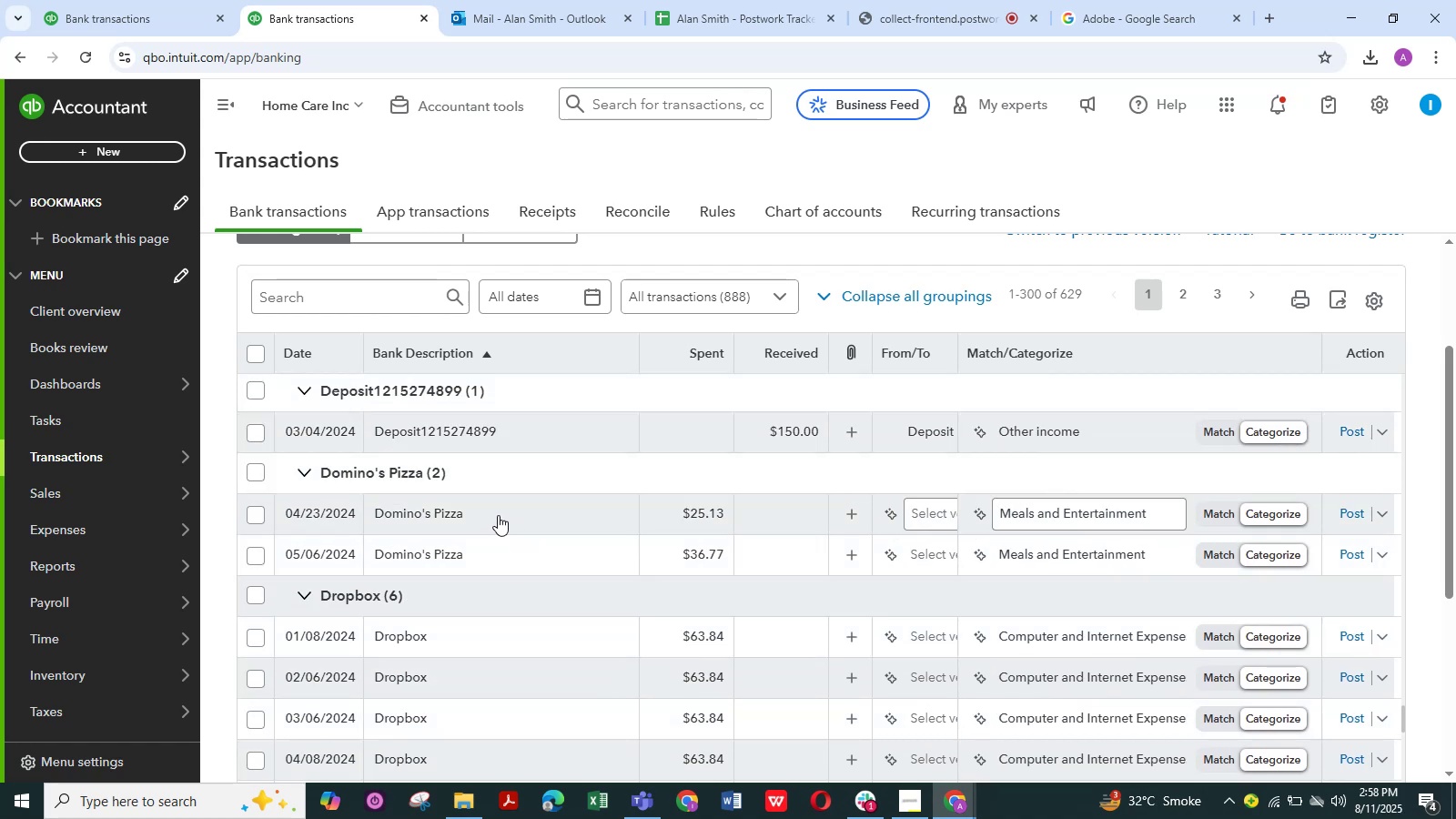 
left_click([499, 511])
 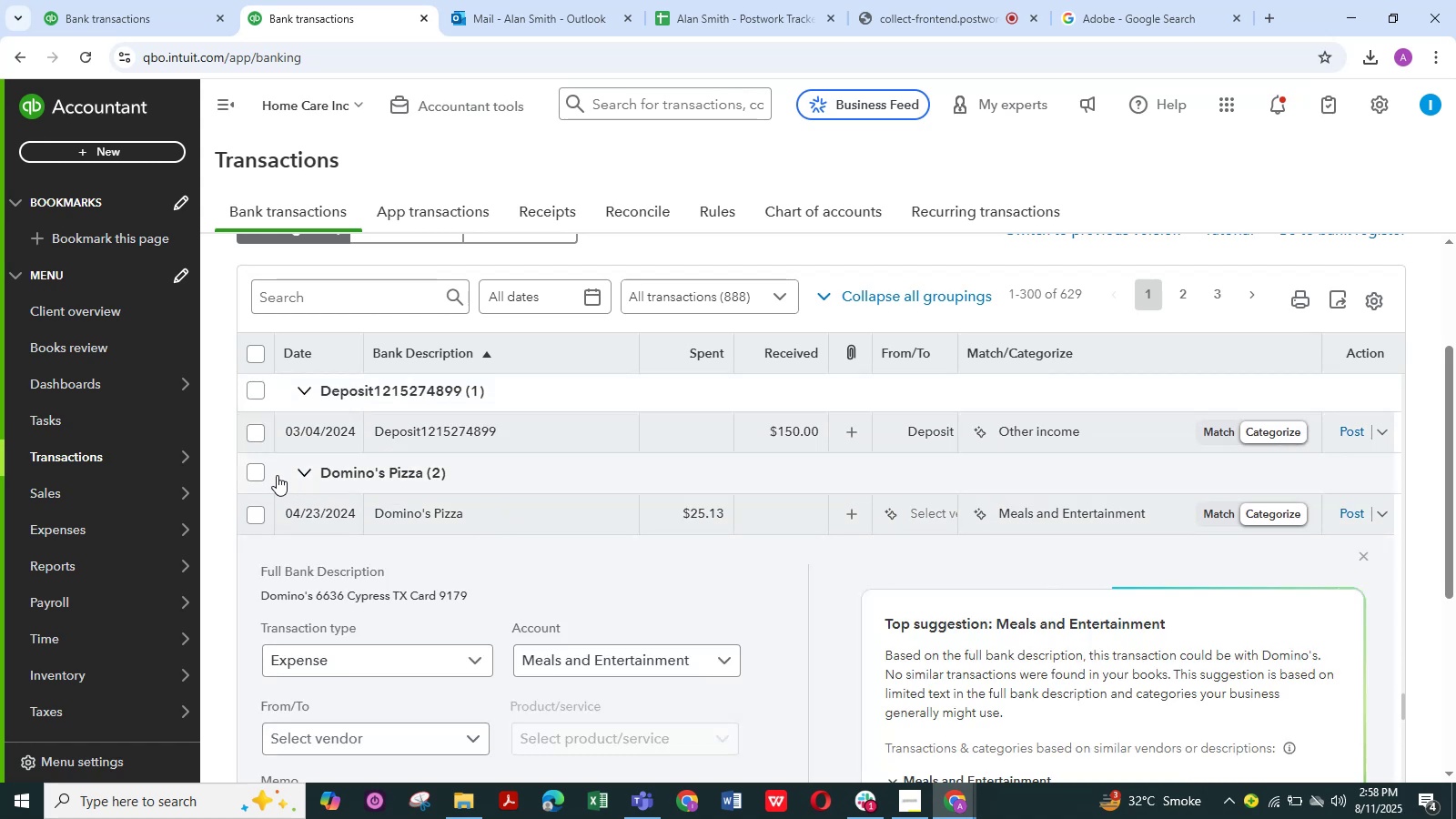 
left_click([254, 470])
 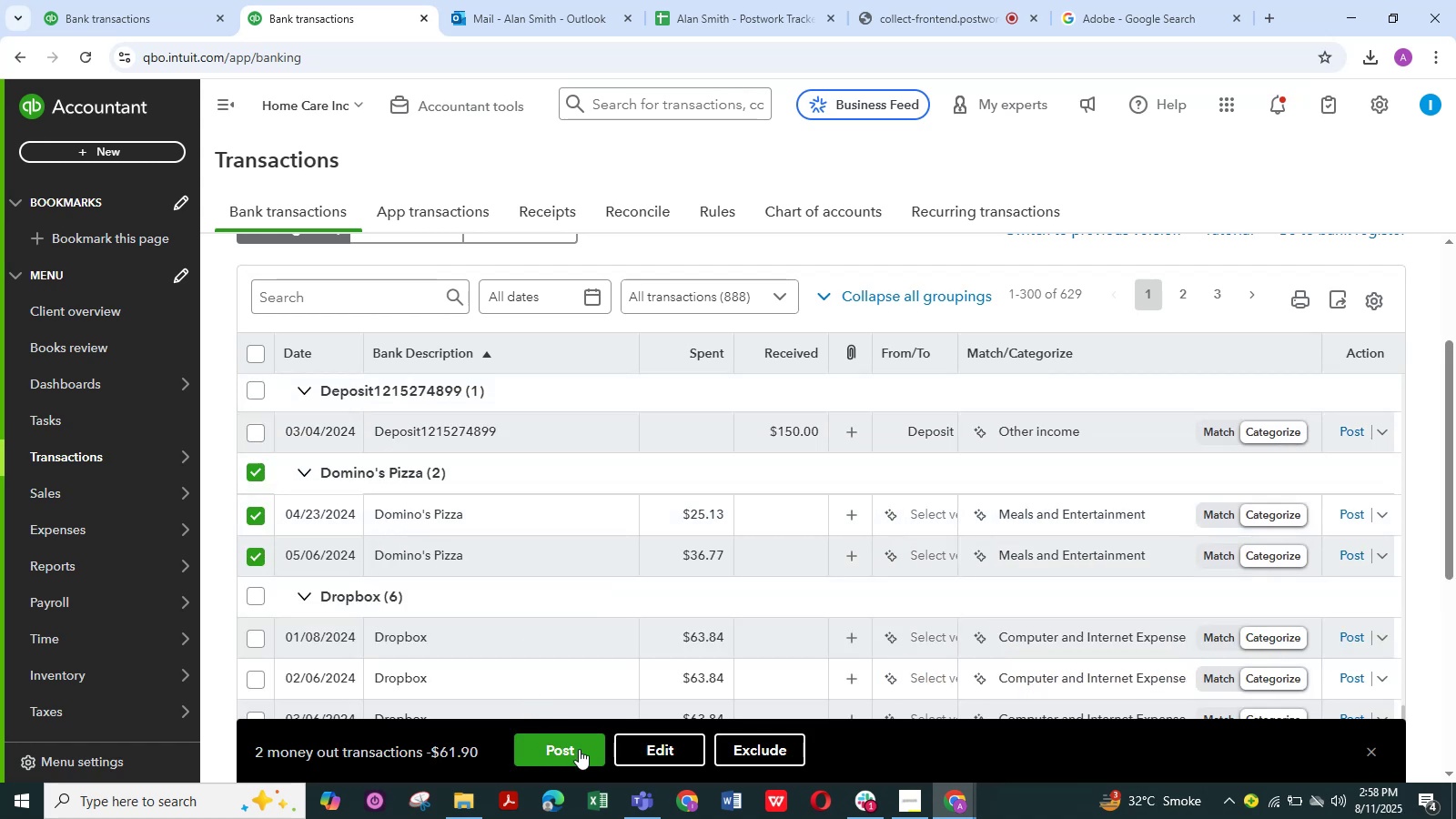 
left_click([670, 749])
 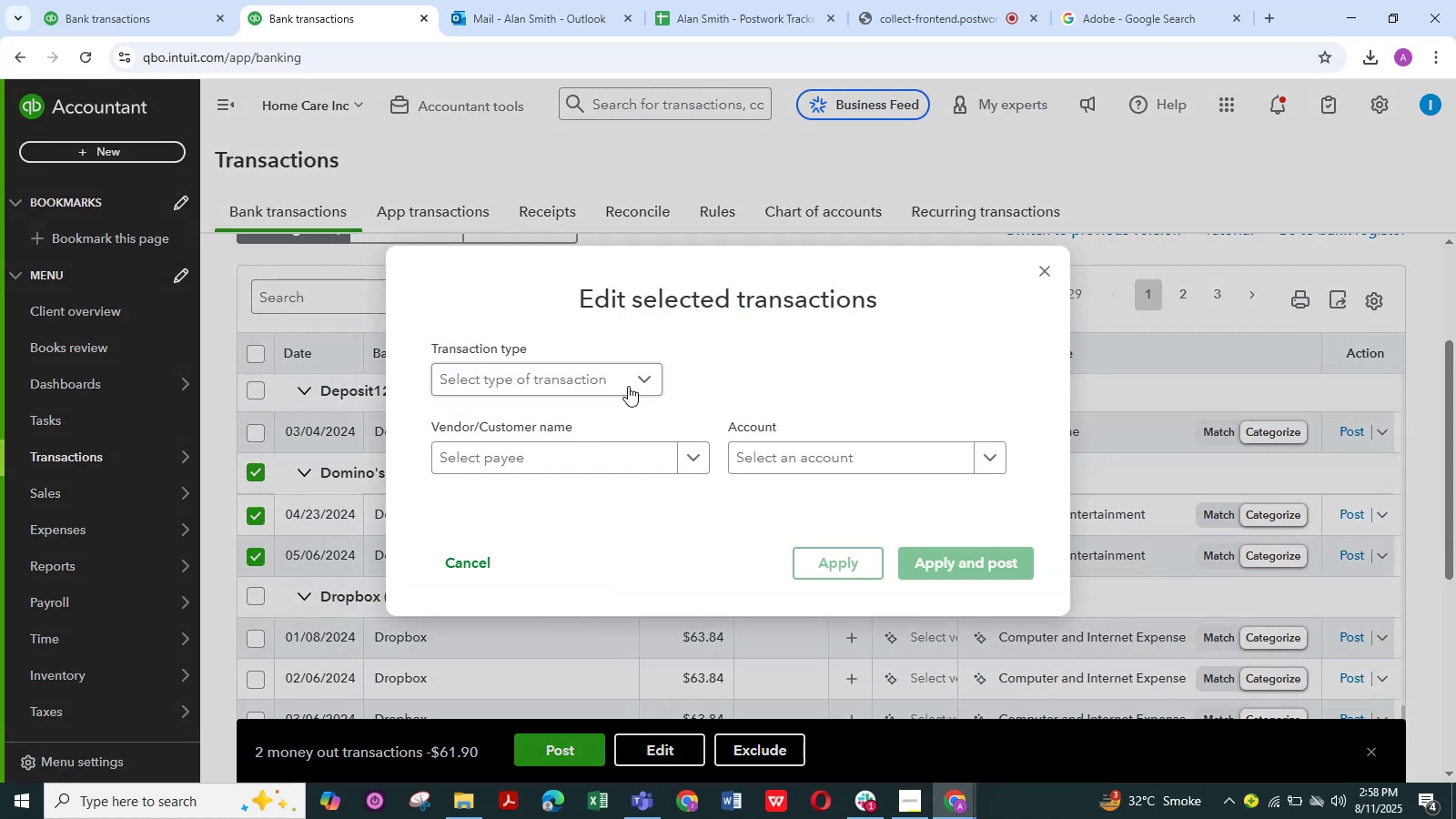 
left_click([639, 381])
 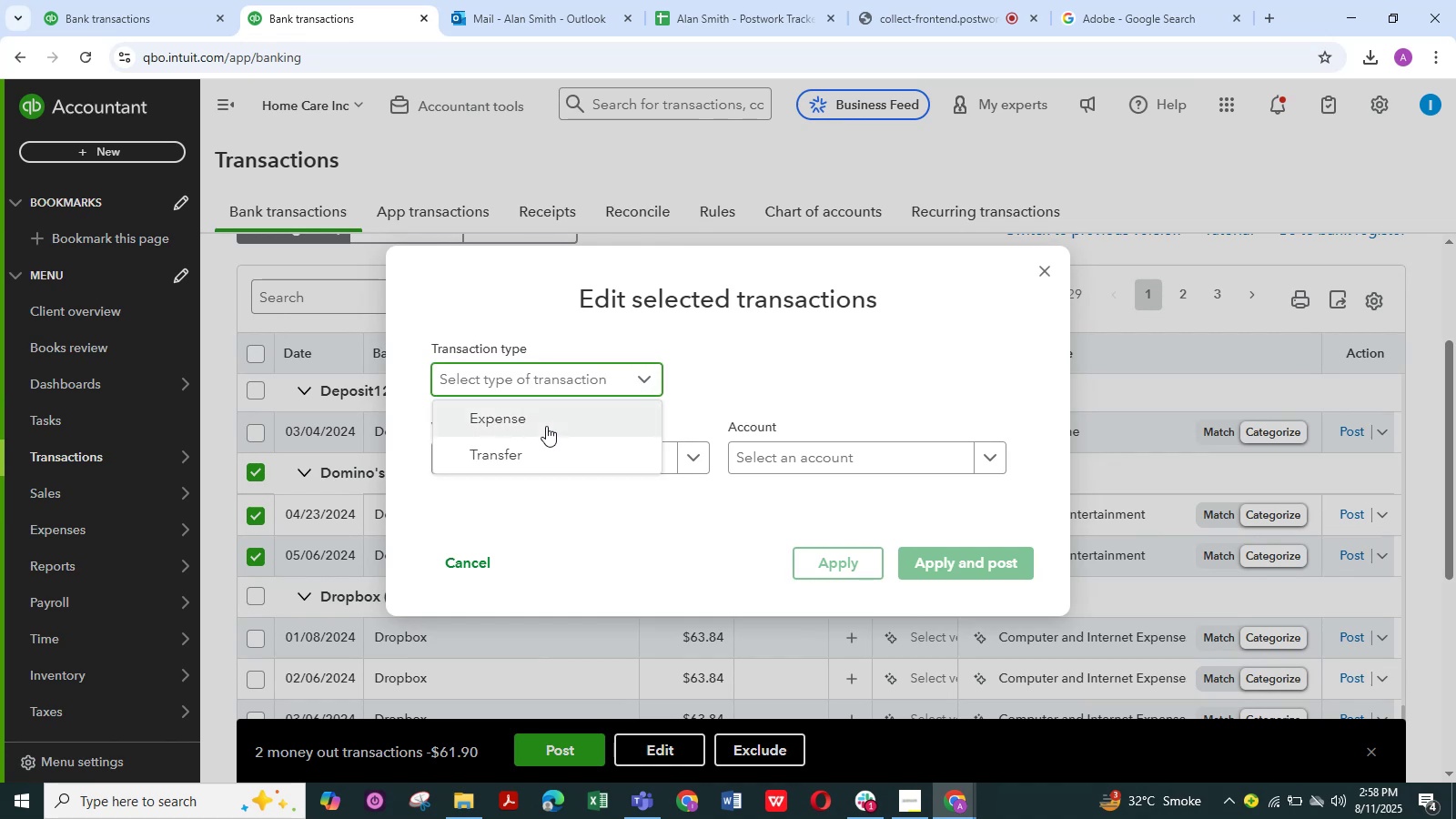 
left_click([546, 426])
 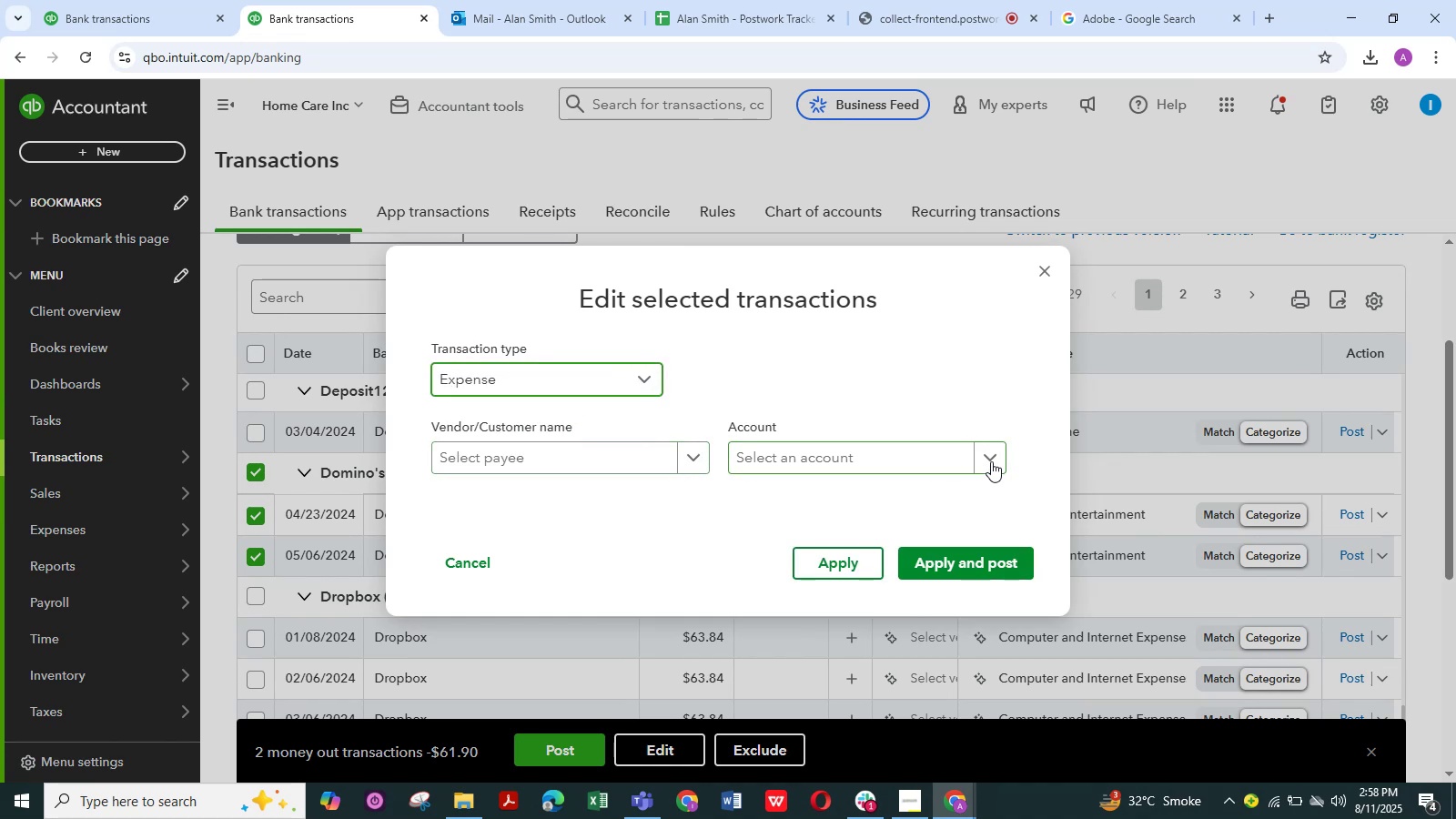 
left_click([996, 460])
 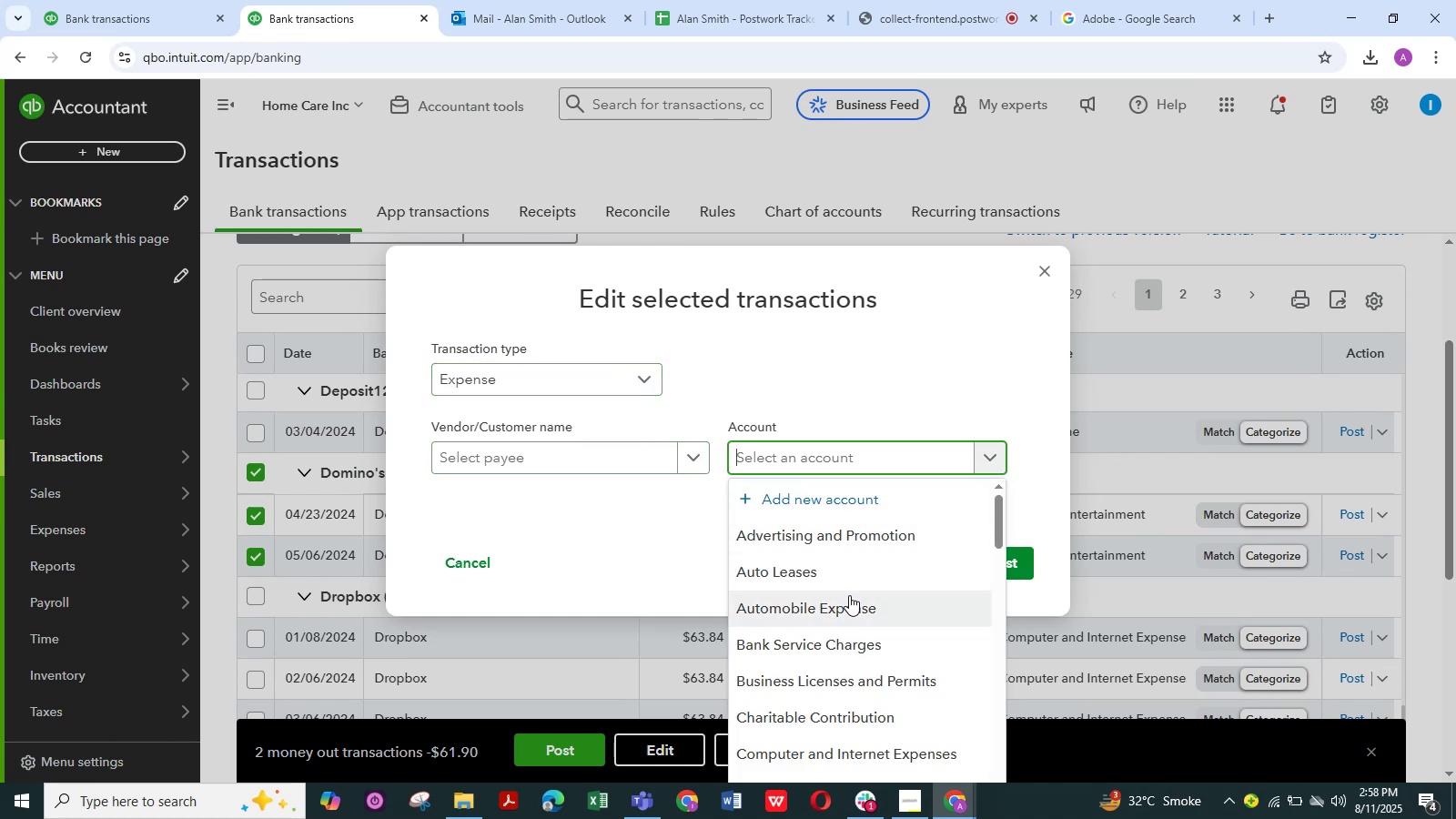 
scroll: coordinate [849, 595], scroll_direction: down, amount: 4.0
 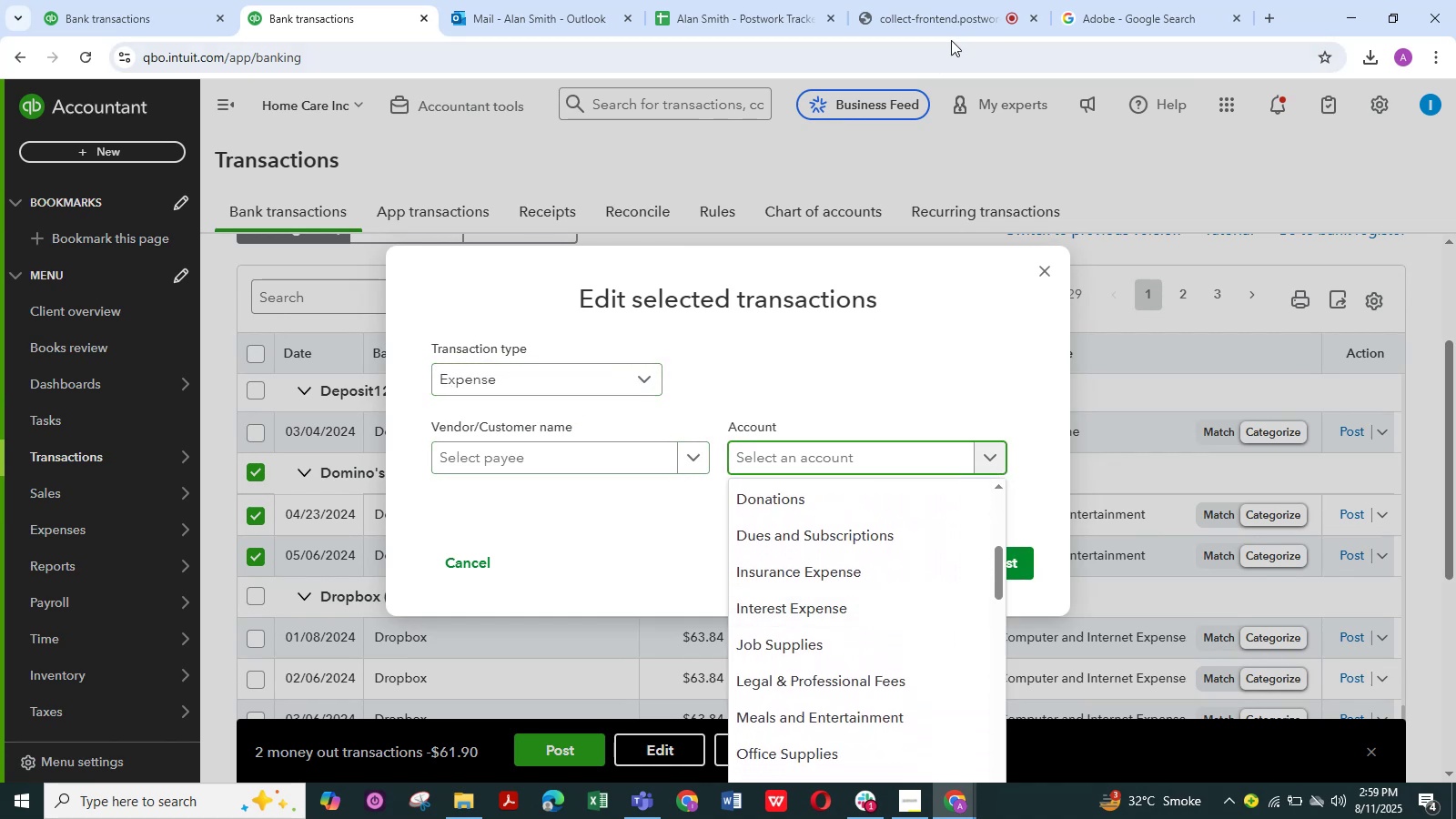 
left_click([951, 19])
 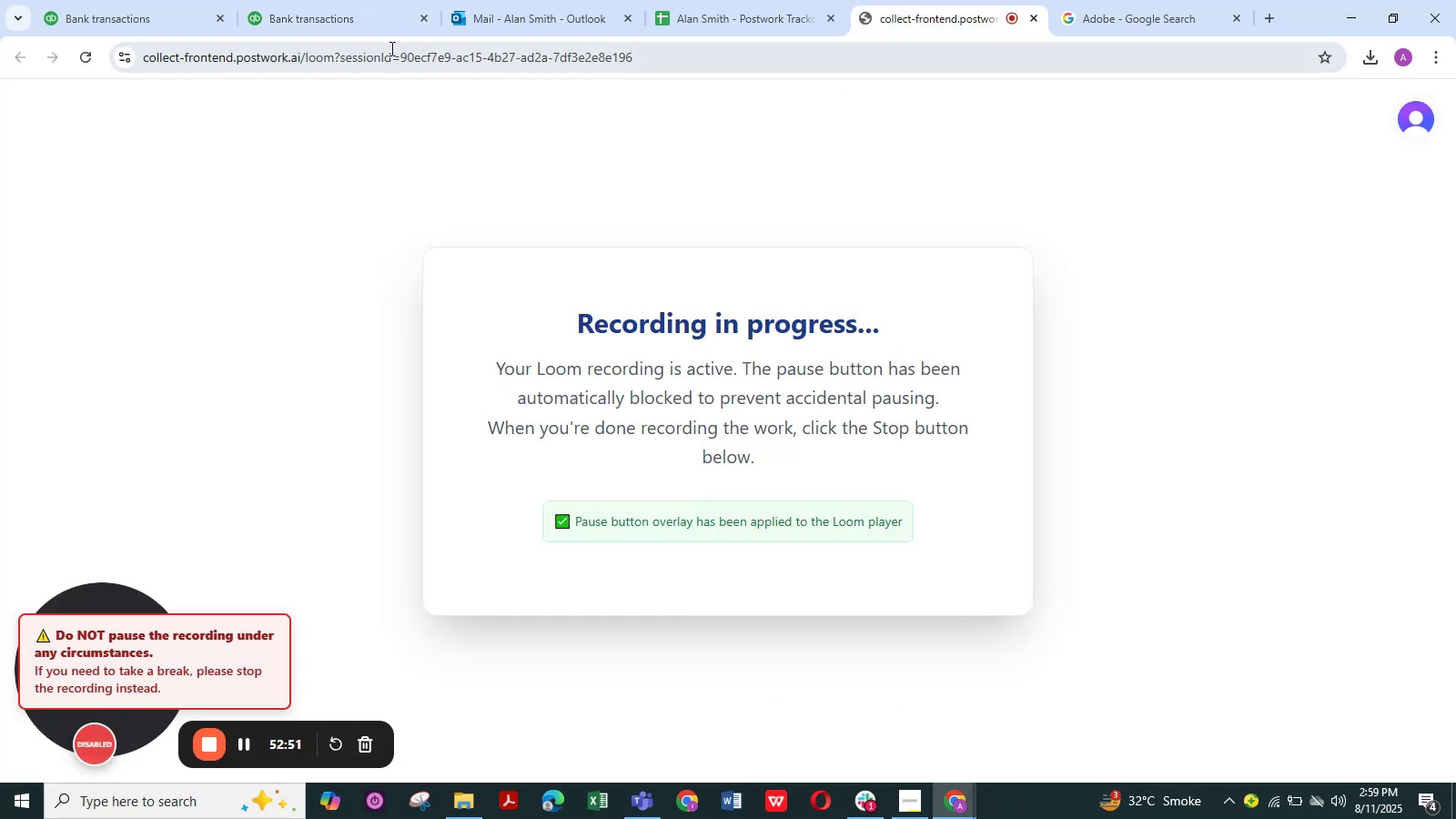 
left_click([319, 21])
 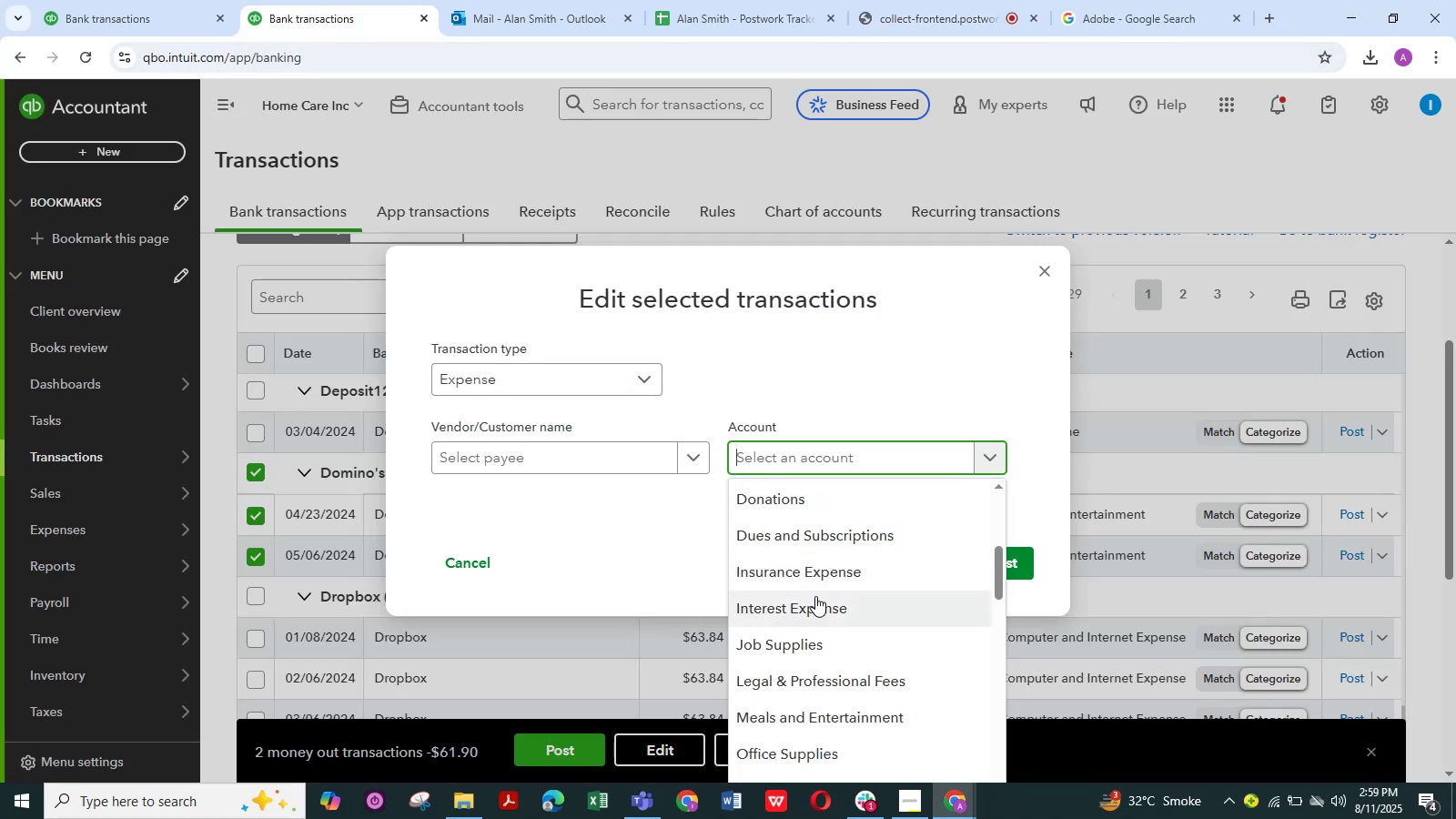 
wait(7.34)
 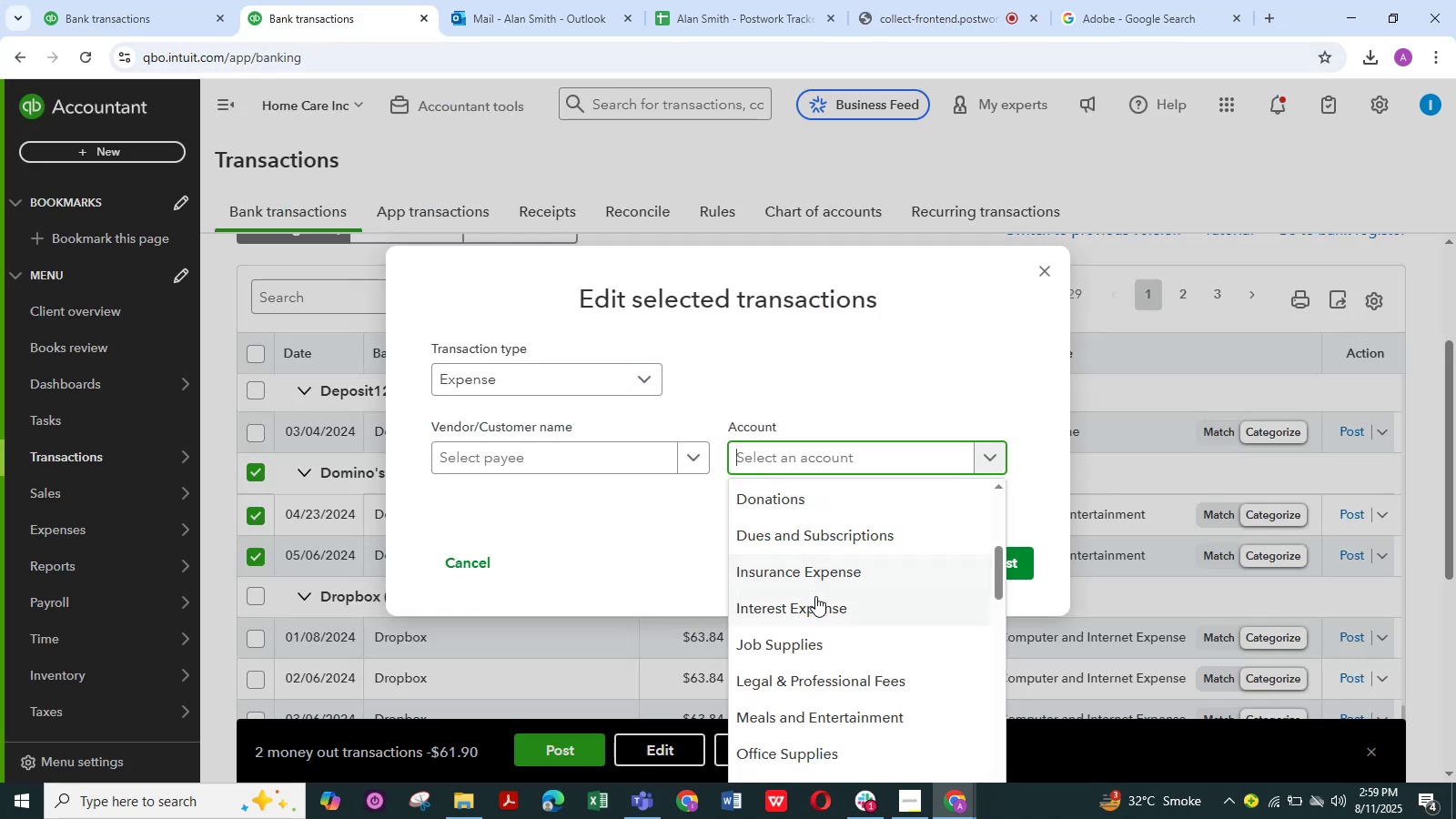 
scroll: coordinate [815, 606], scroll_direction: down, amount: 2.0
 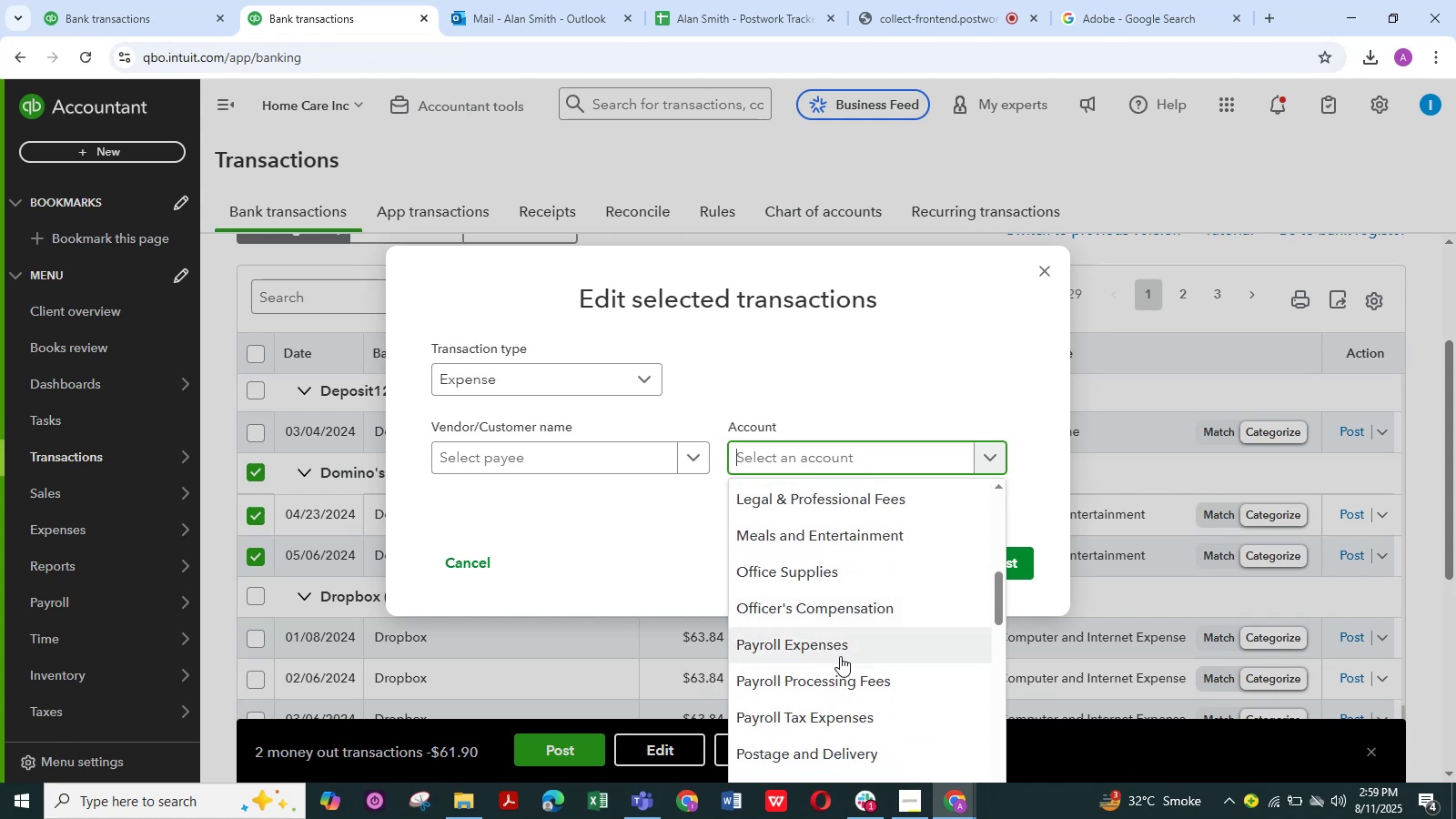 
wait(11.72)
 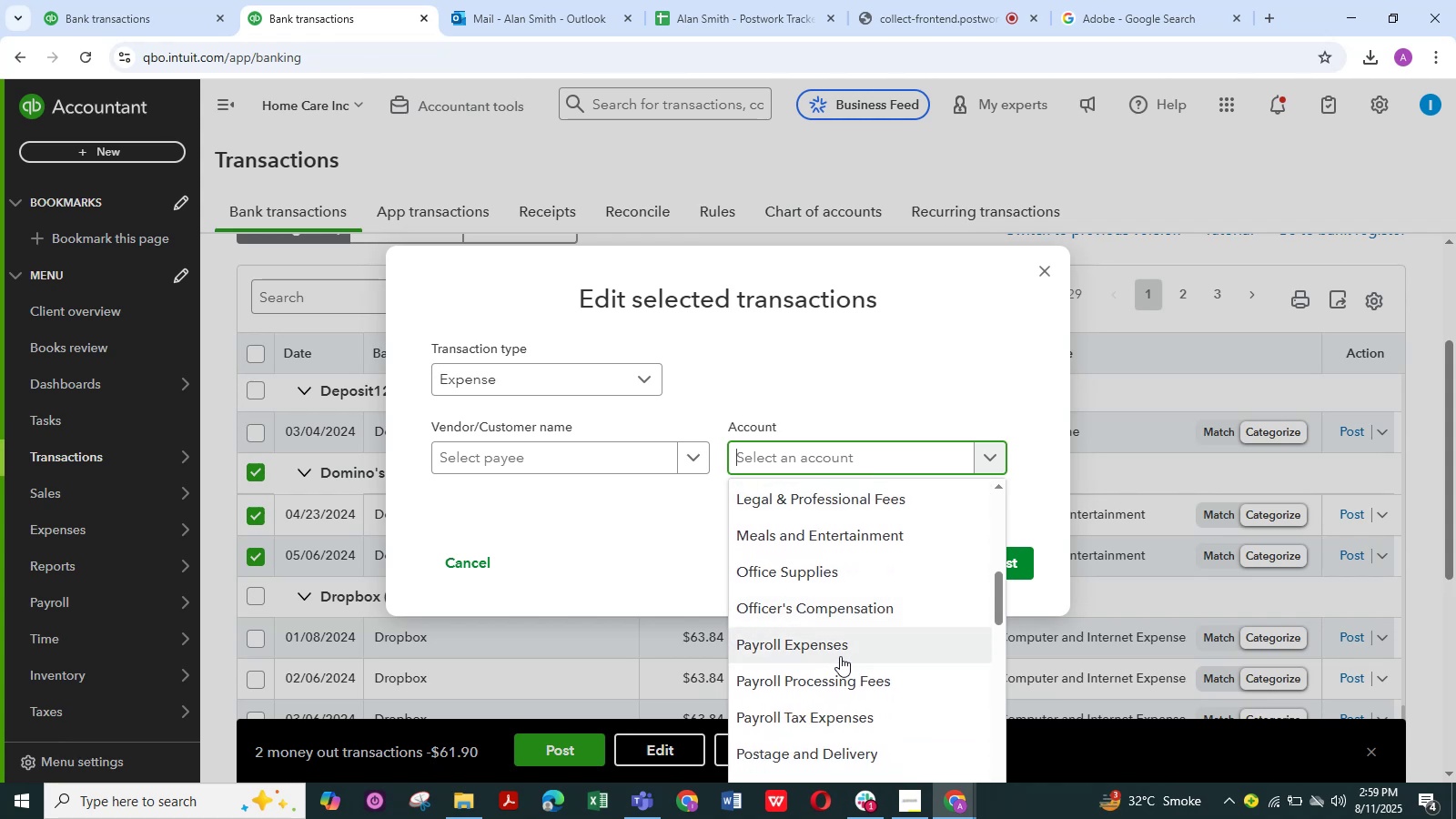 
scroll: coordinate [840, 656], scroll_direction: down, amount: 3.0
 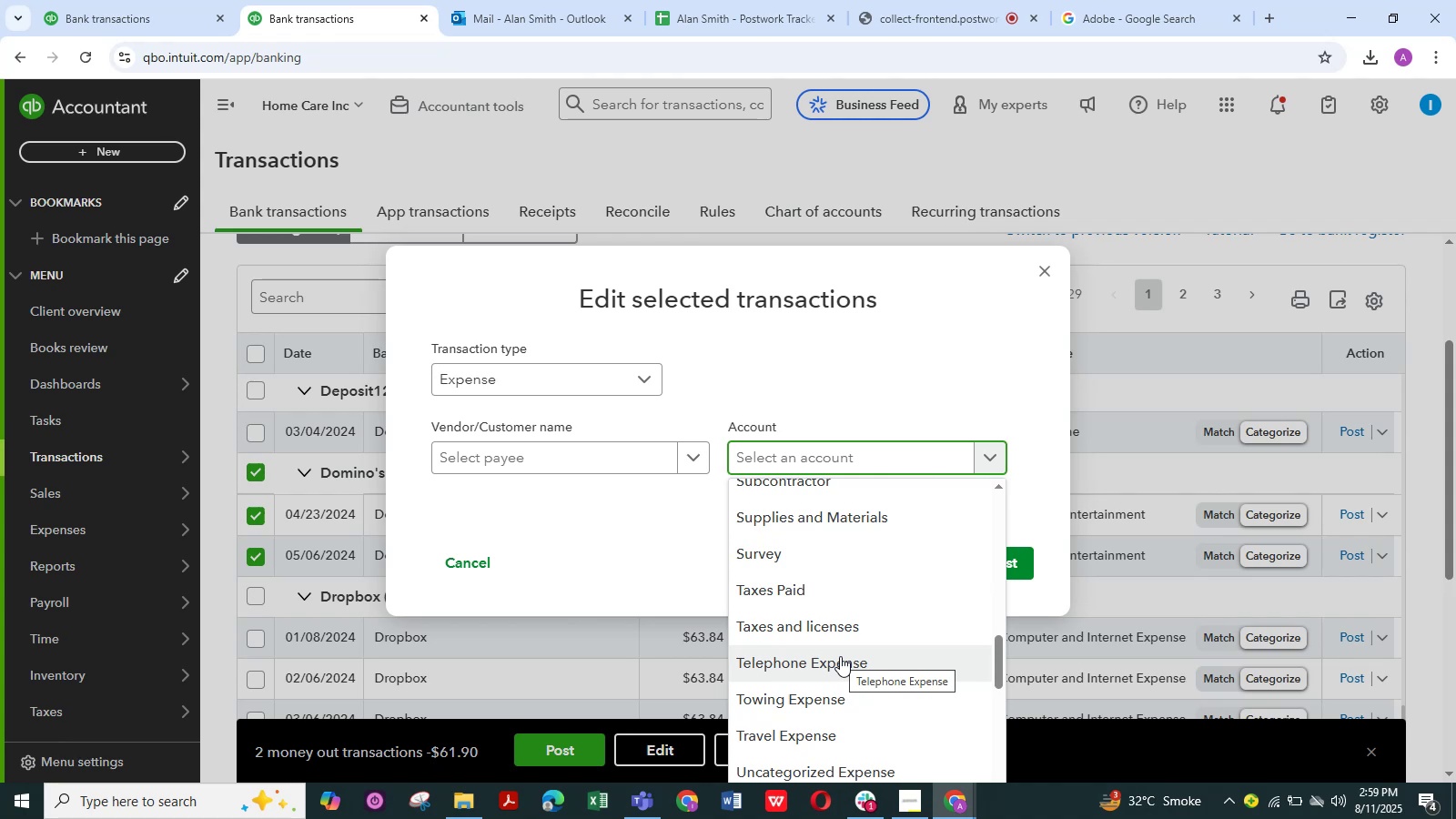 
wait(9.62)
 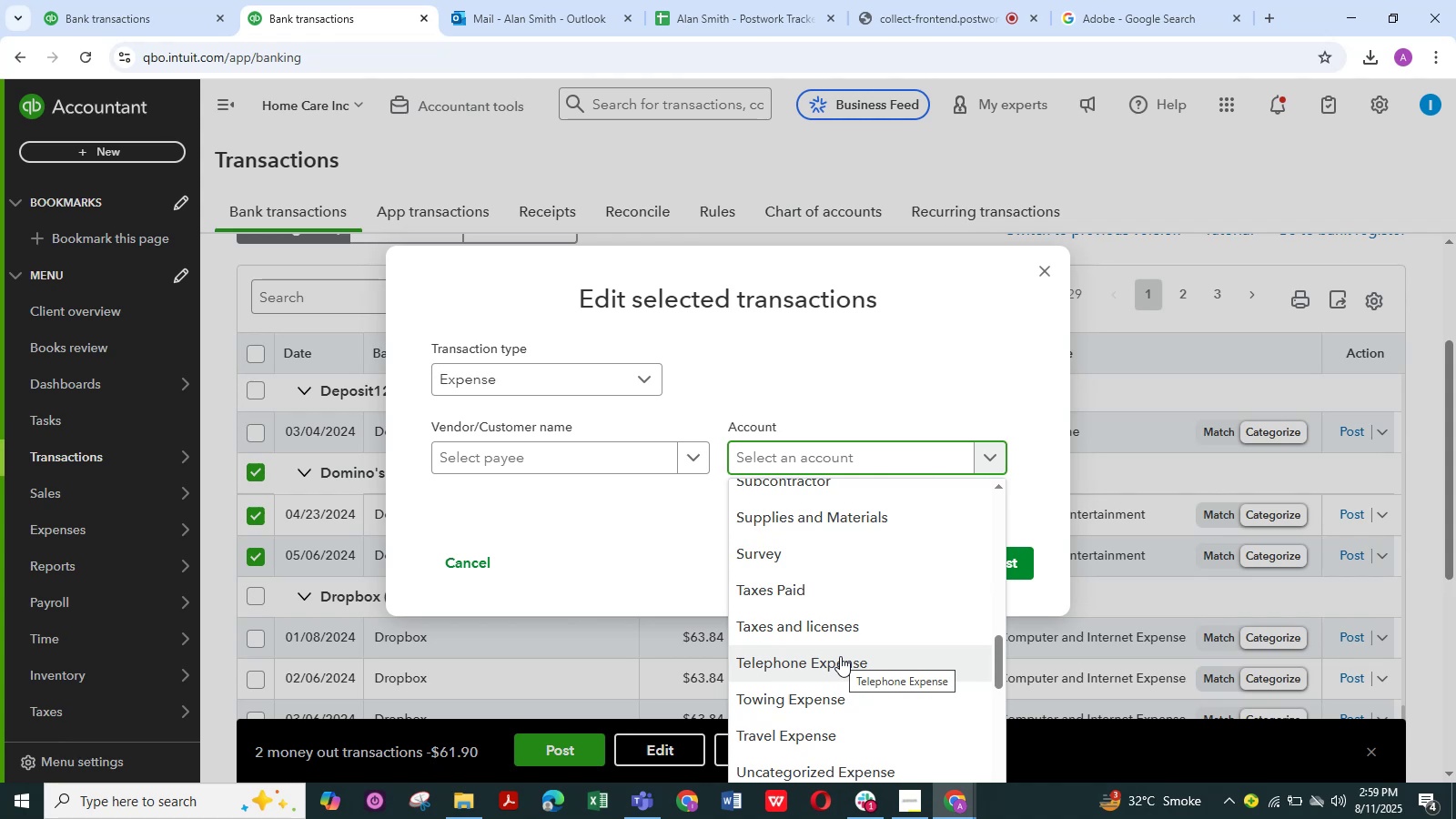 
scroll: coordinate [824, 652], scroll_direction: down, amount: 2.0
 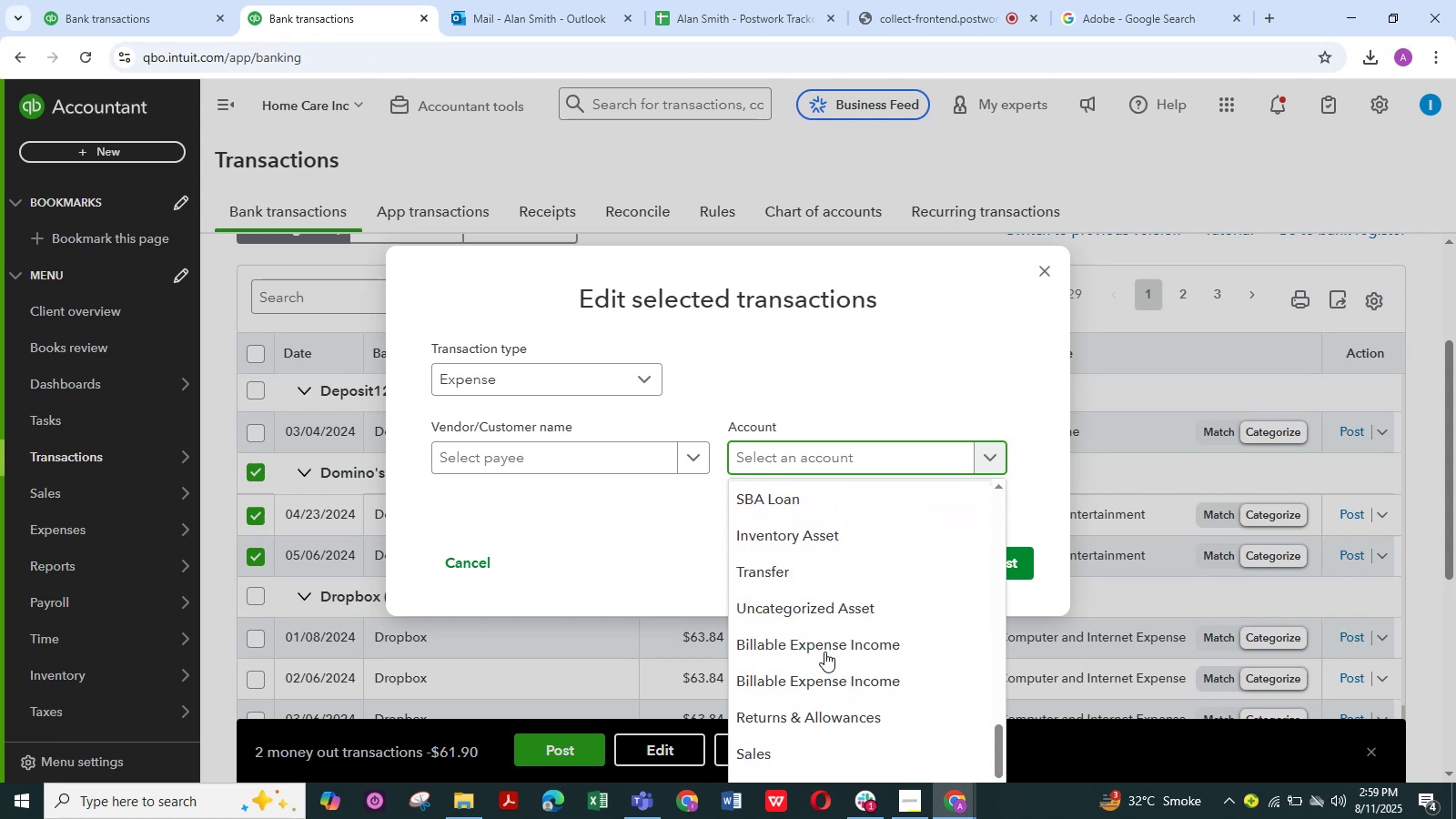 
scroll: coordinate [837, 584], scroll_direction: up, amount: 8.0
 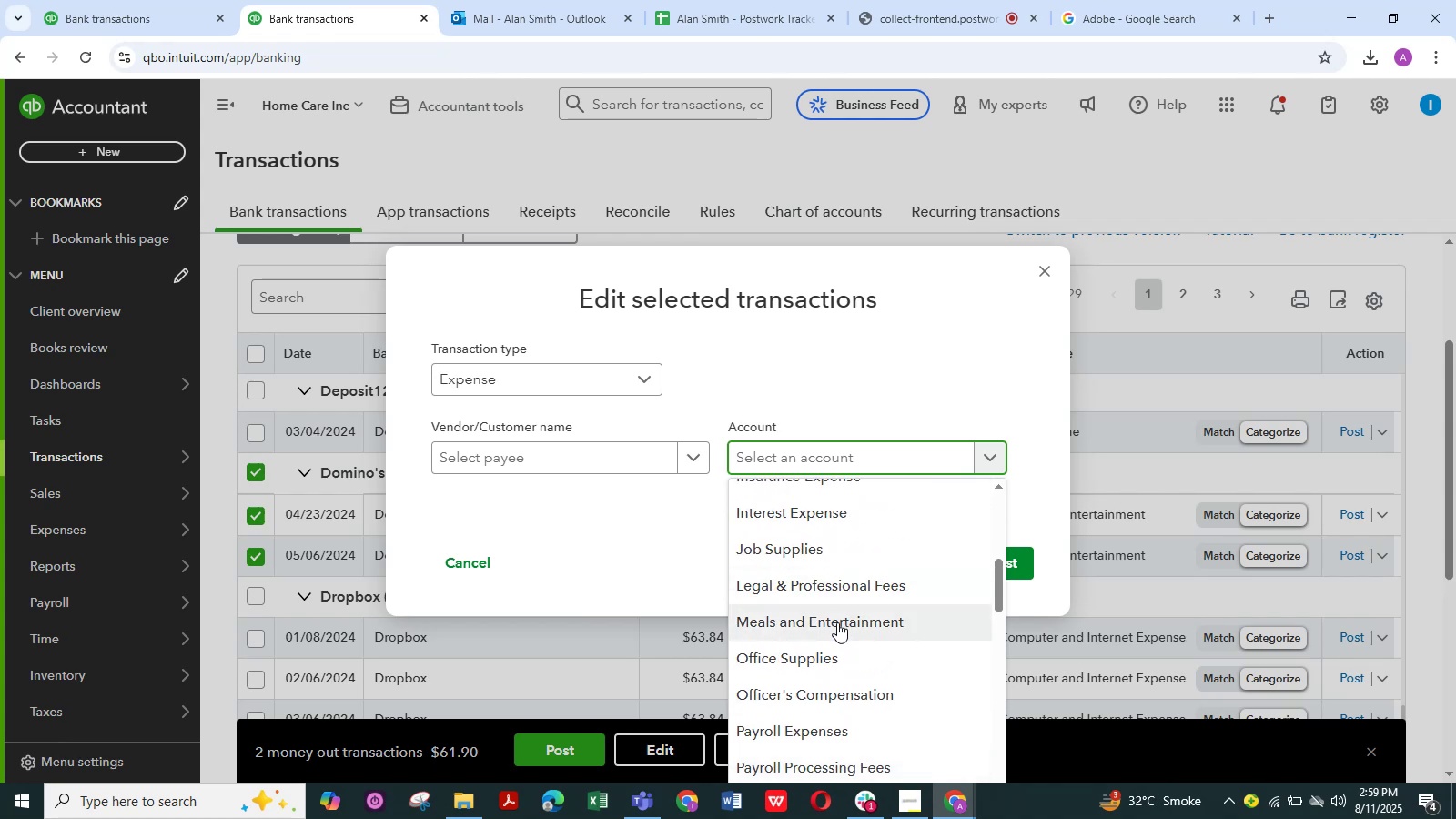 
left_click([837, 622])
 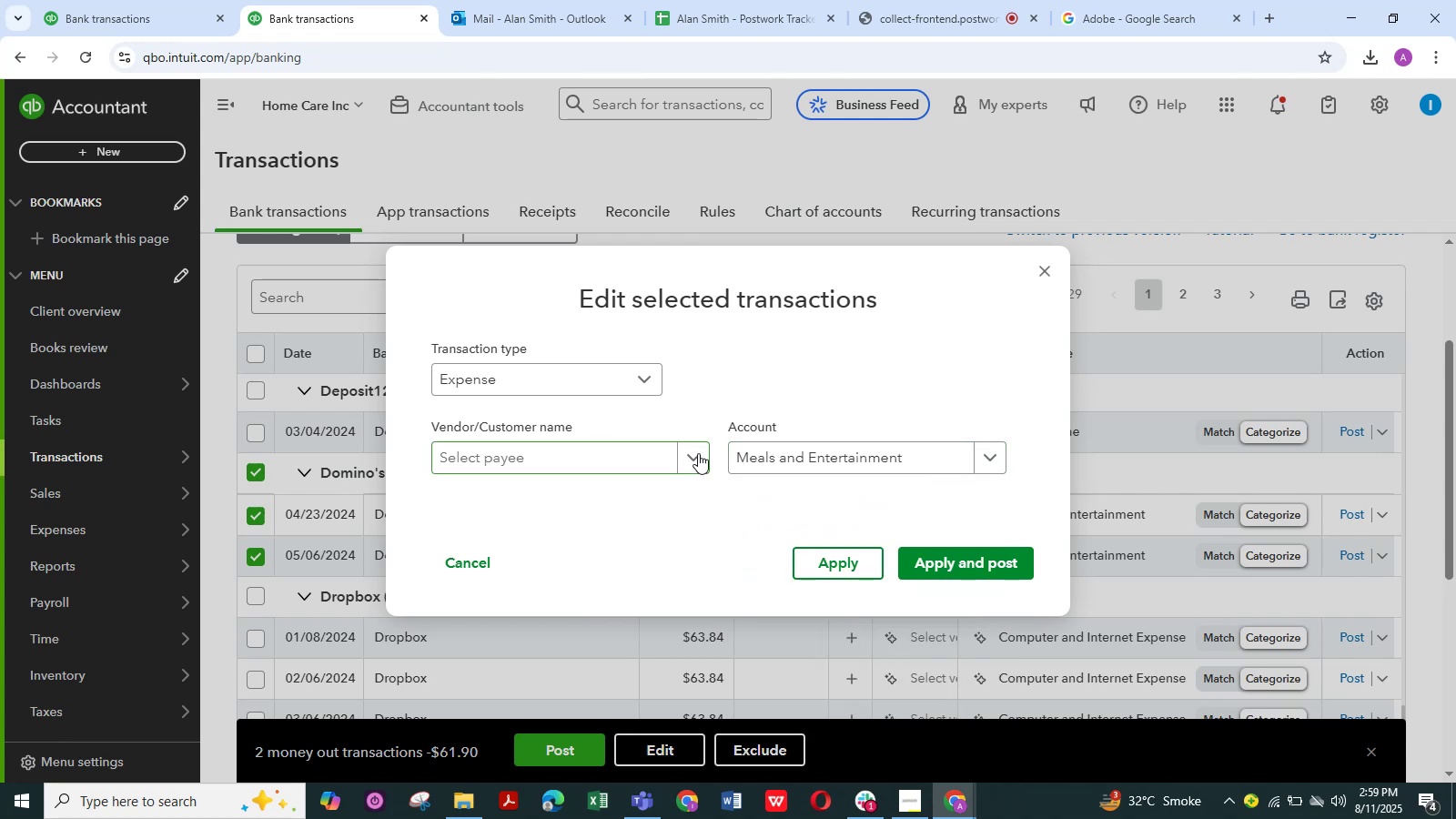 
left_click([697, 453])
 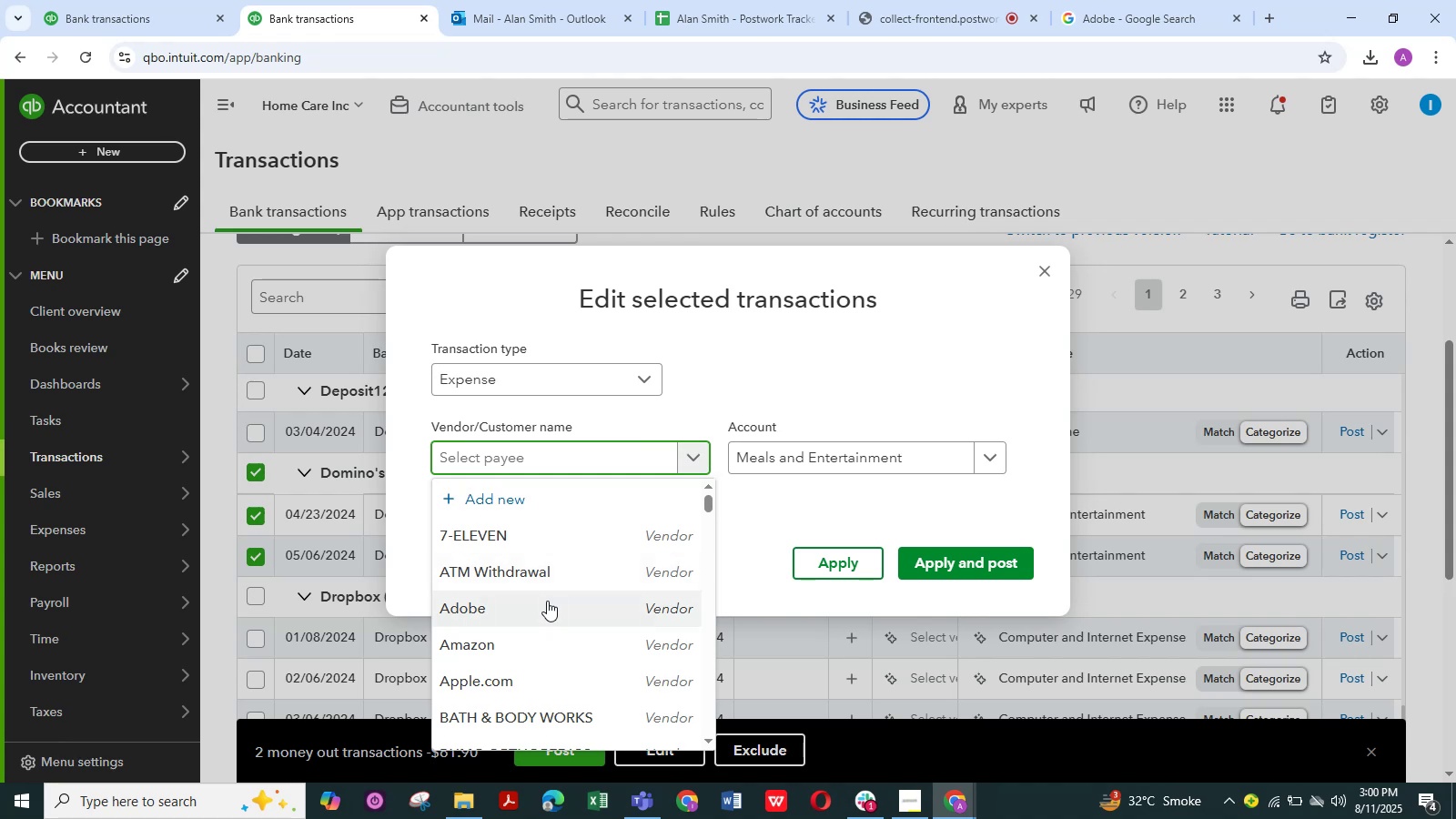 
scroll: coordinate [547, 601], scroll_direction: down, amount: 2.0
 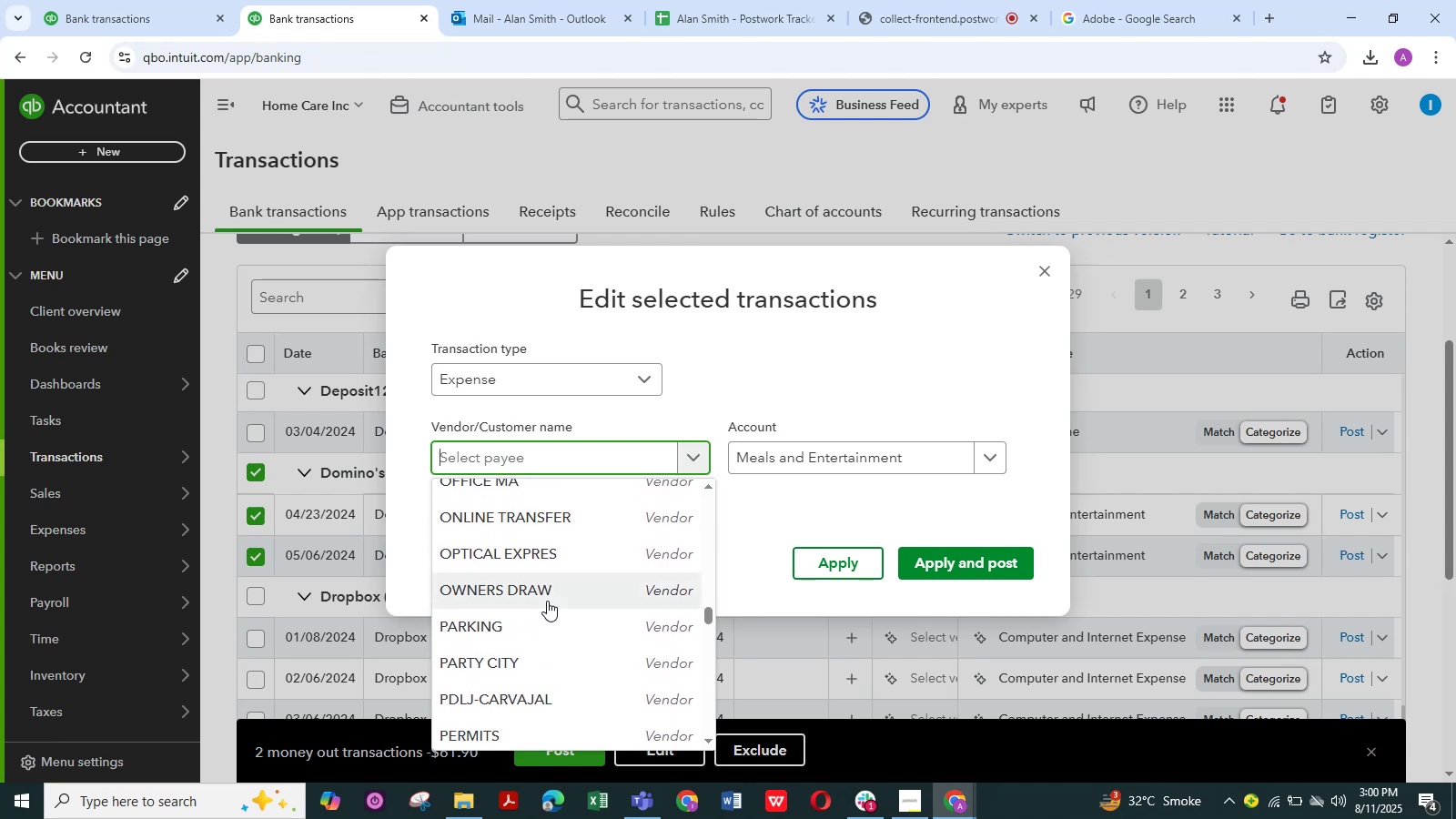 
wait(7.98)
 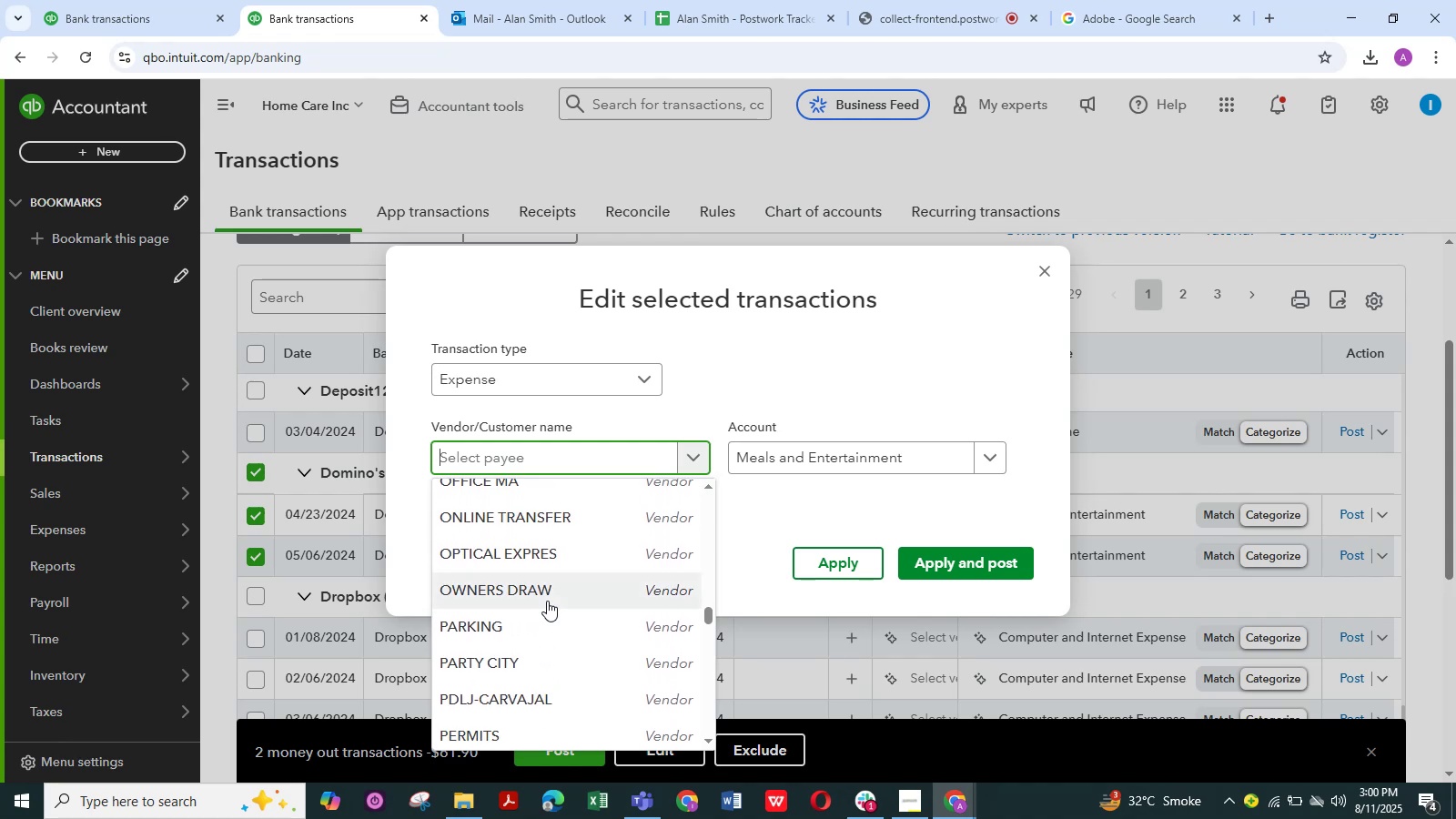 
scroll: coordinate [561, 632], scroll_direction: down, amount: 5.0
 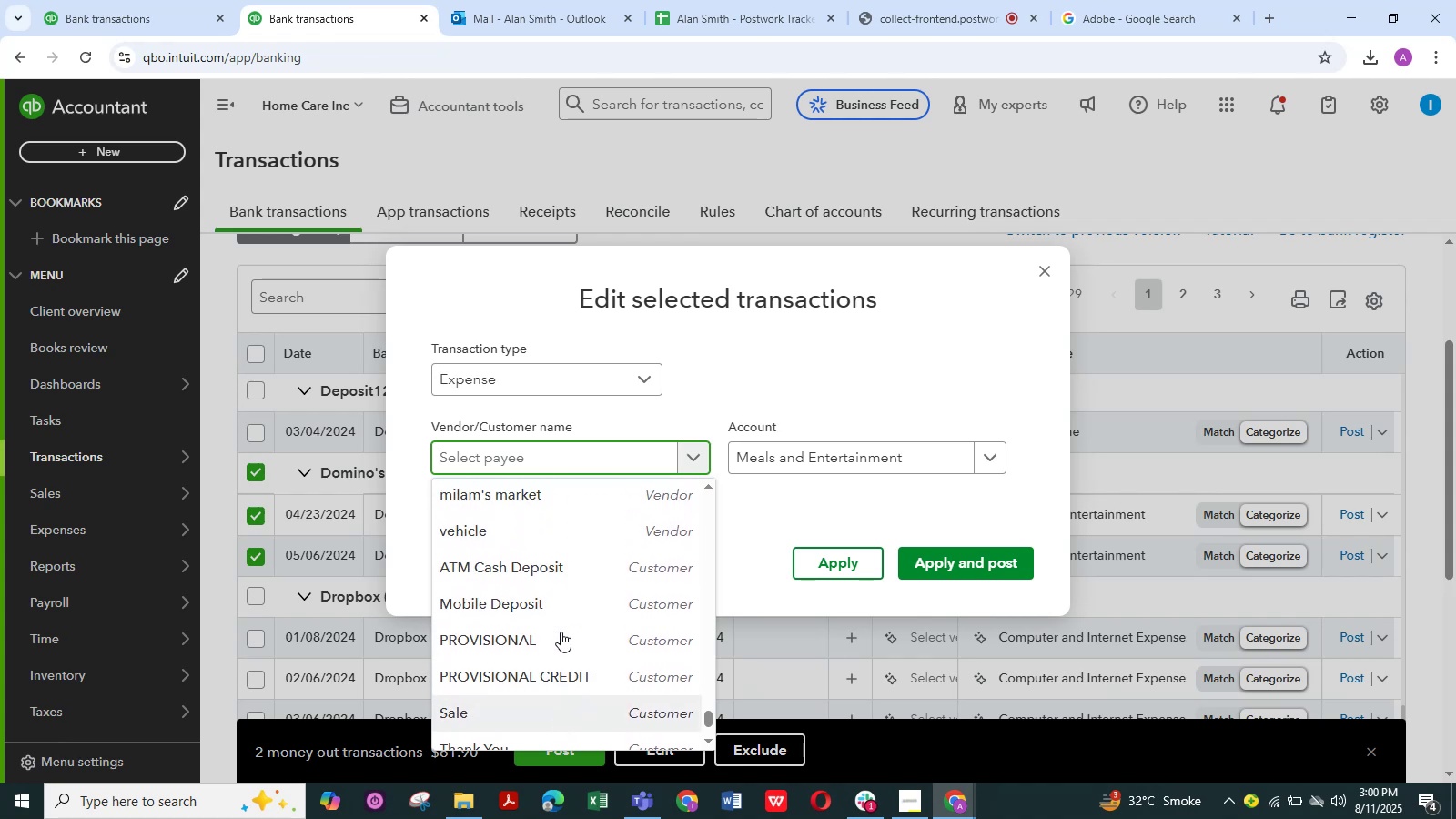 
scroll: coordinate [561, 632], scroll_direction: up, amount: 7.0
 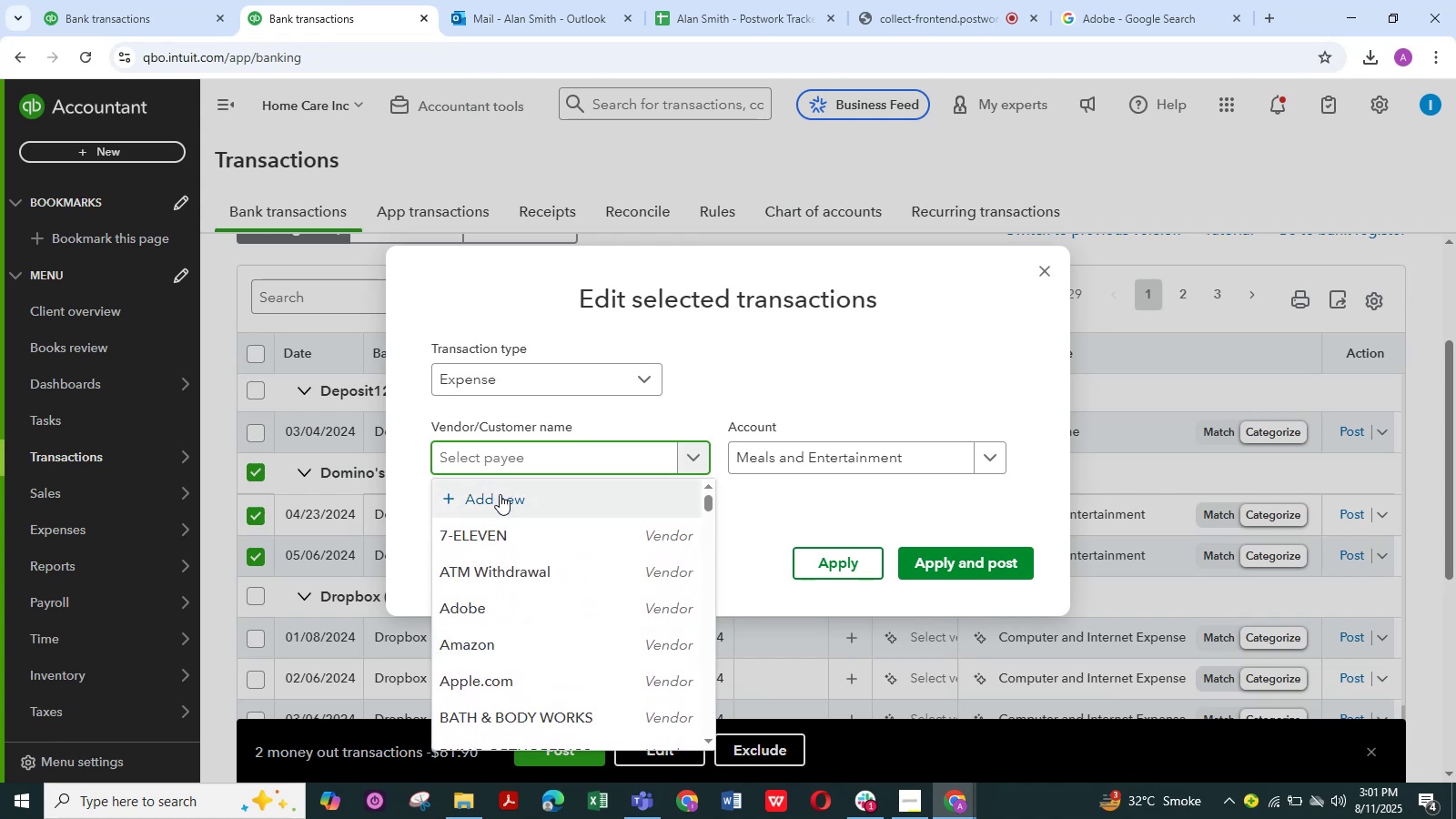 
left_click([500, 494])
 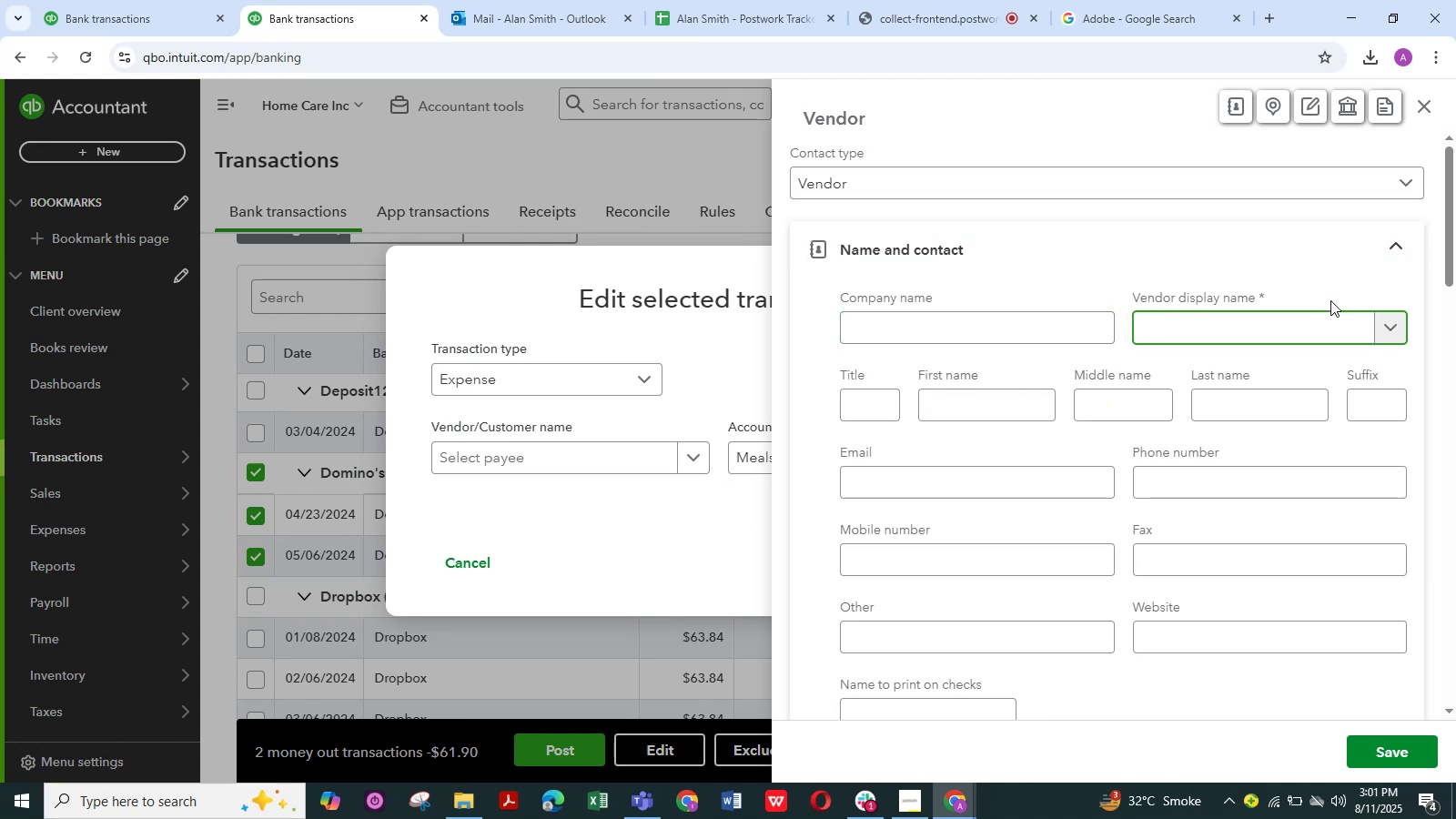 
wait(6.24)
 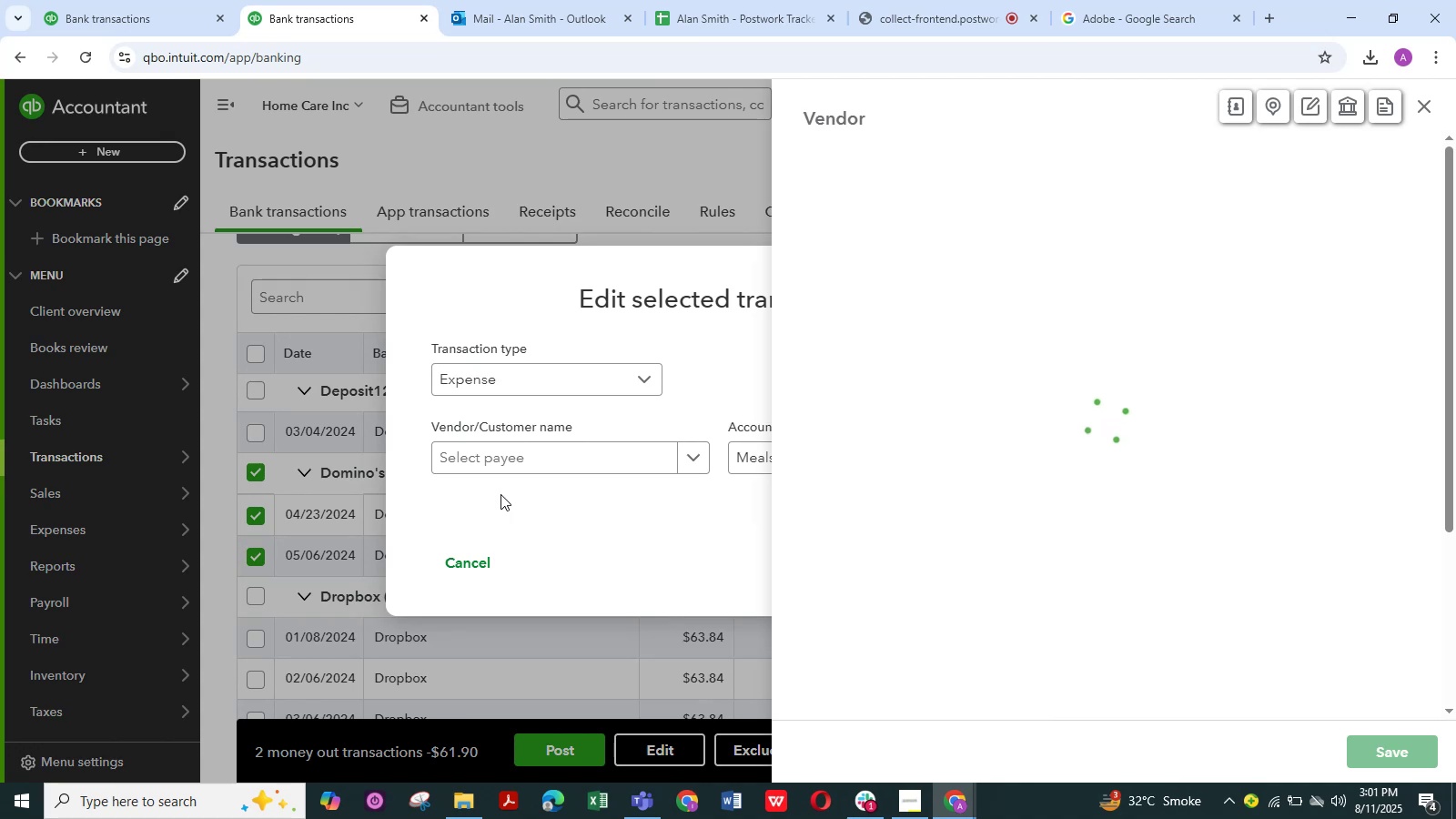 
left_click([1390, 324])
 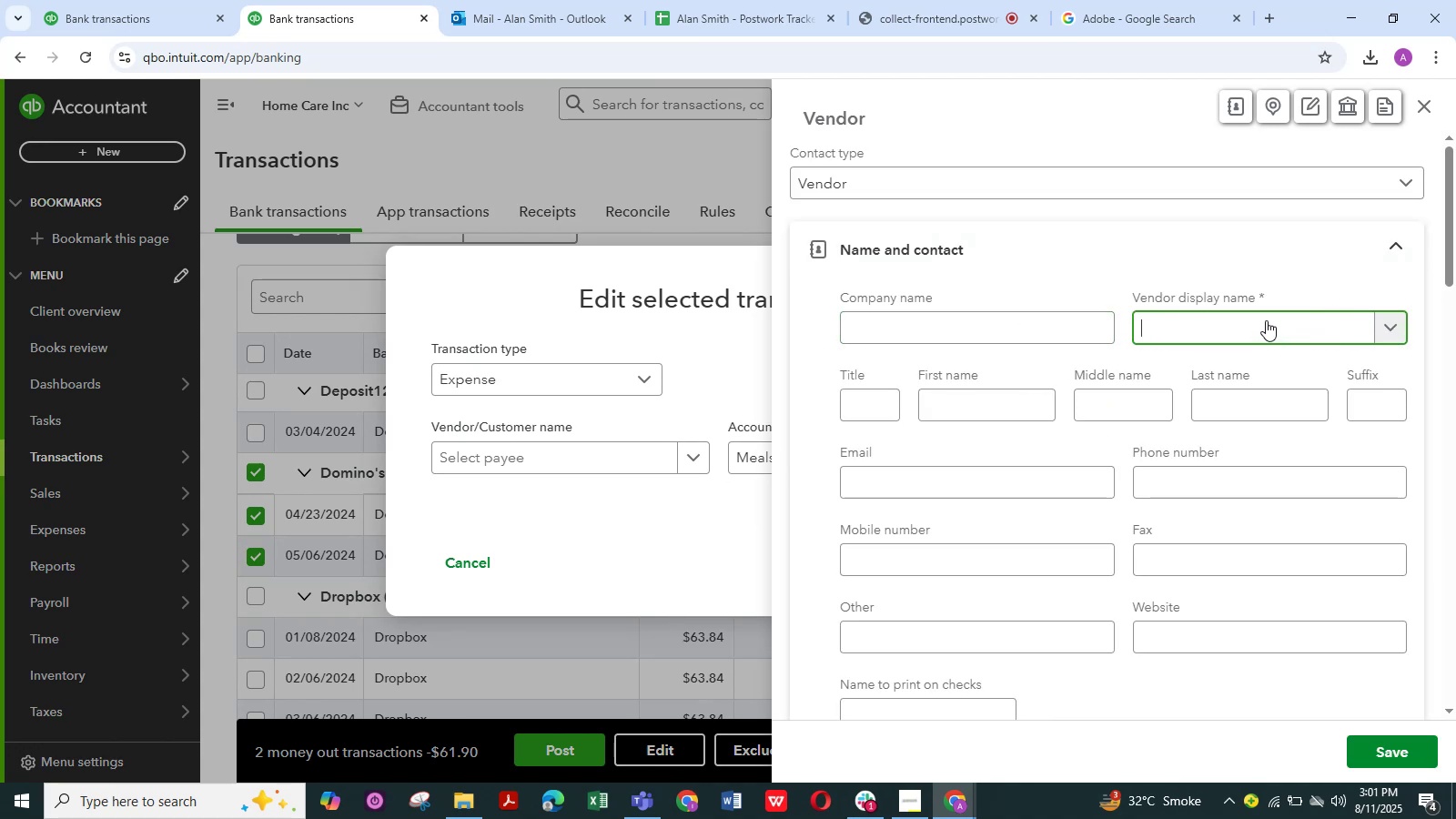 
left_click([1266, 320])
 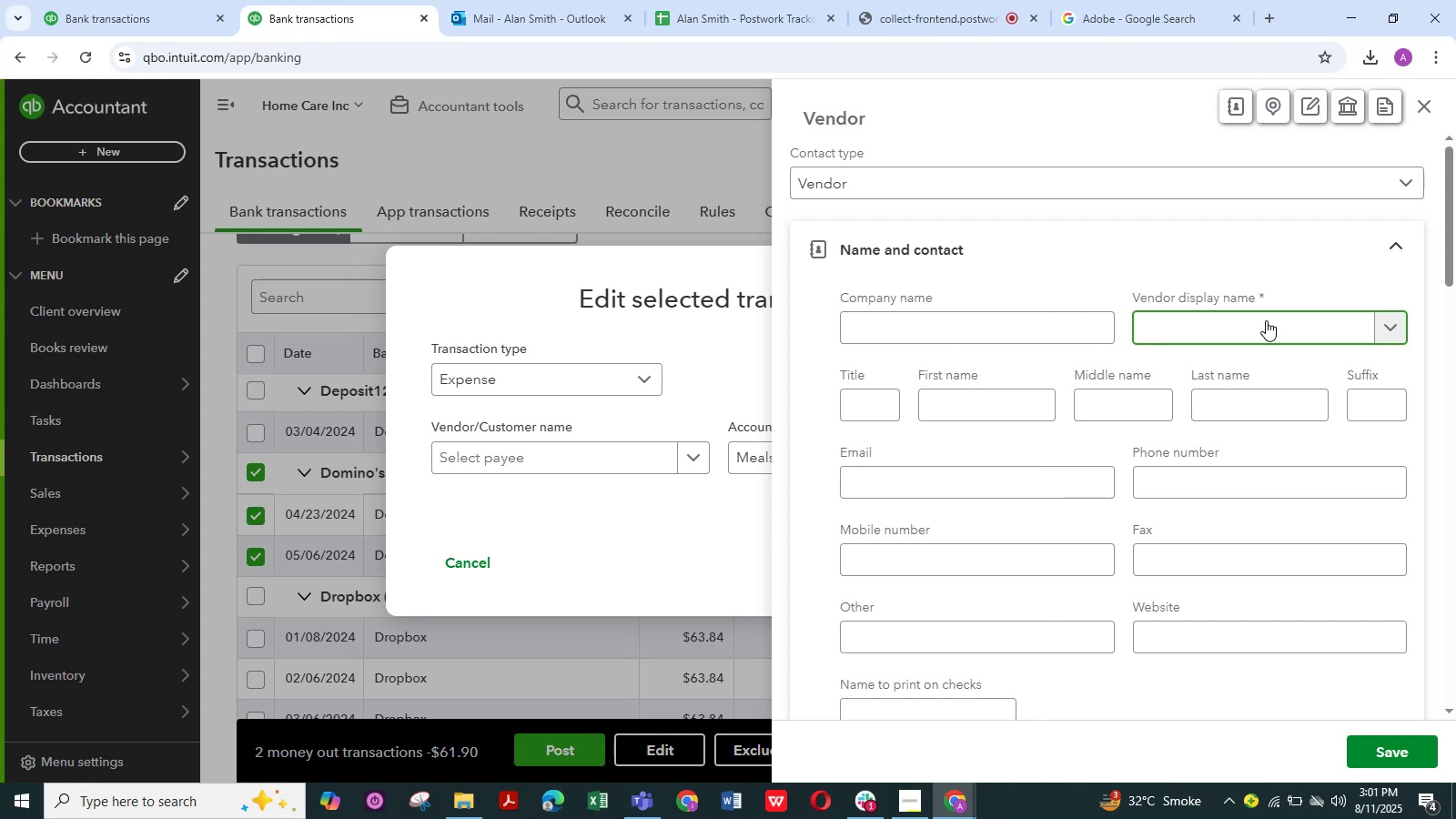 
type(Domino)
 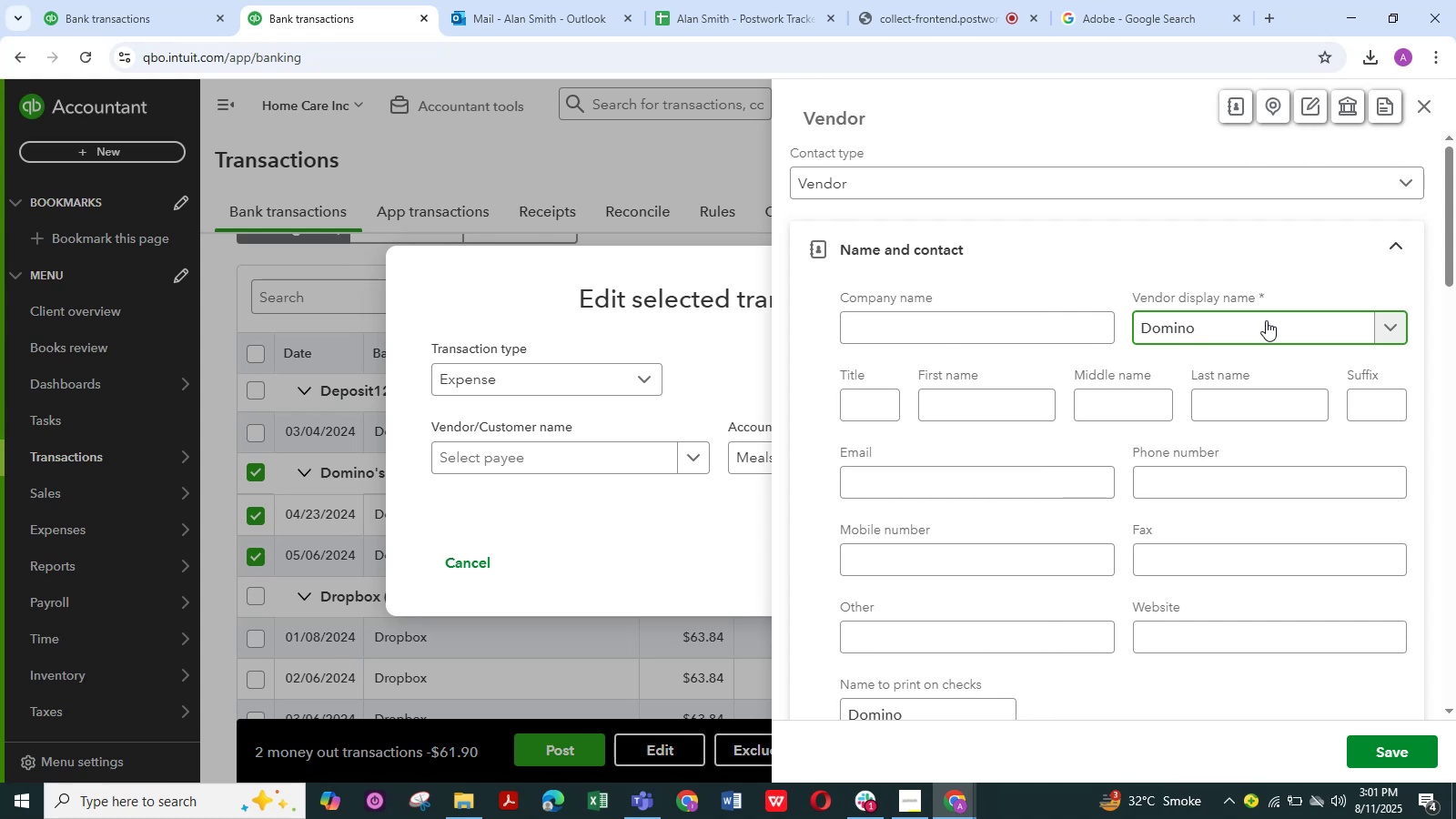 
key(S)
 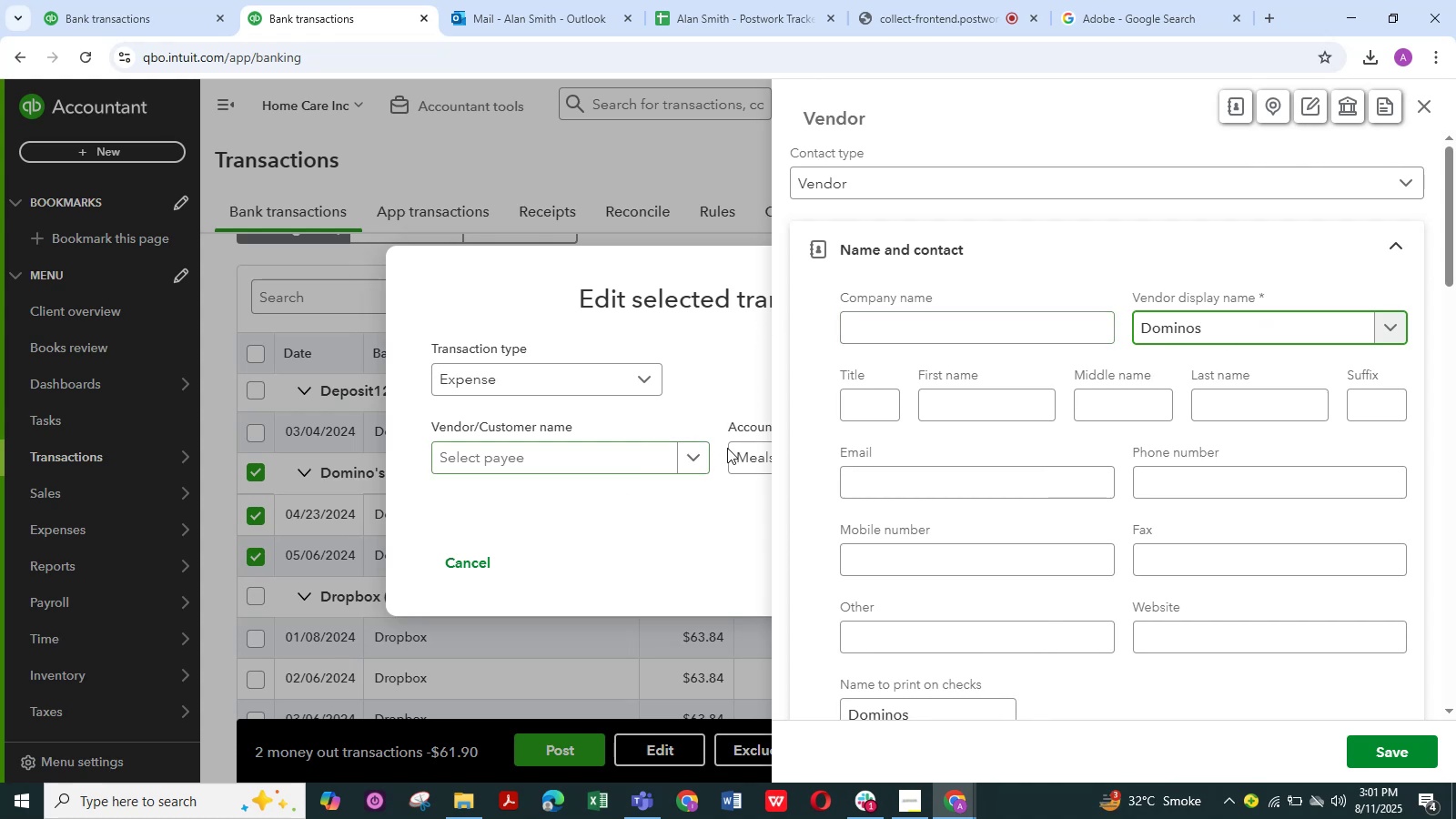 
wait(8.31)
 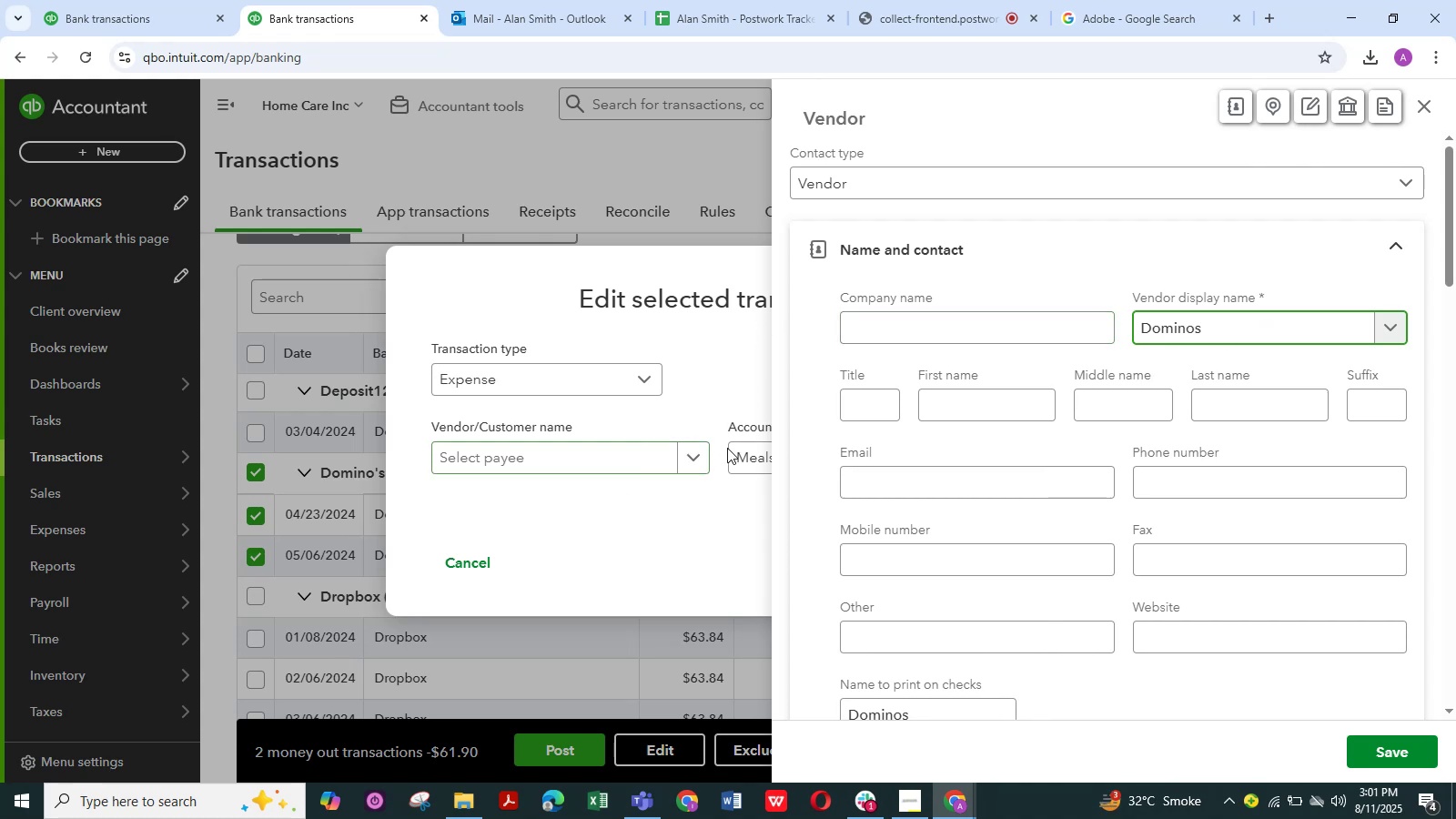 
left_click([1390, 744])
 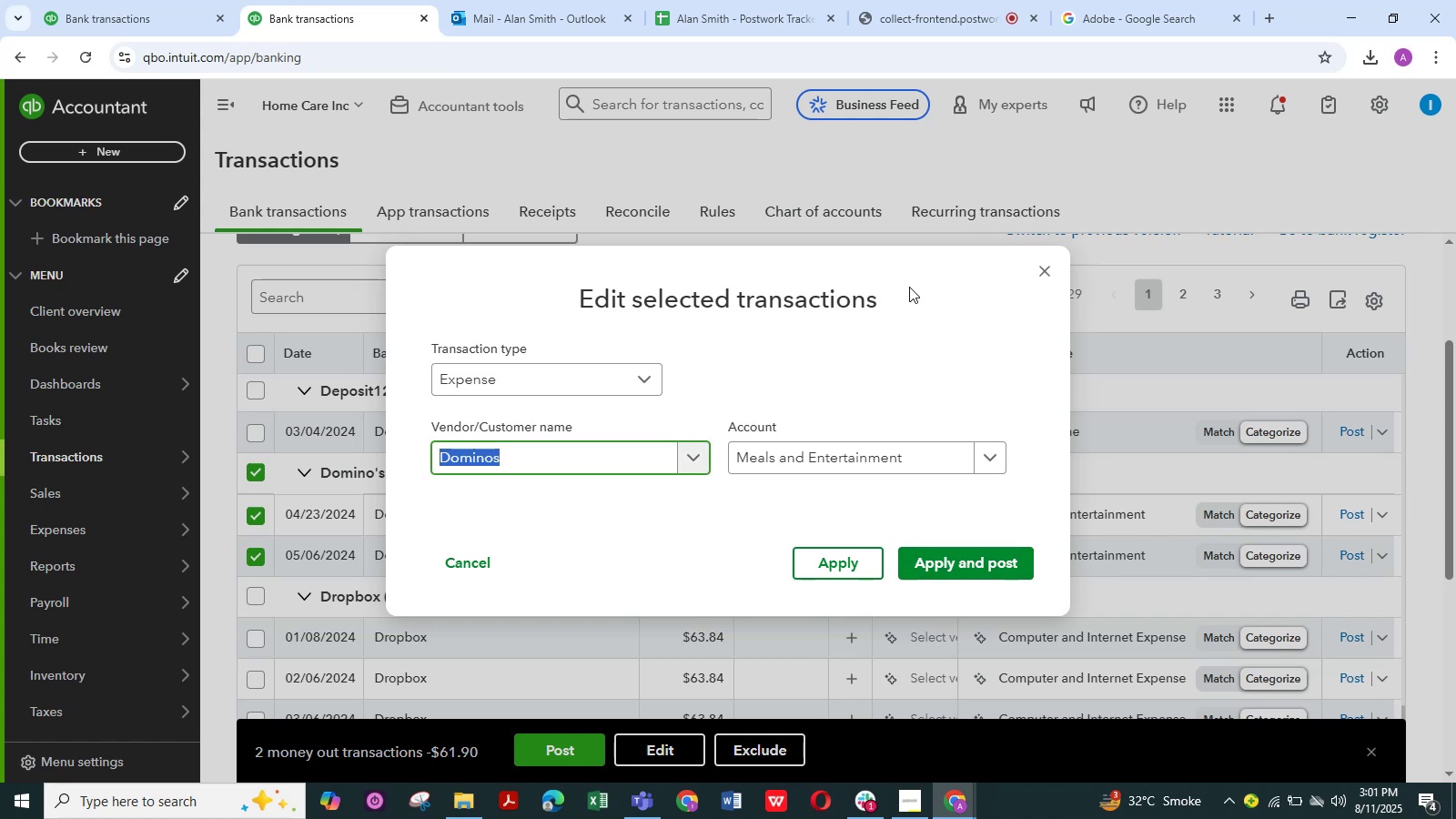 
left_click([969, 559])
 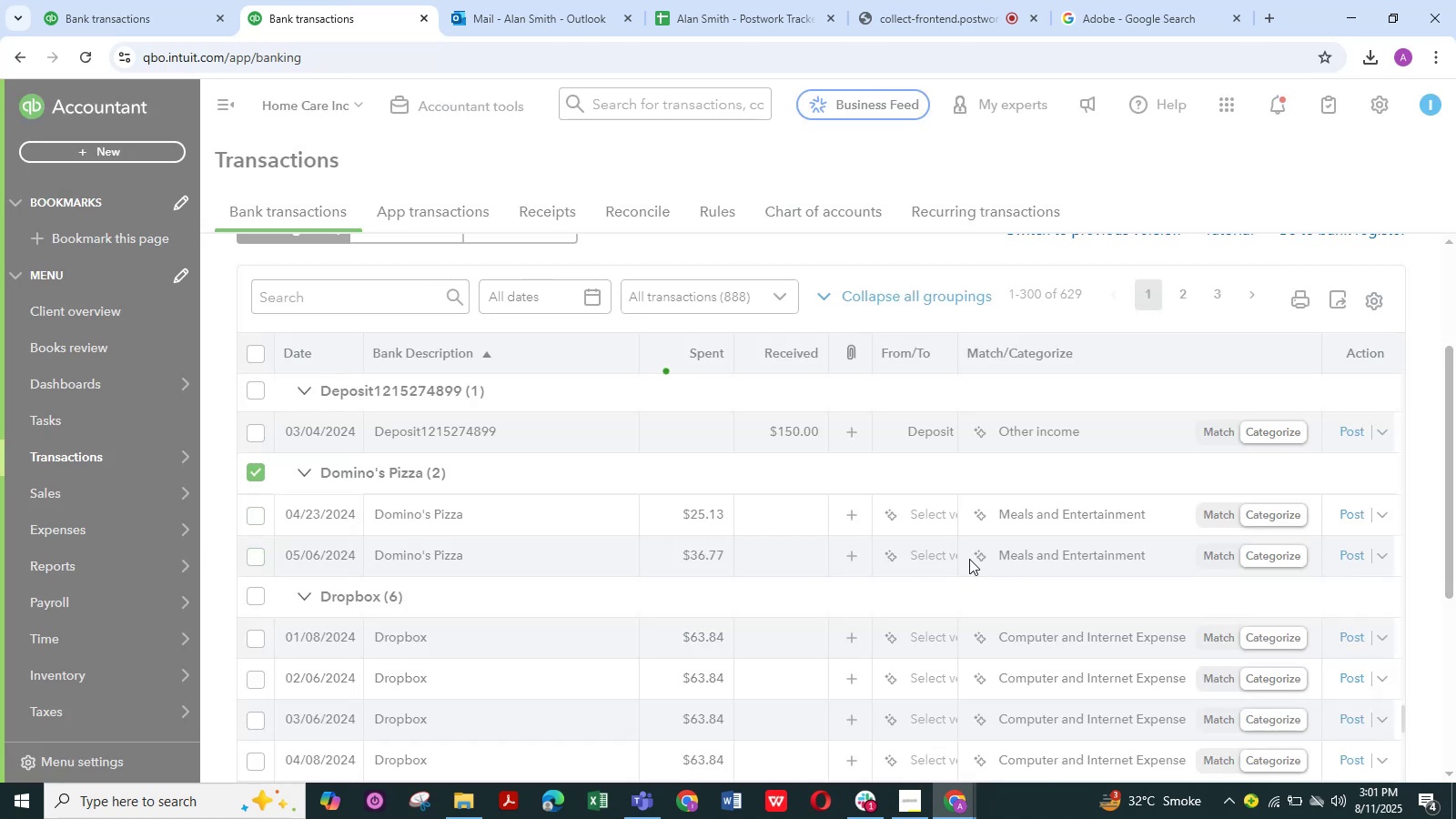 
mouse_move([1030, 478])
 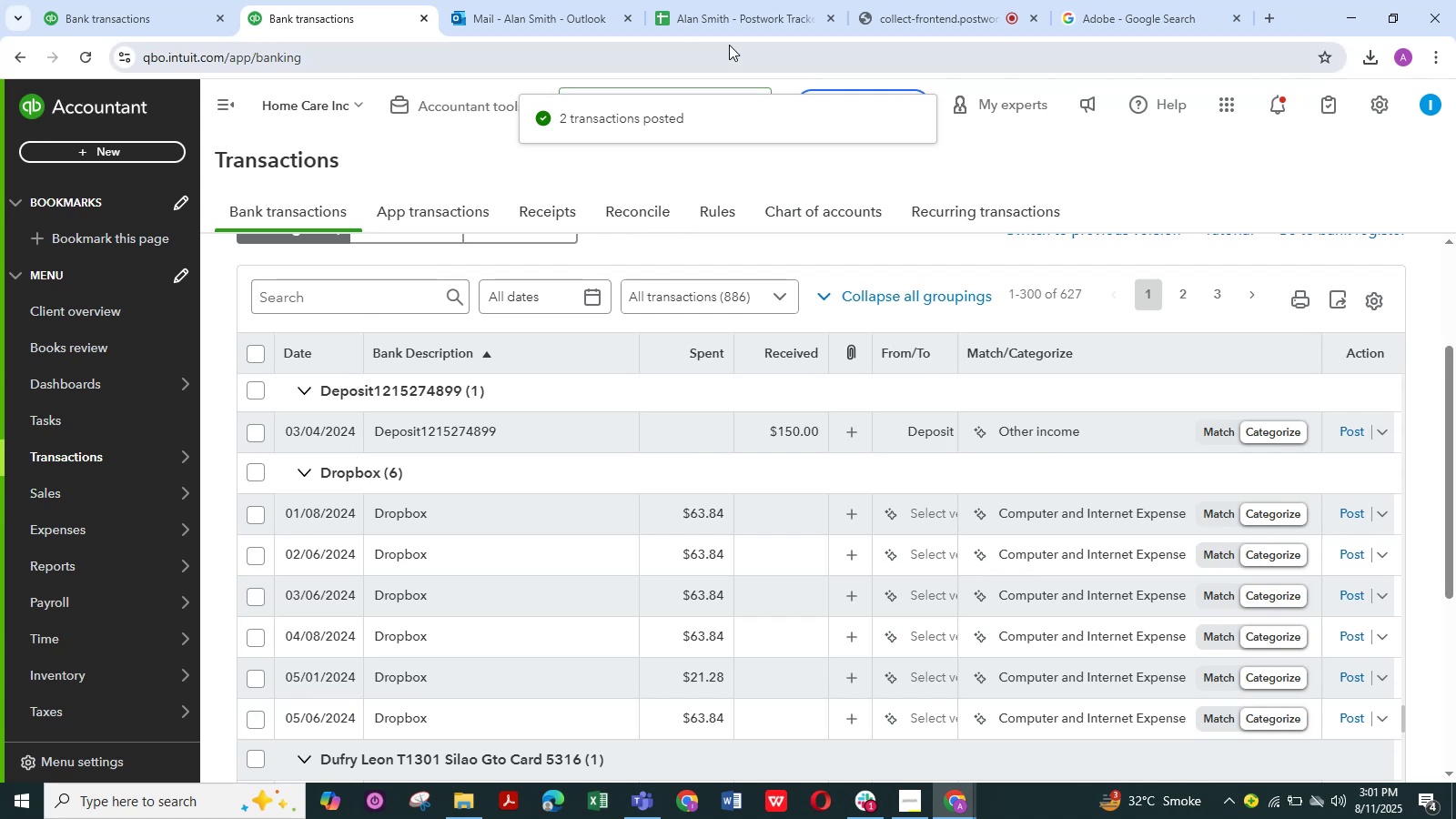 
wait(5.06)
 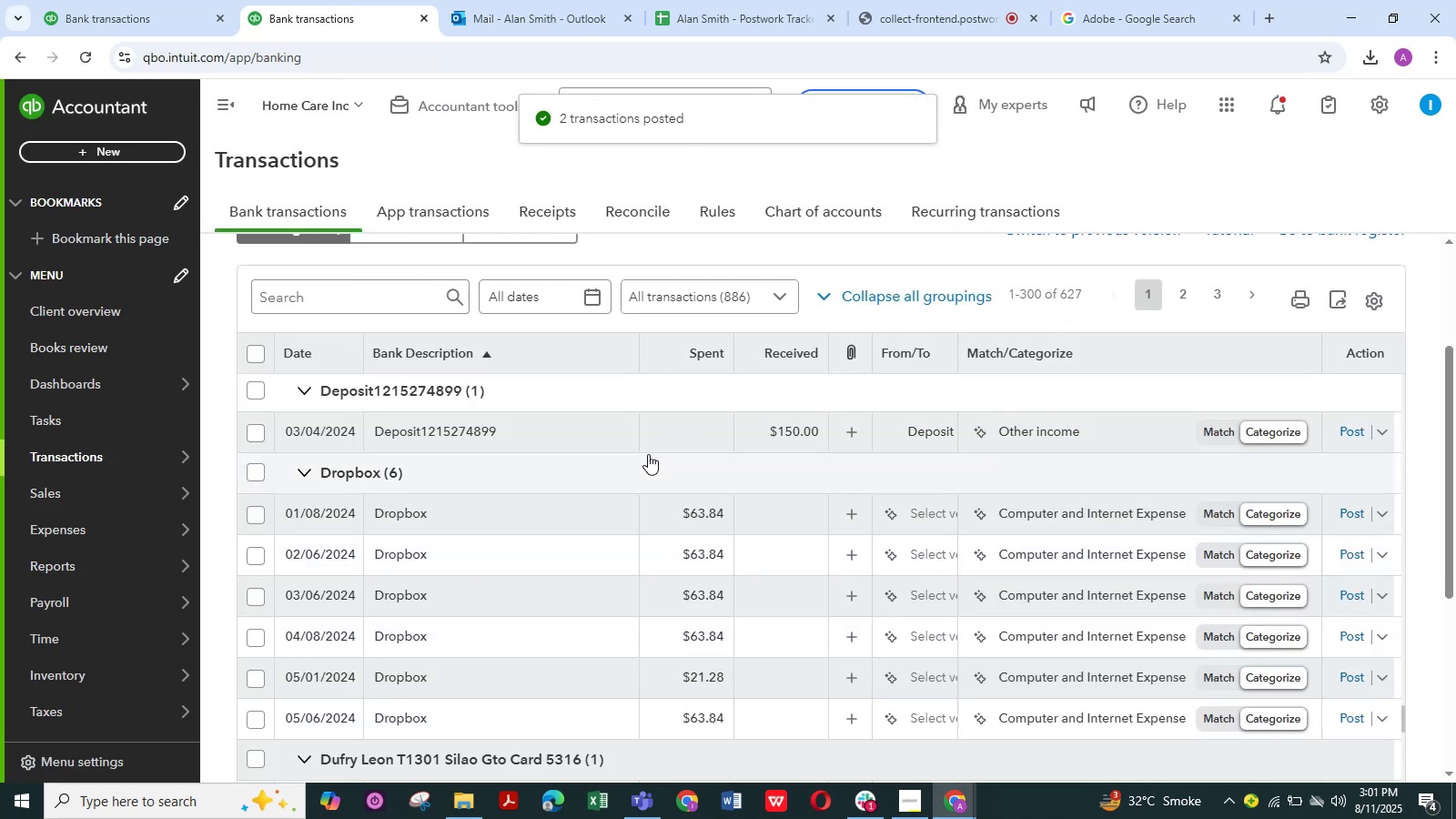 
left_click([122, 20])
 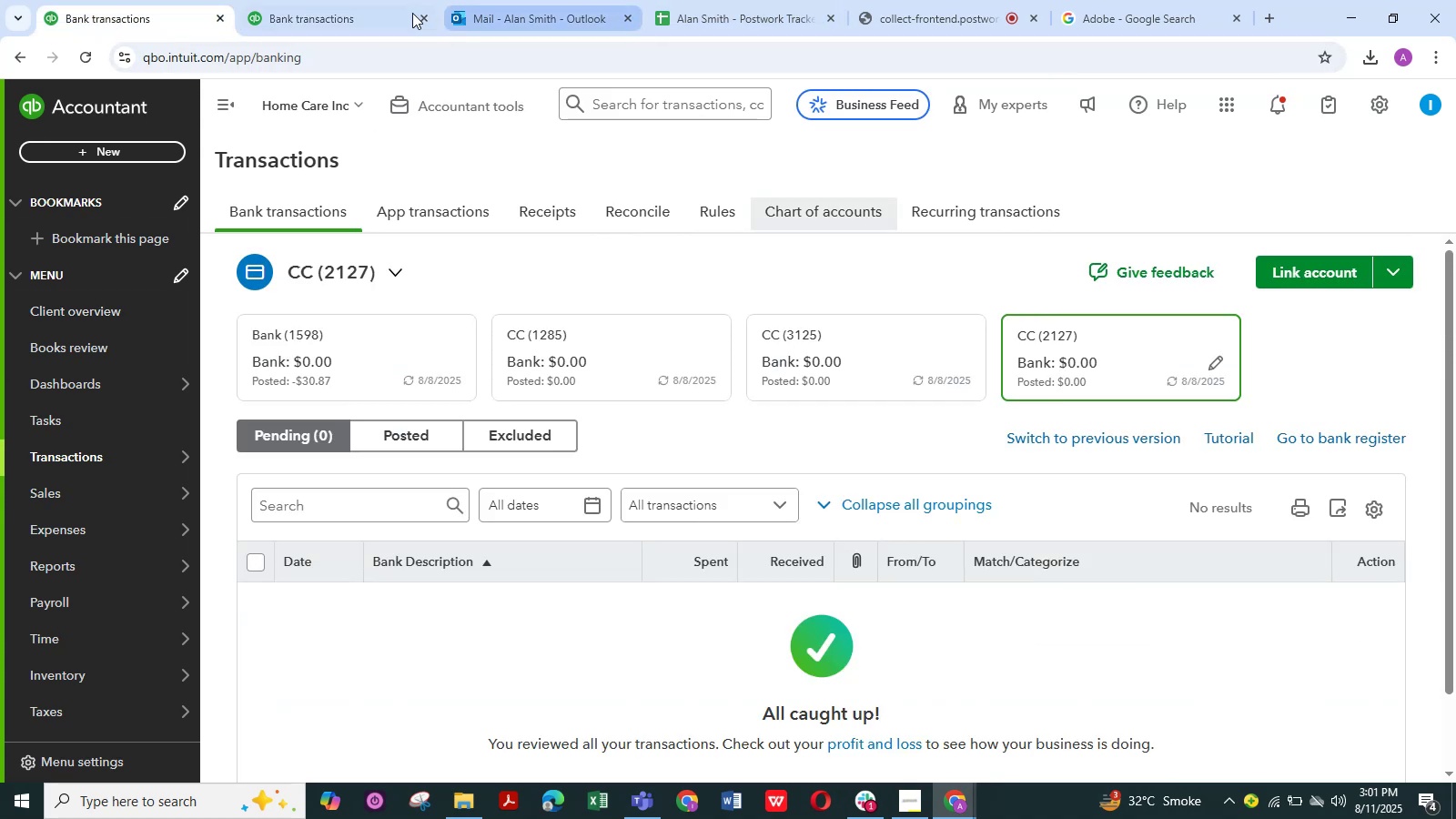 
left_click([345, 15])
 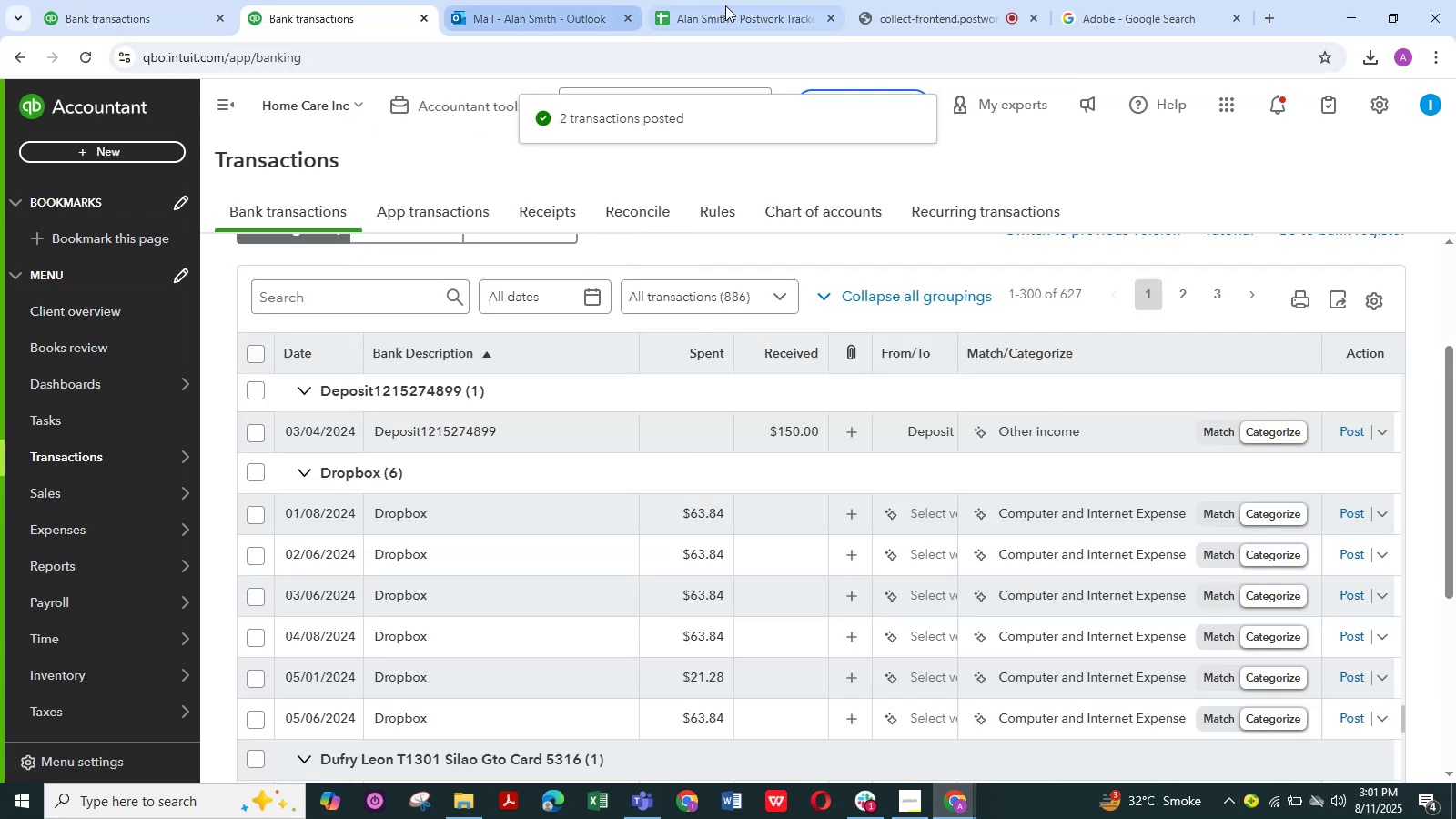 
left_click([739, 6])
 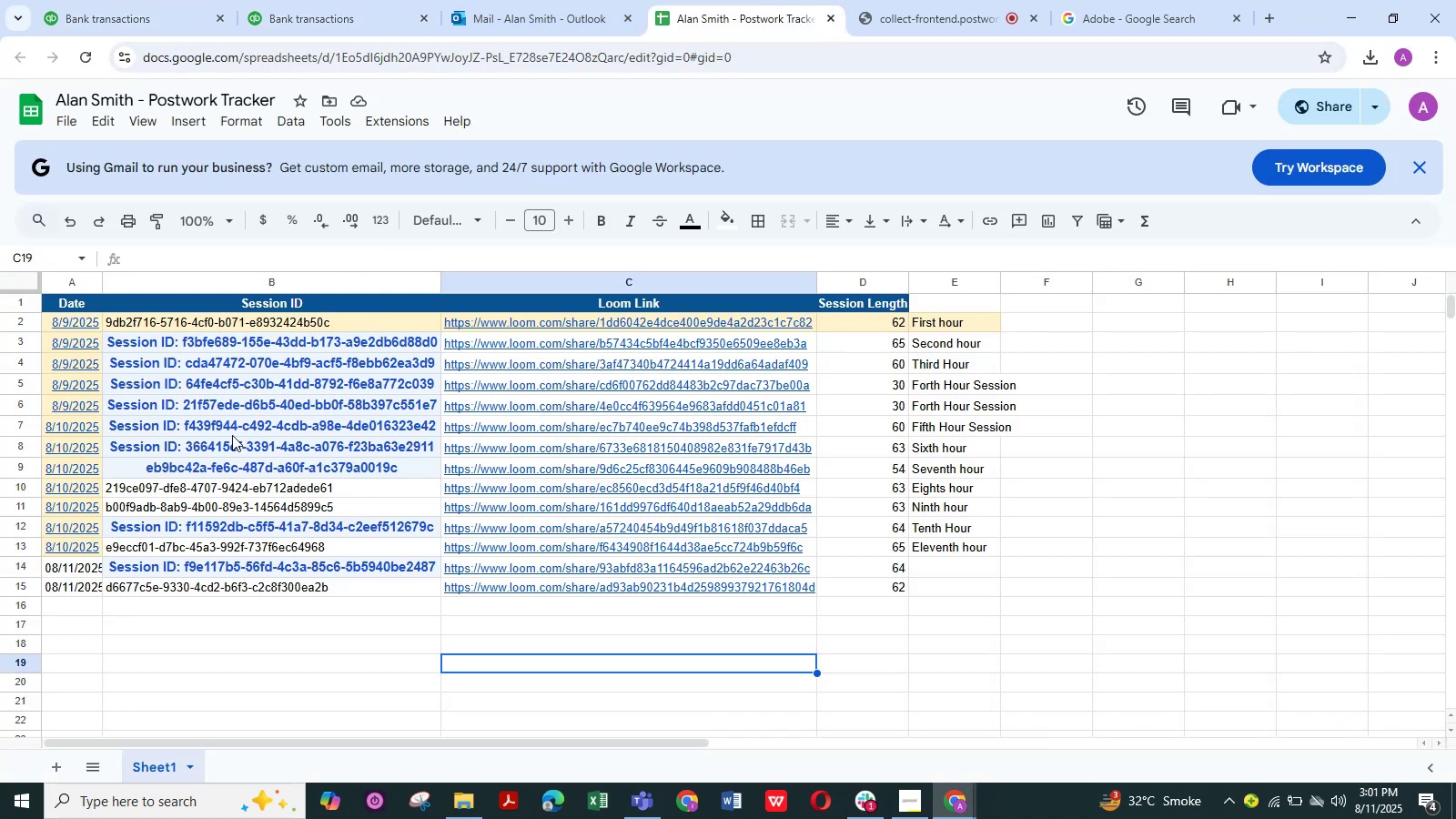 
scroll: coordinate [178, 460], scroll_direction: up, amount: 3.0
 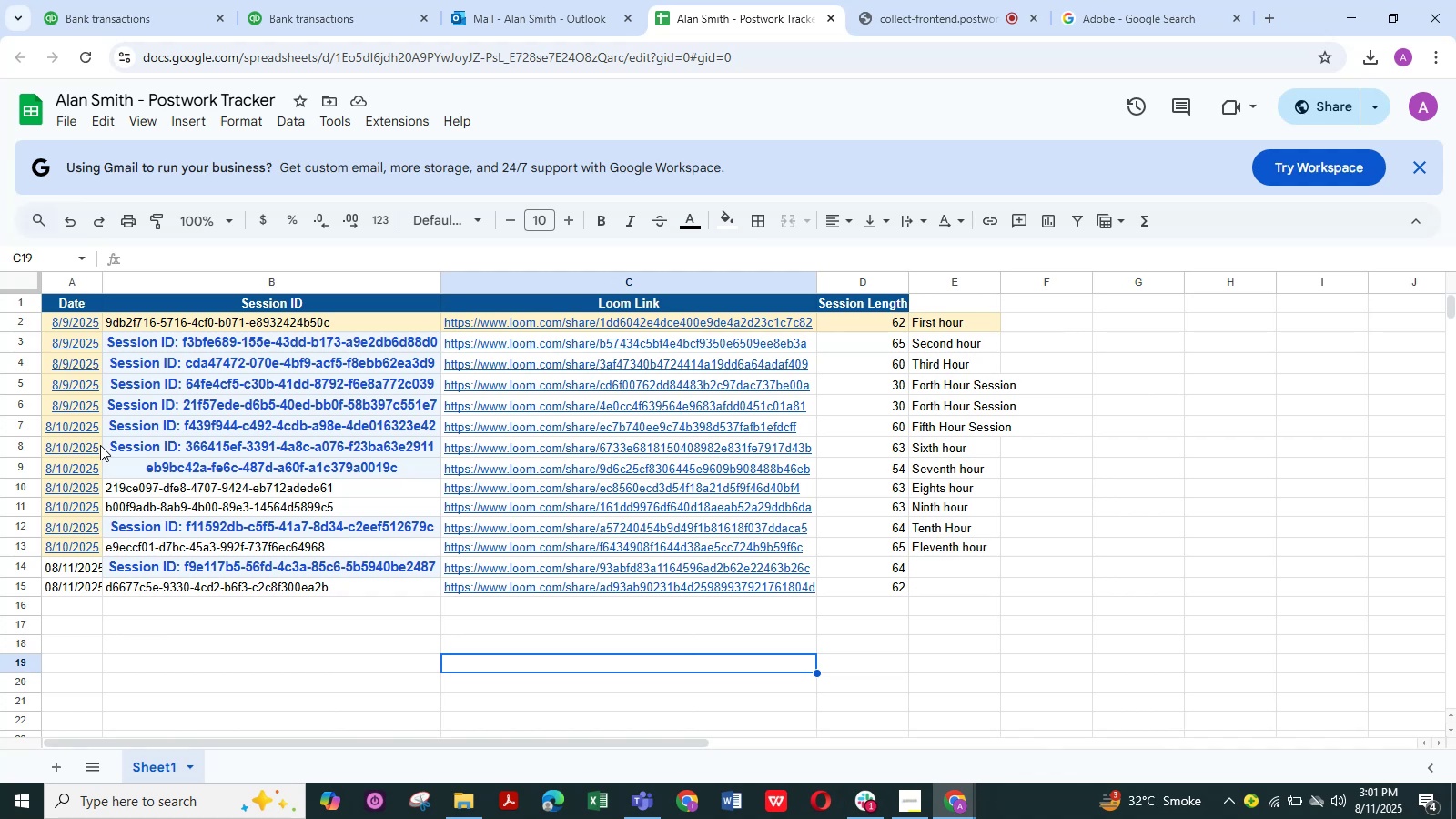 
wait(9.16)
 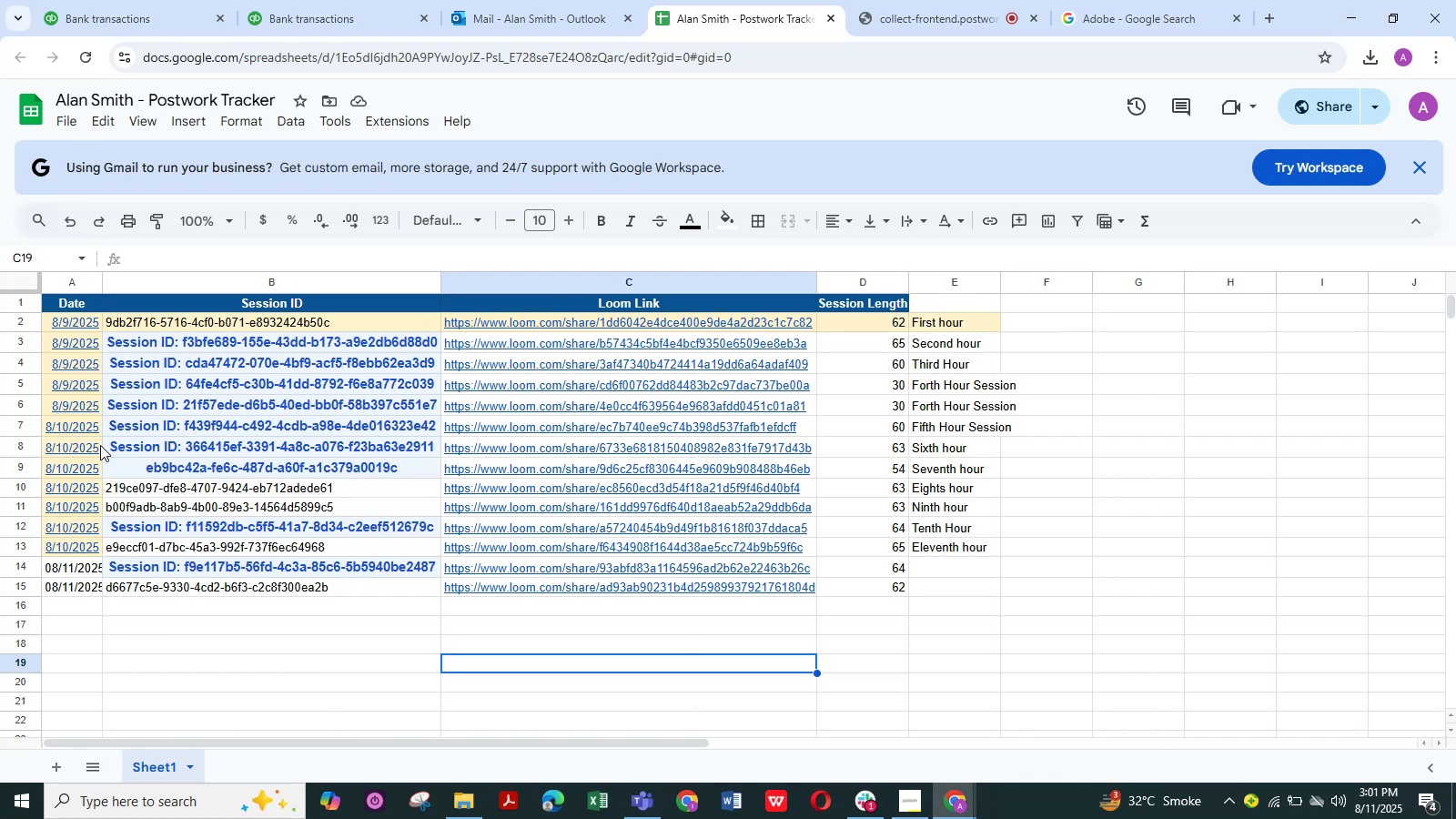 
scroll: coordinate [372, 512], scroll_direction: up, amount: 2.0
 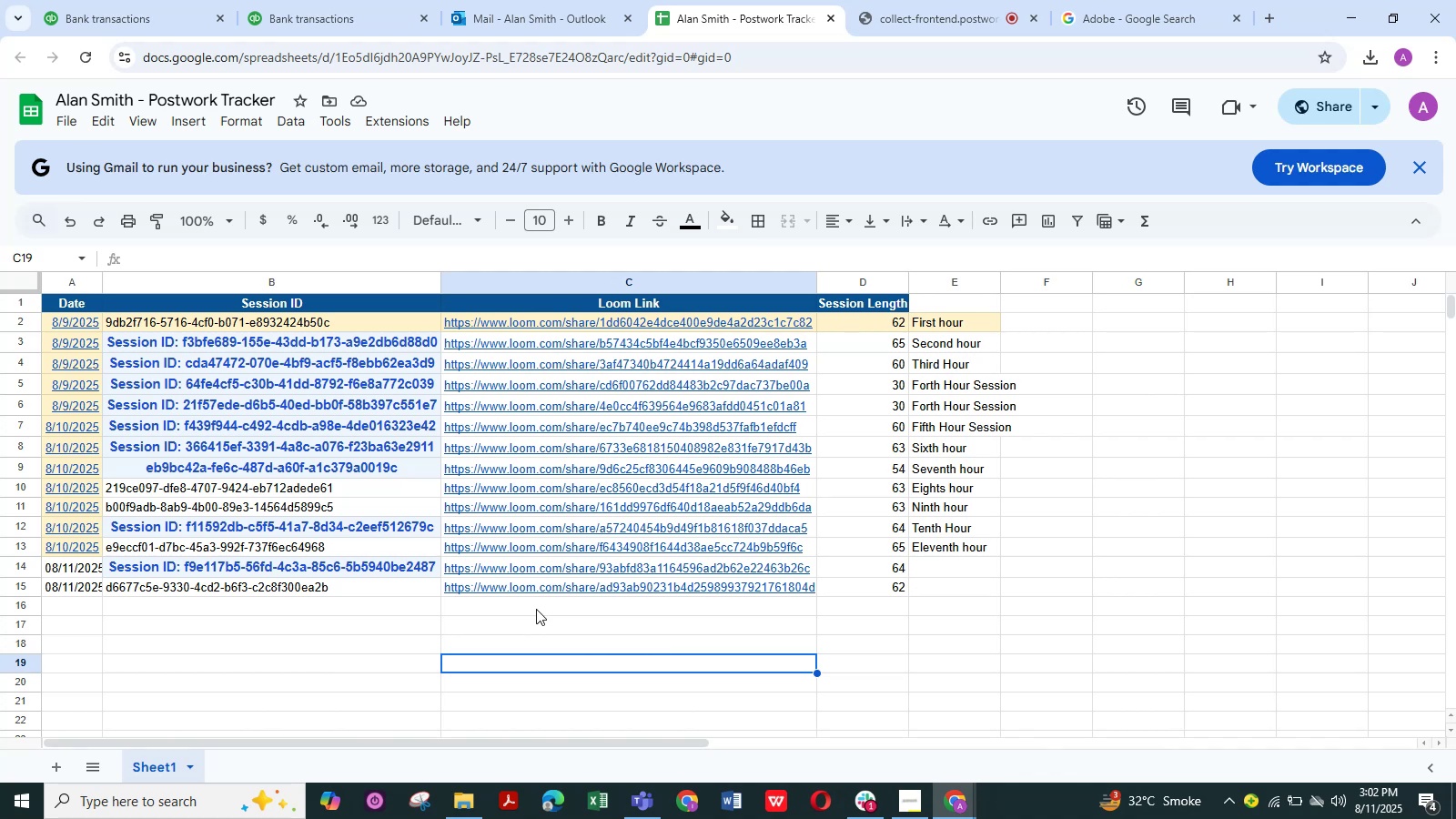 
wait(6.54)
 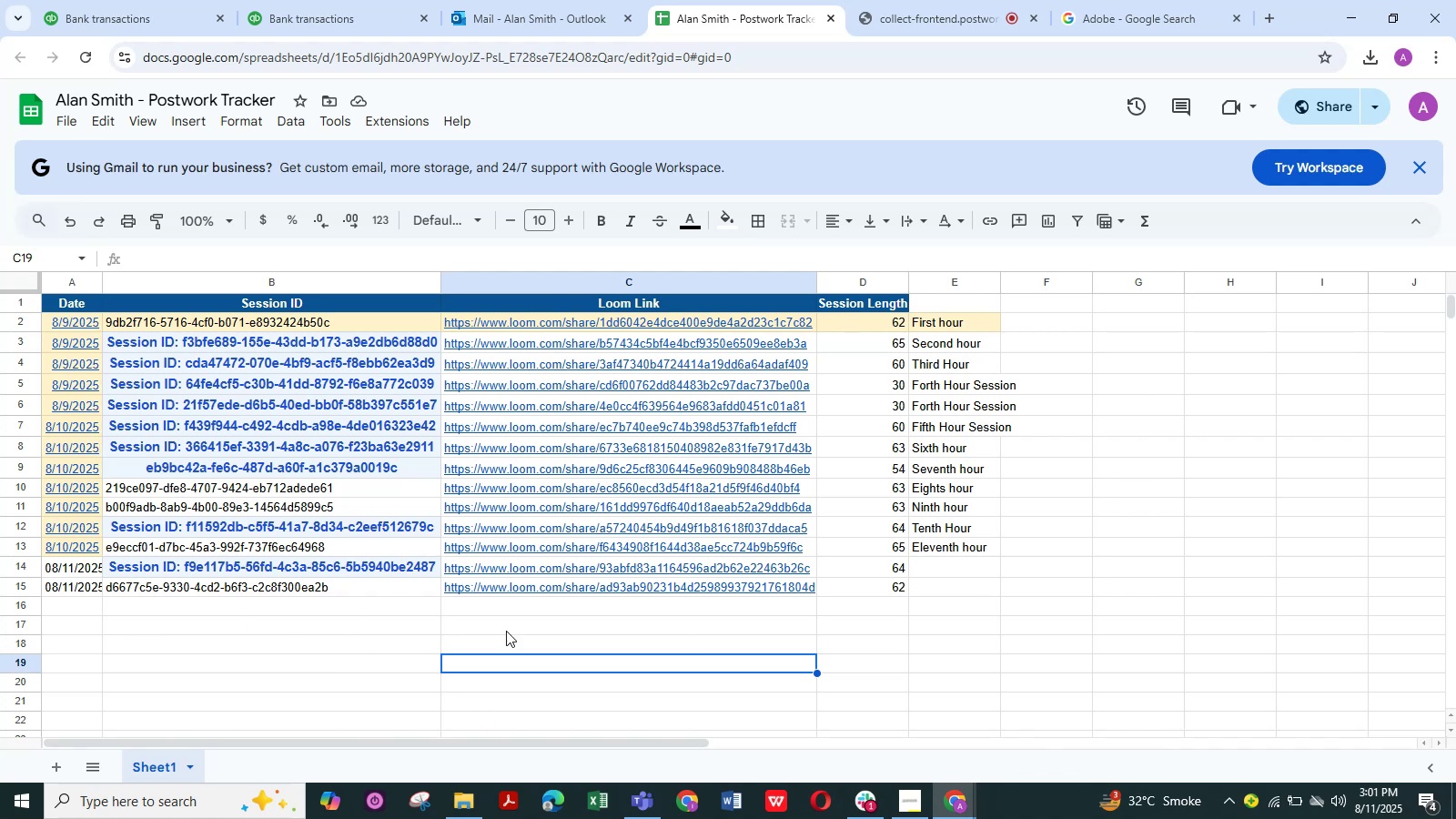 
left_click([967, 615])
 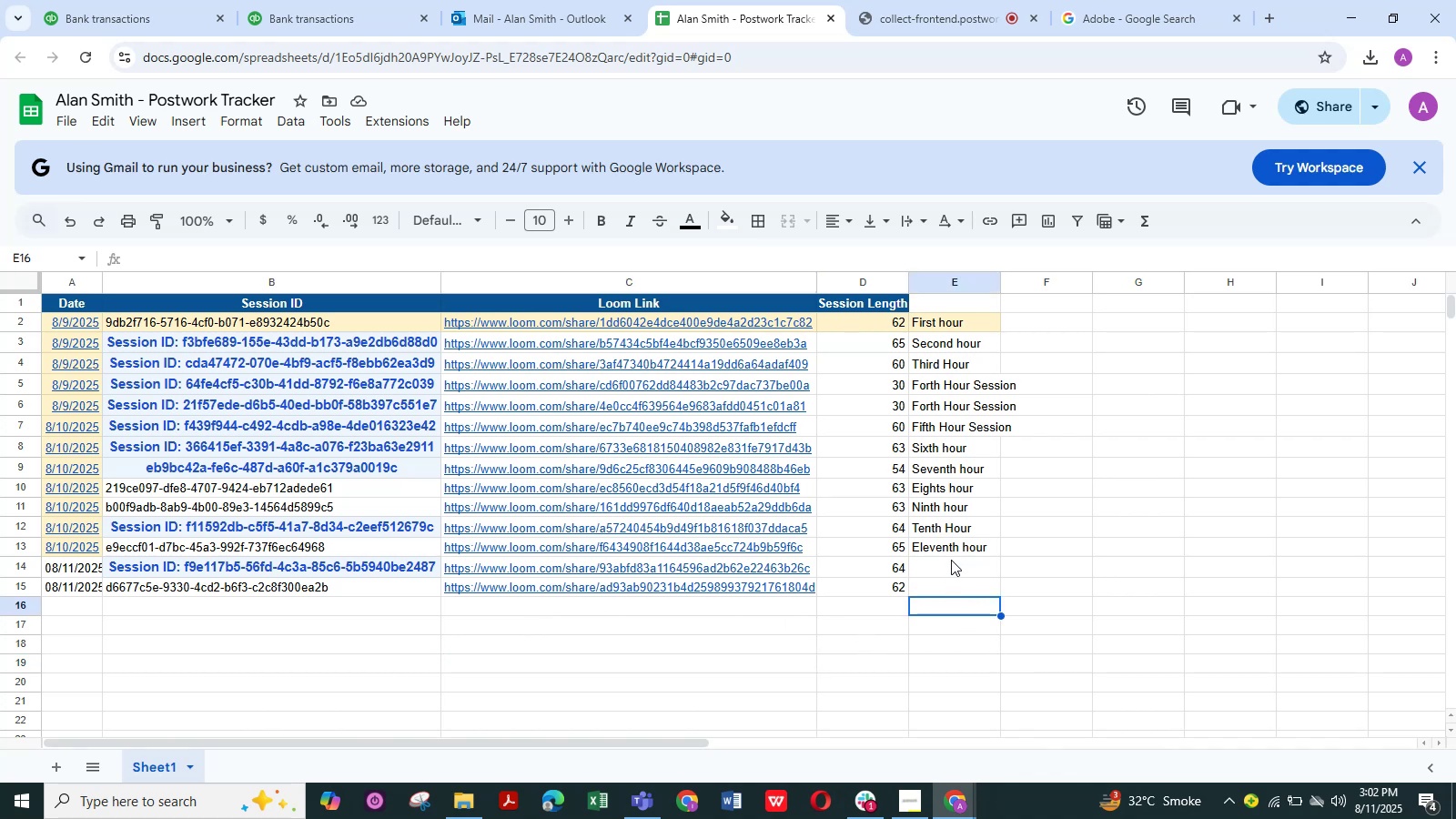 
left_click([951, 559])
 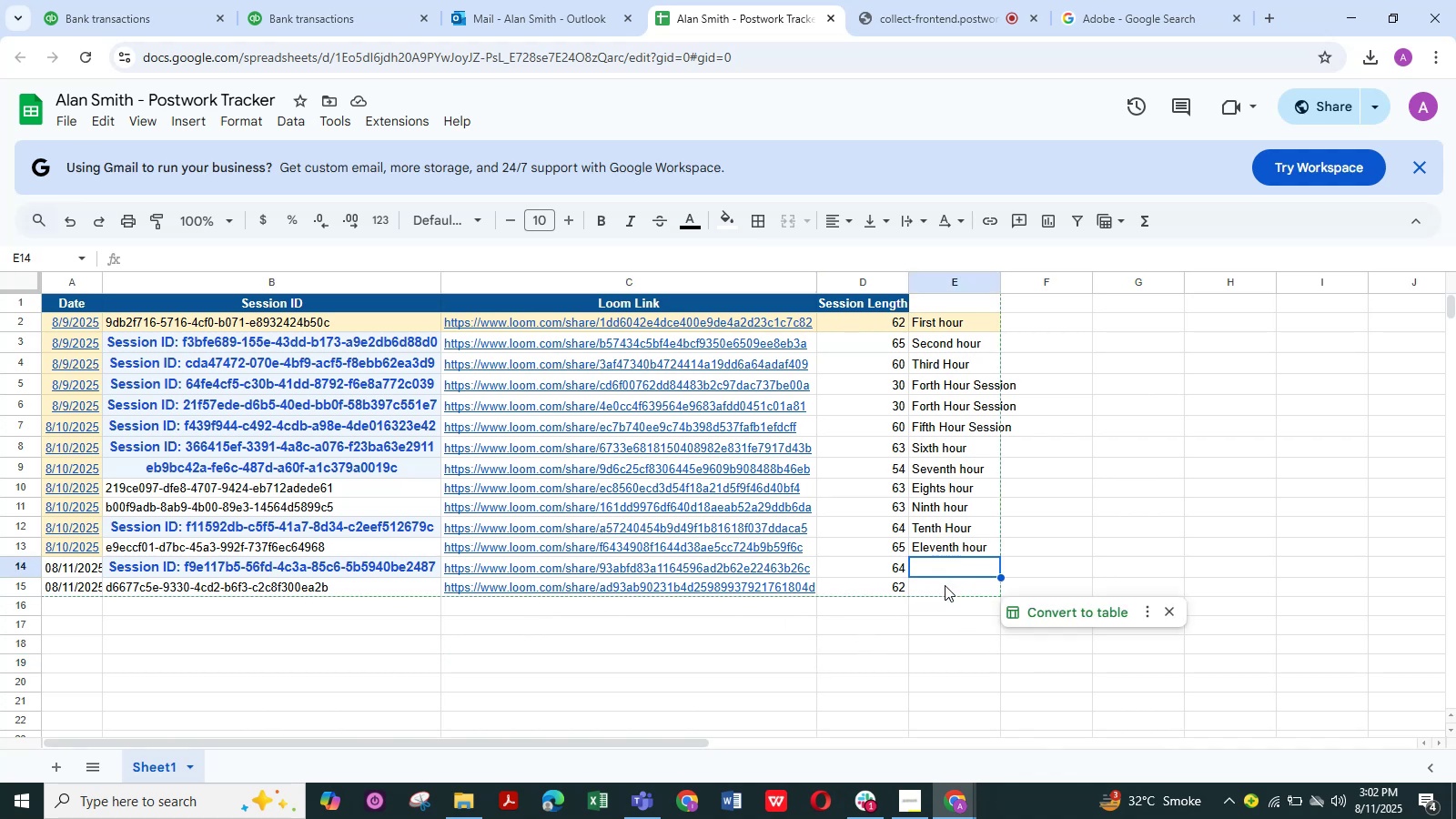 
left_click([945, 585])
 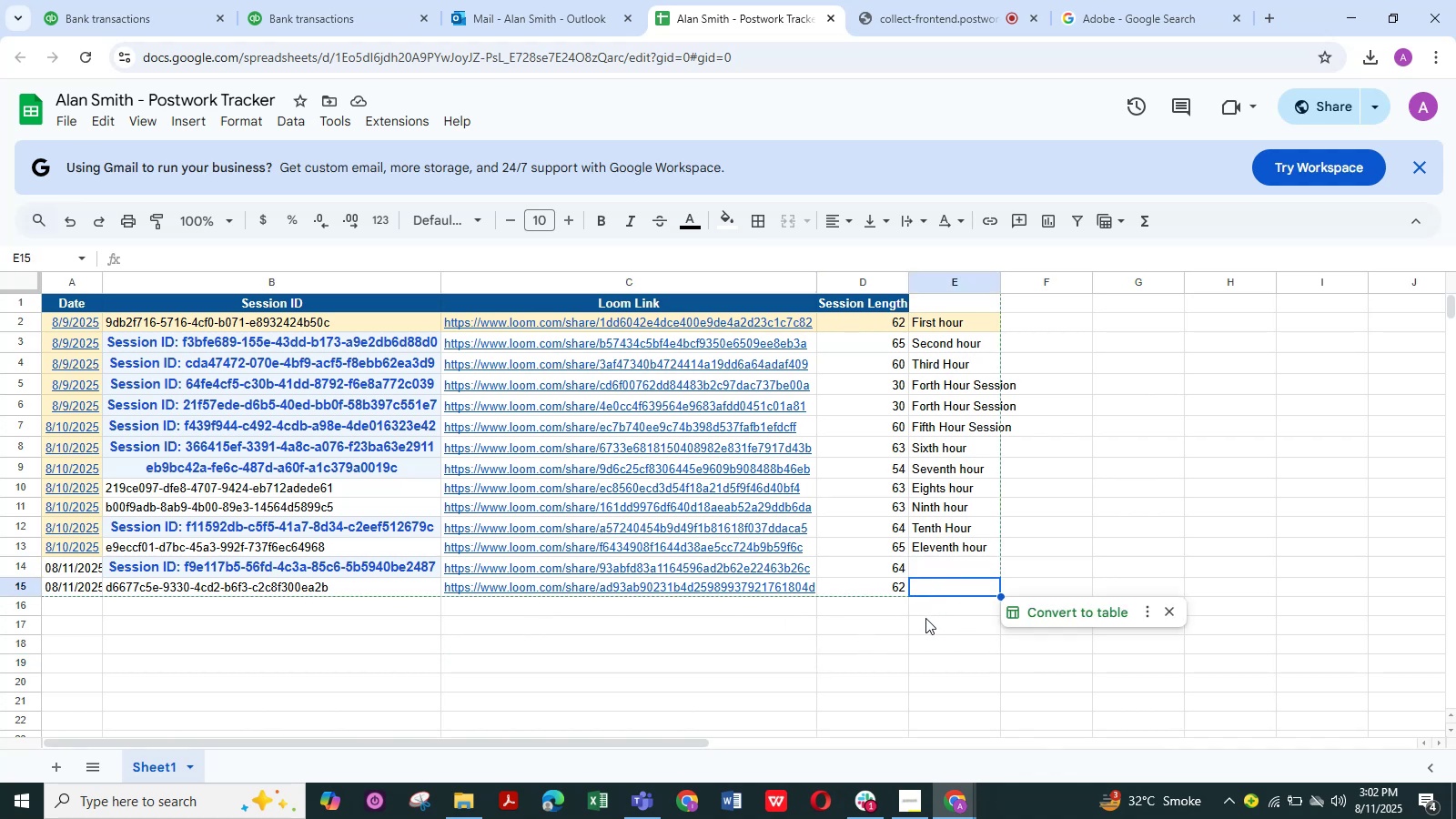 
left_click([925, 618])
 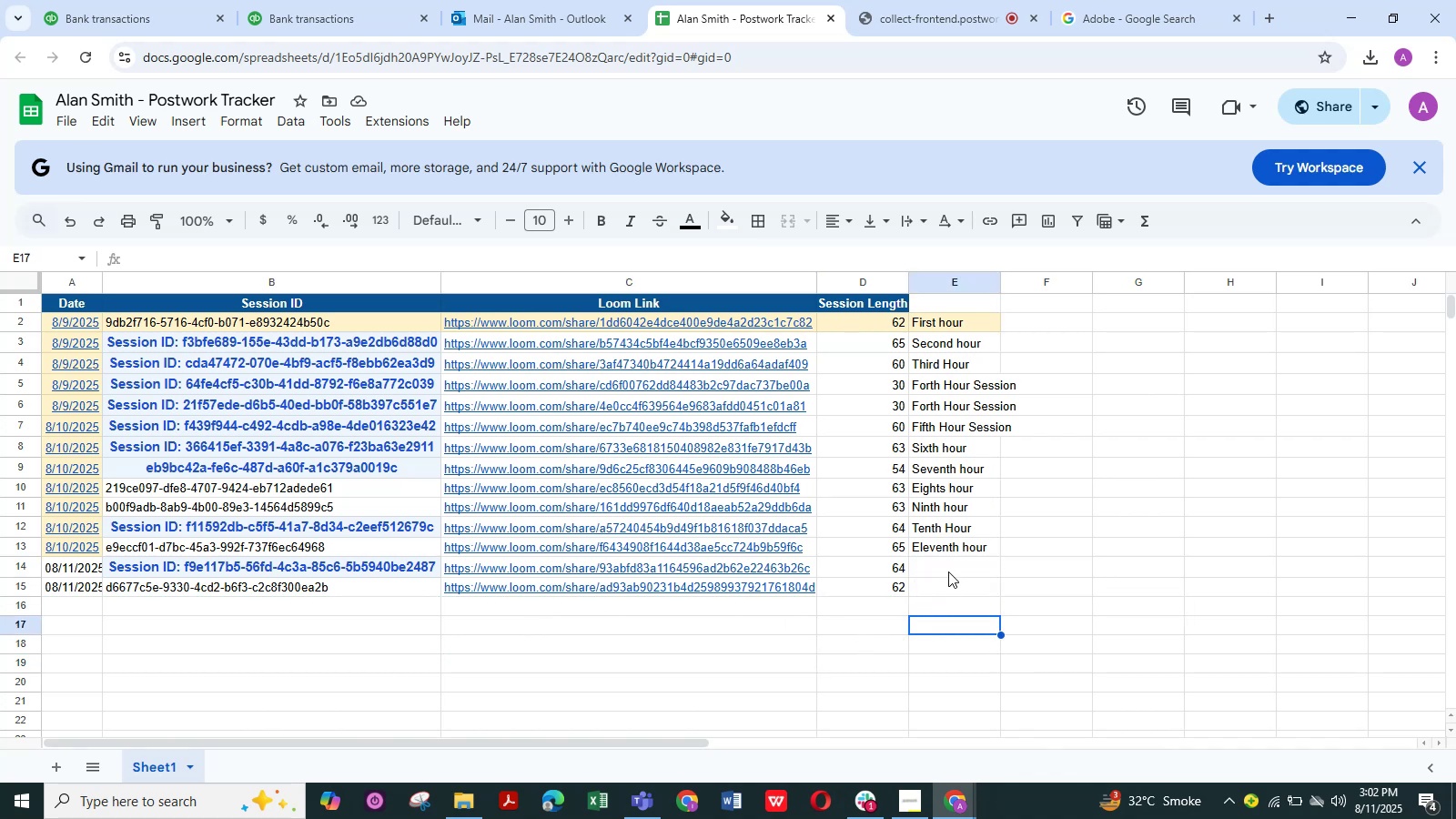 
left_click([948, 571])
 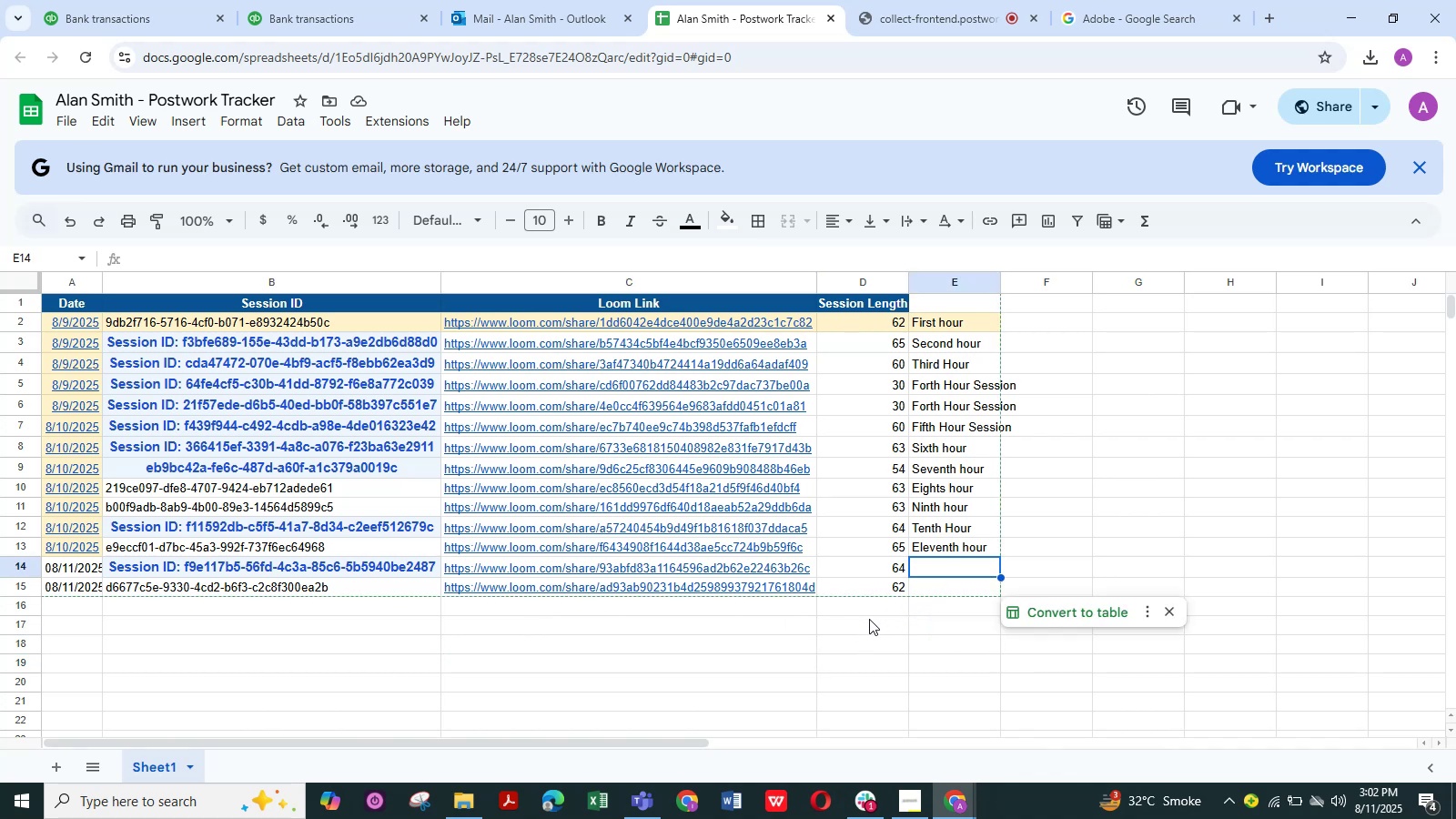 
left_click([869, 619])
 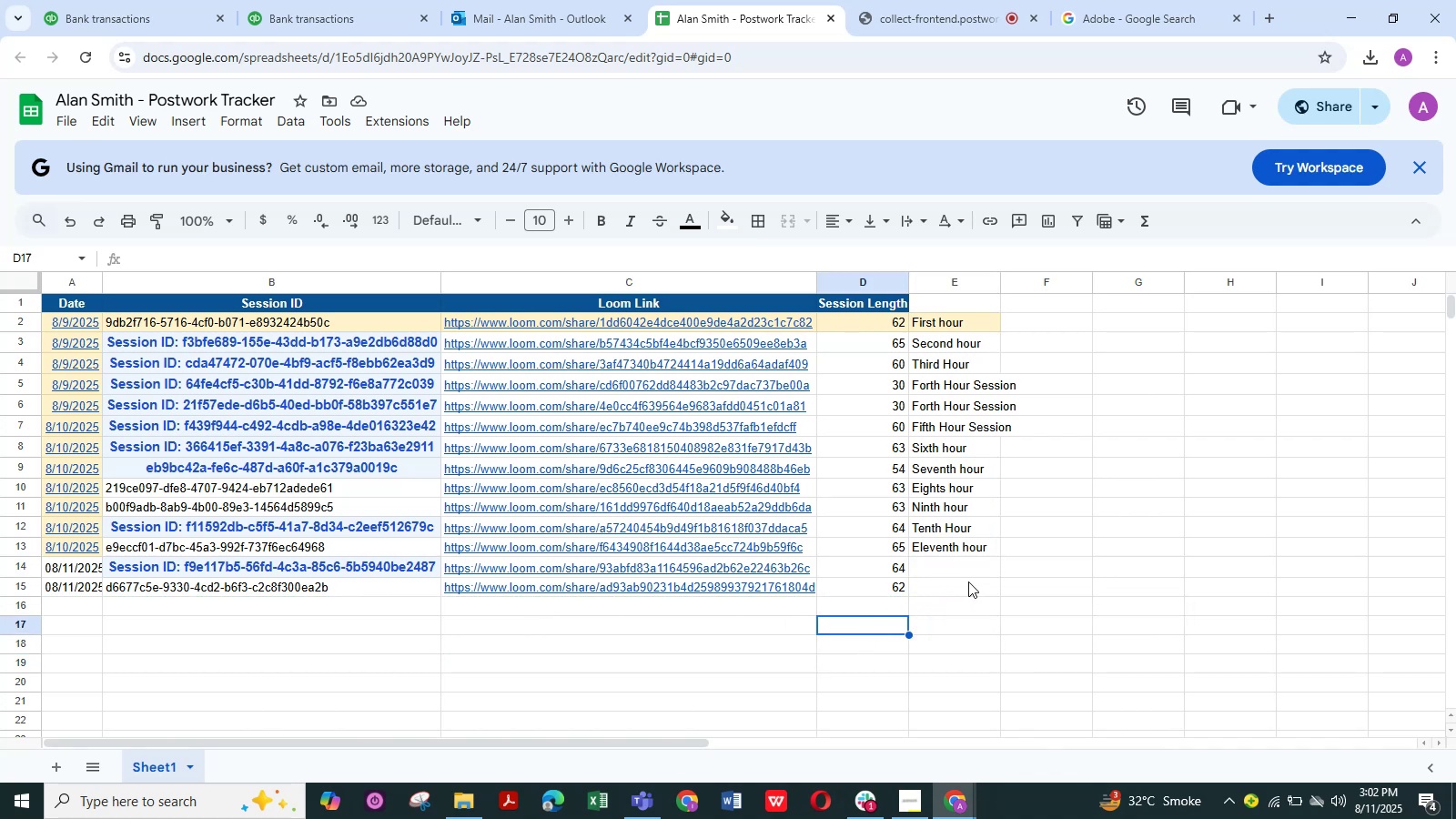 
left_click([969, 581])
 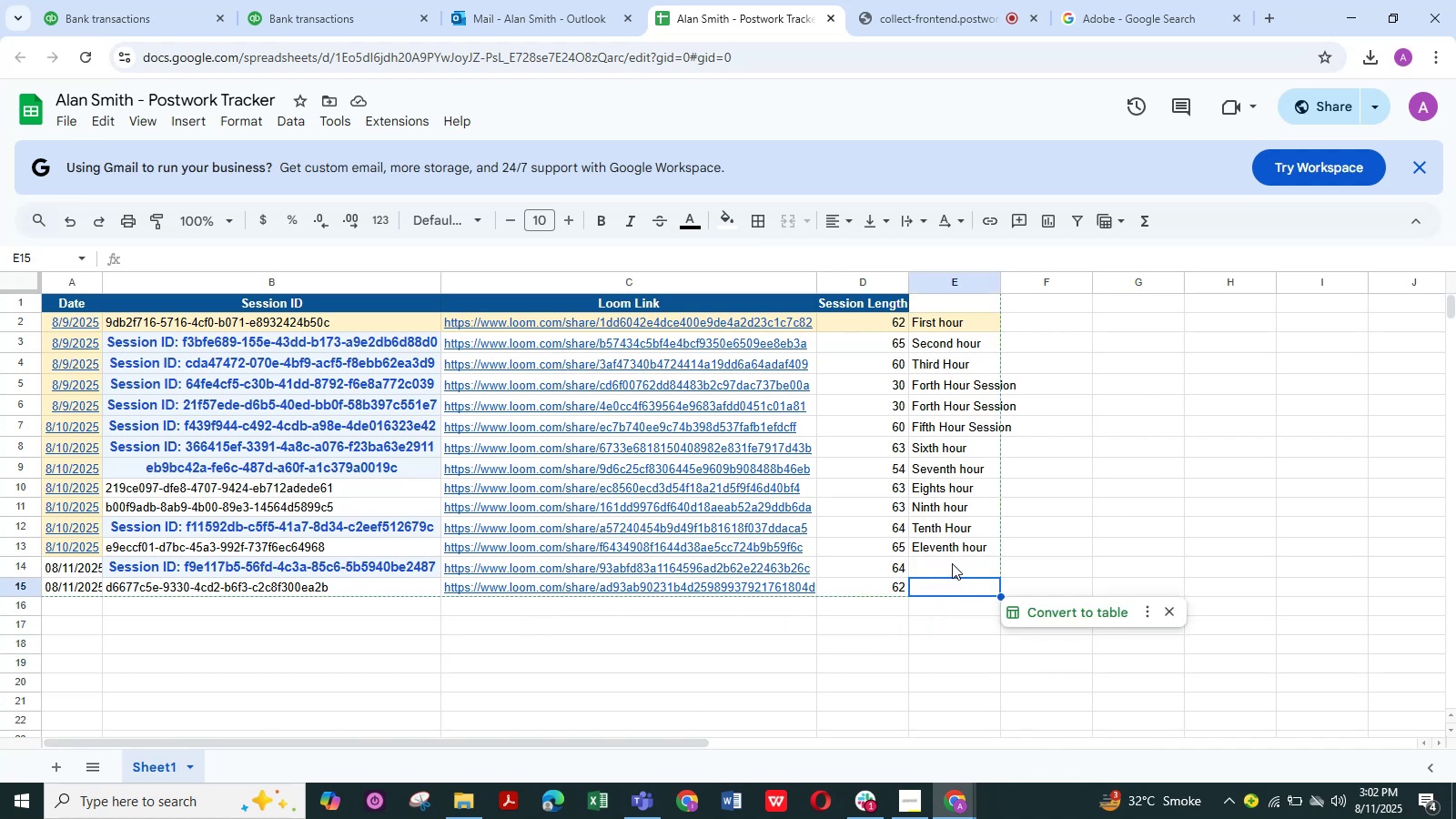 
left_click([952, 563])
 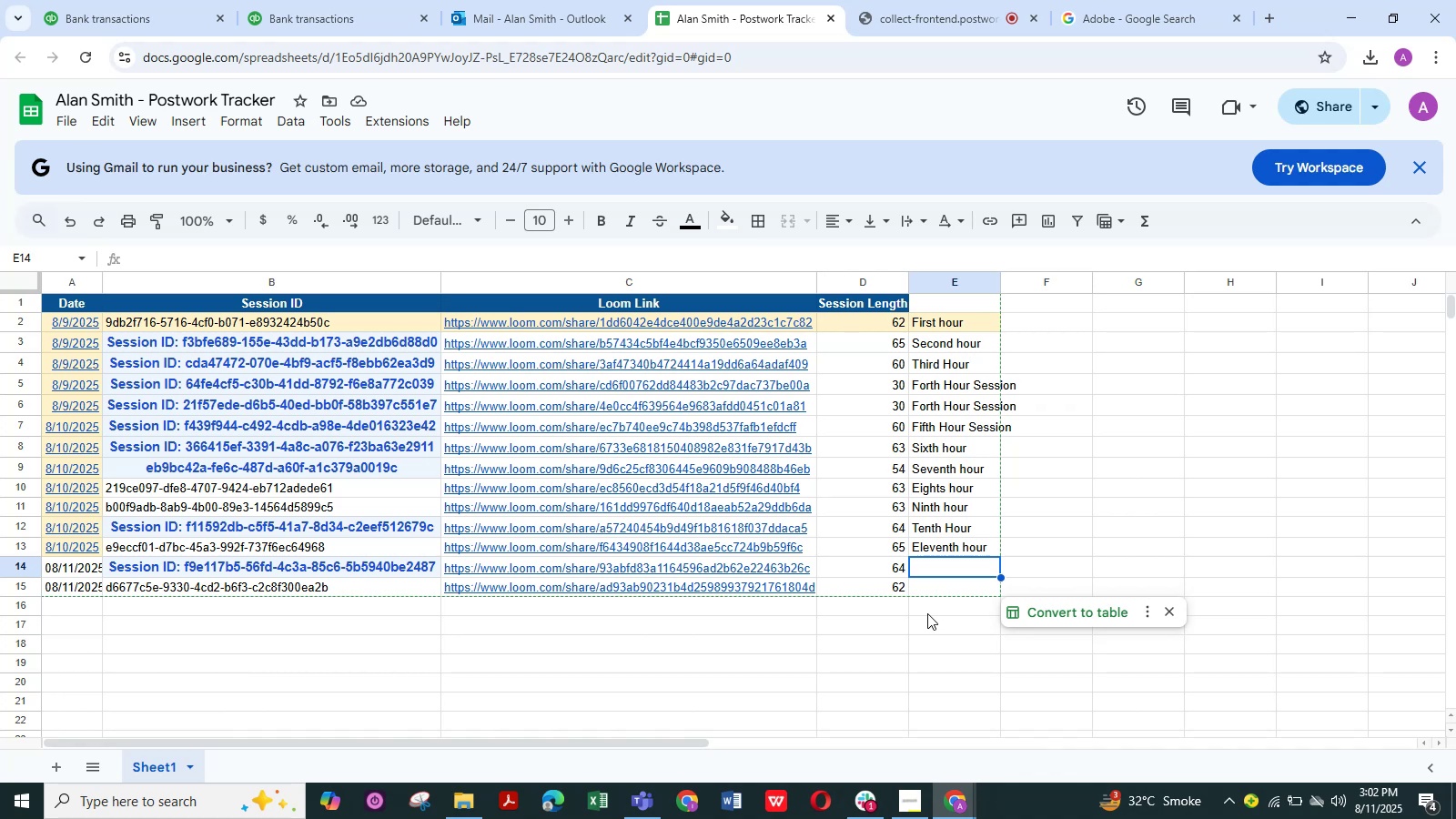 
wait(23.49)
 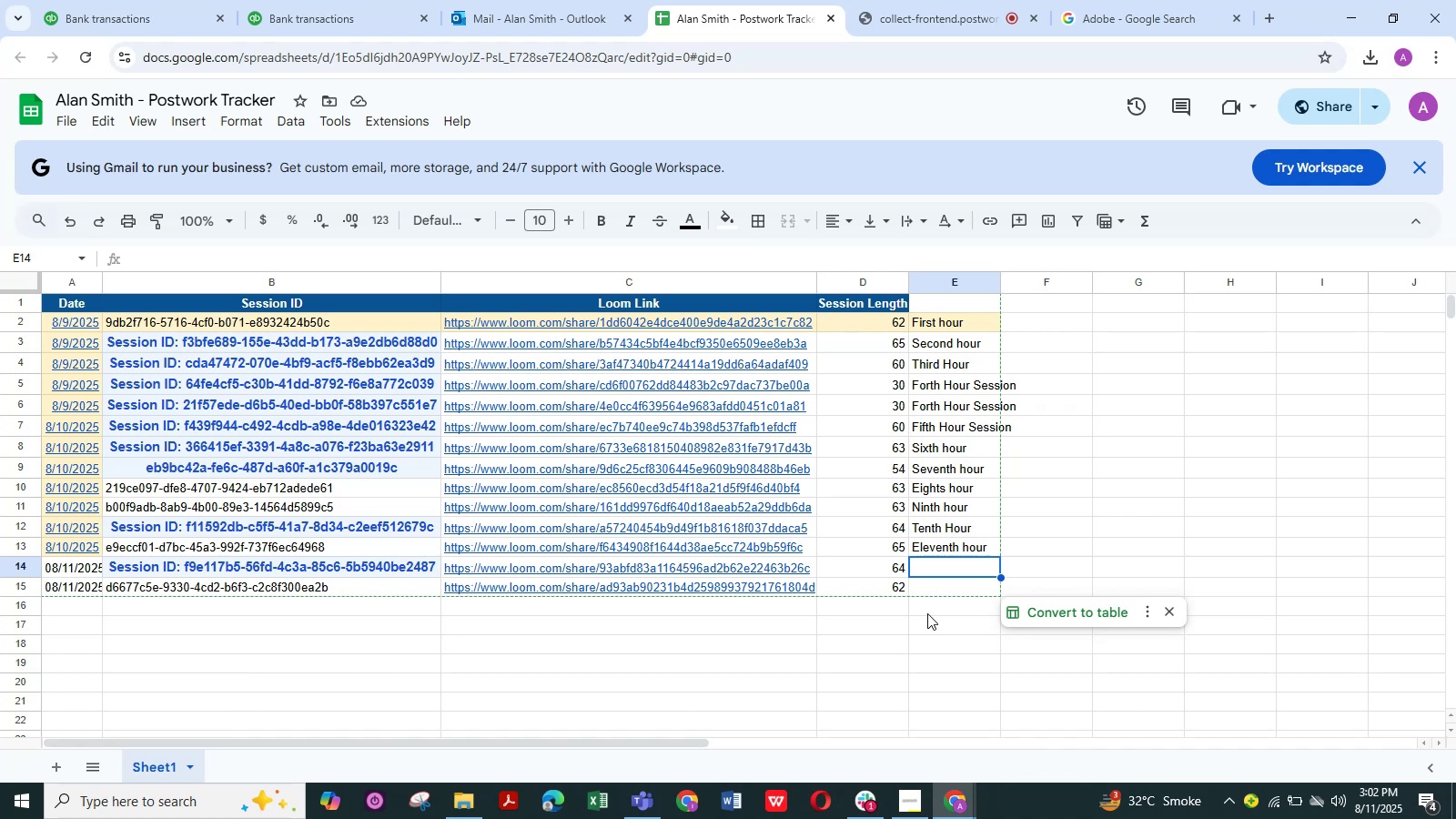 
left_click([777, 636])
 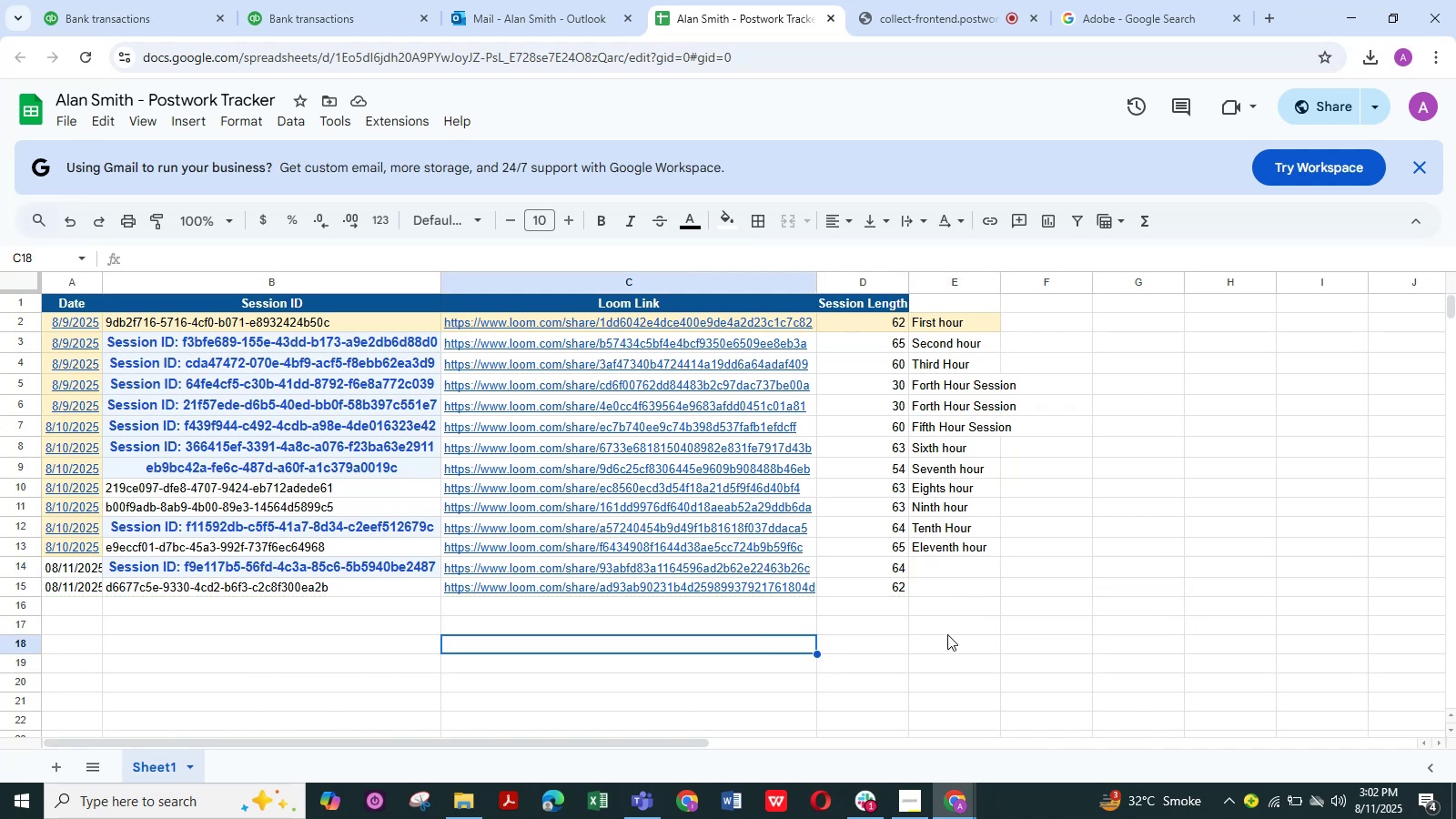 
left_click([947, 634])
 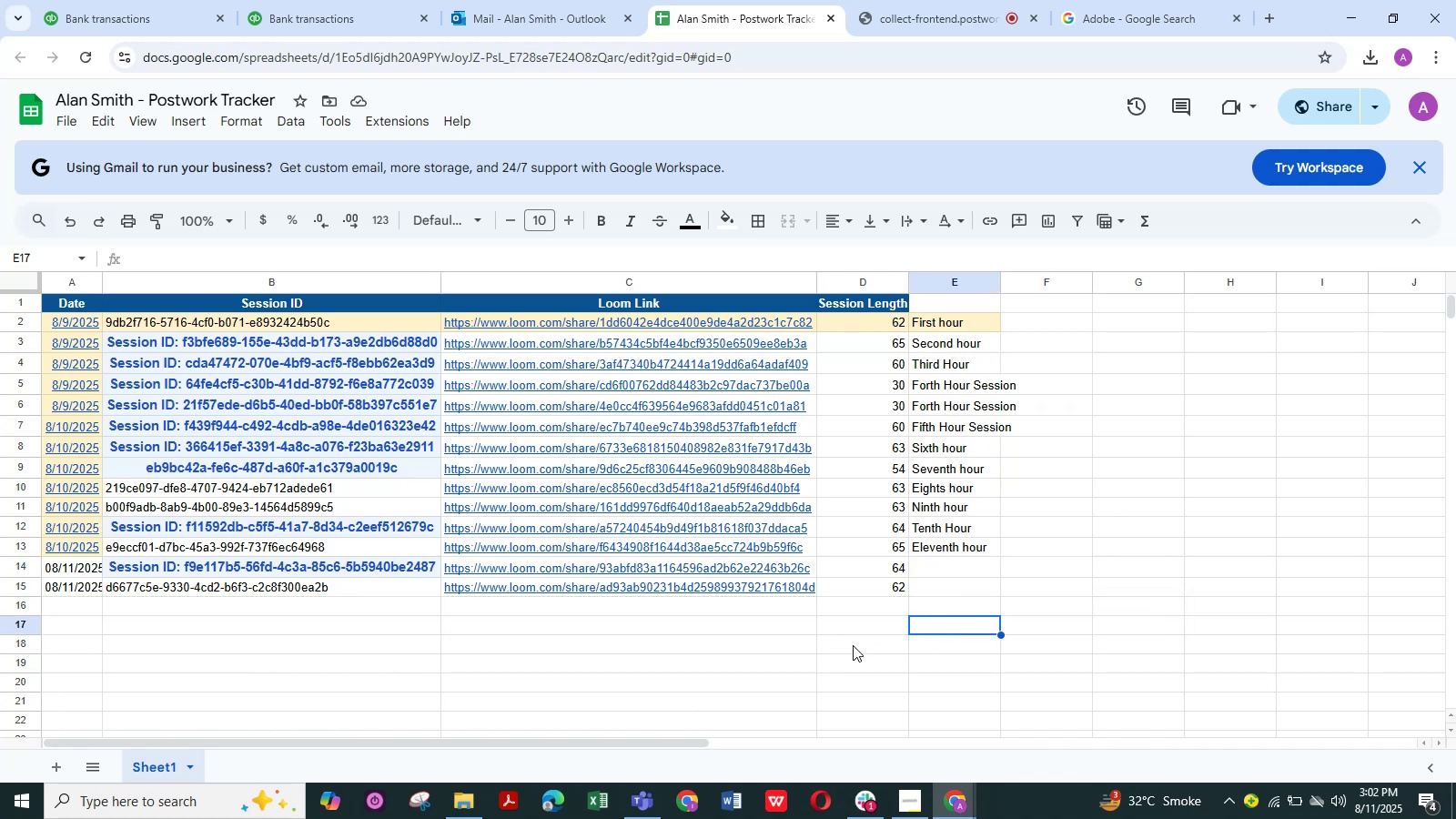 
left_click([806, 640])
 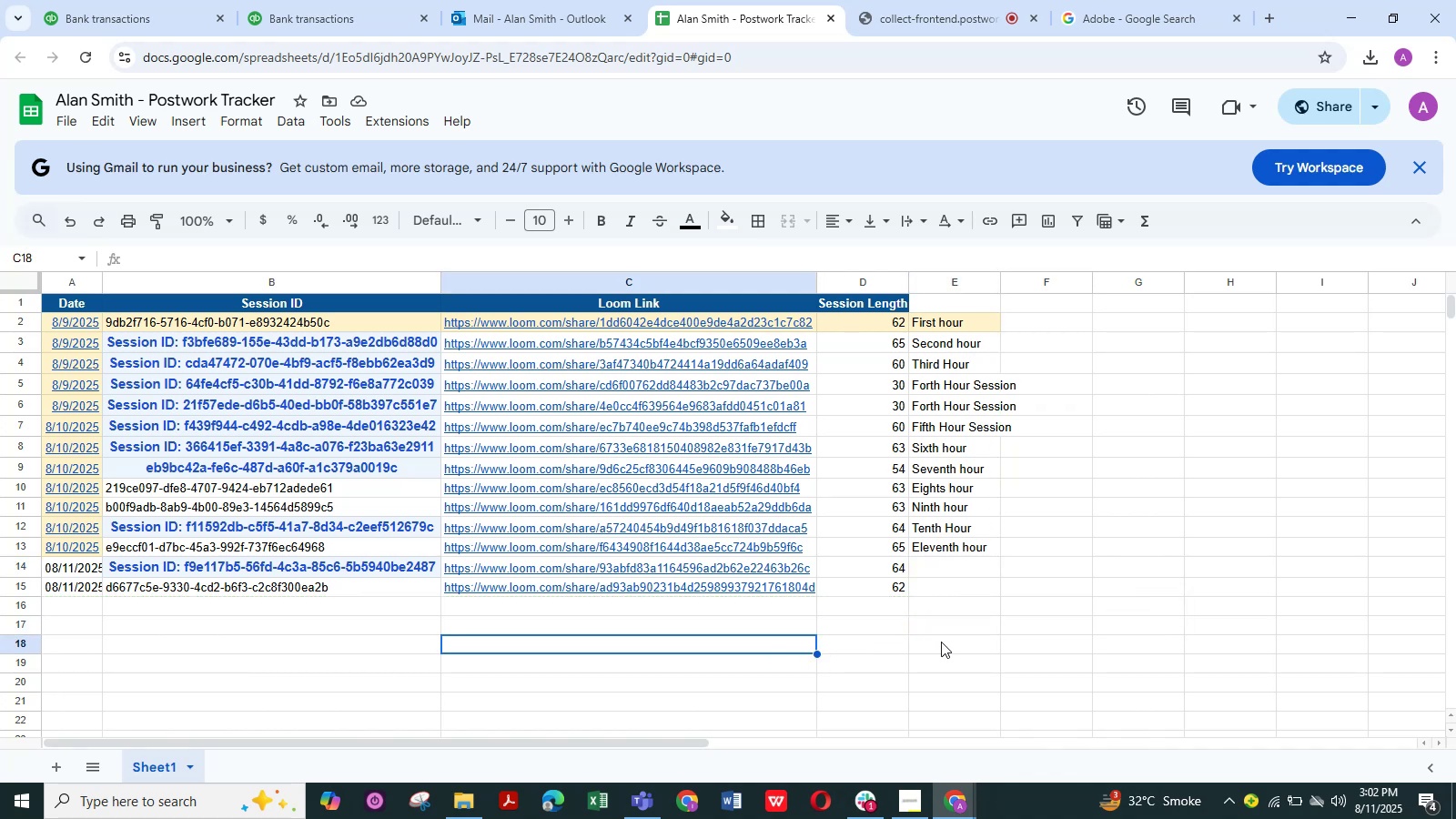 
left_click([941, 642])
 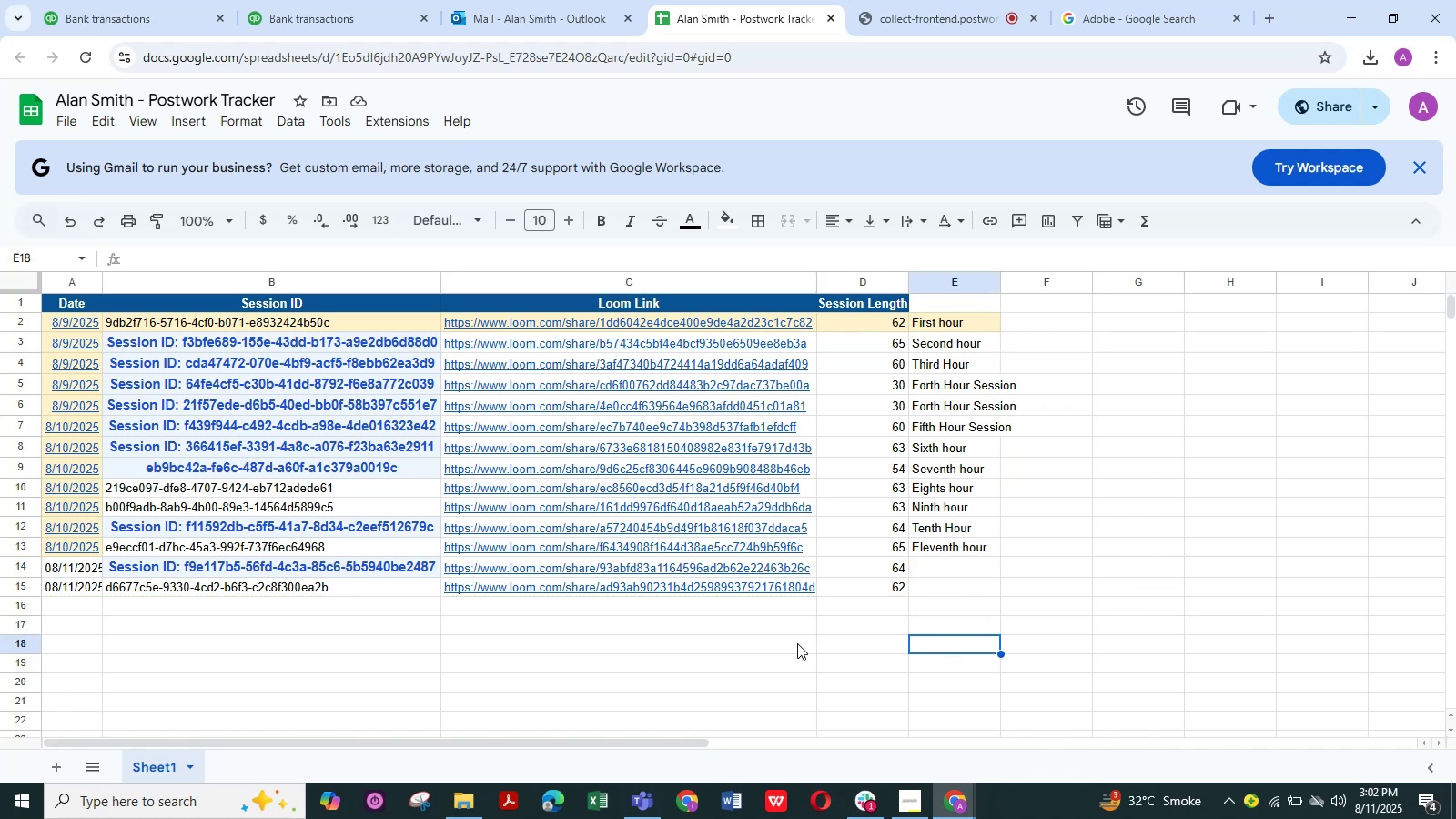 
left_click([797, 643])
 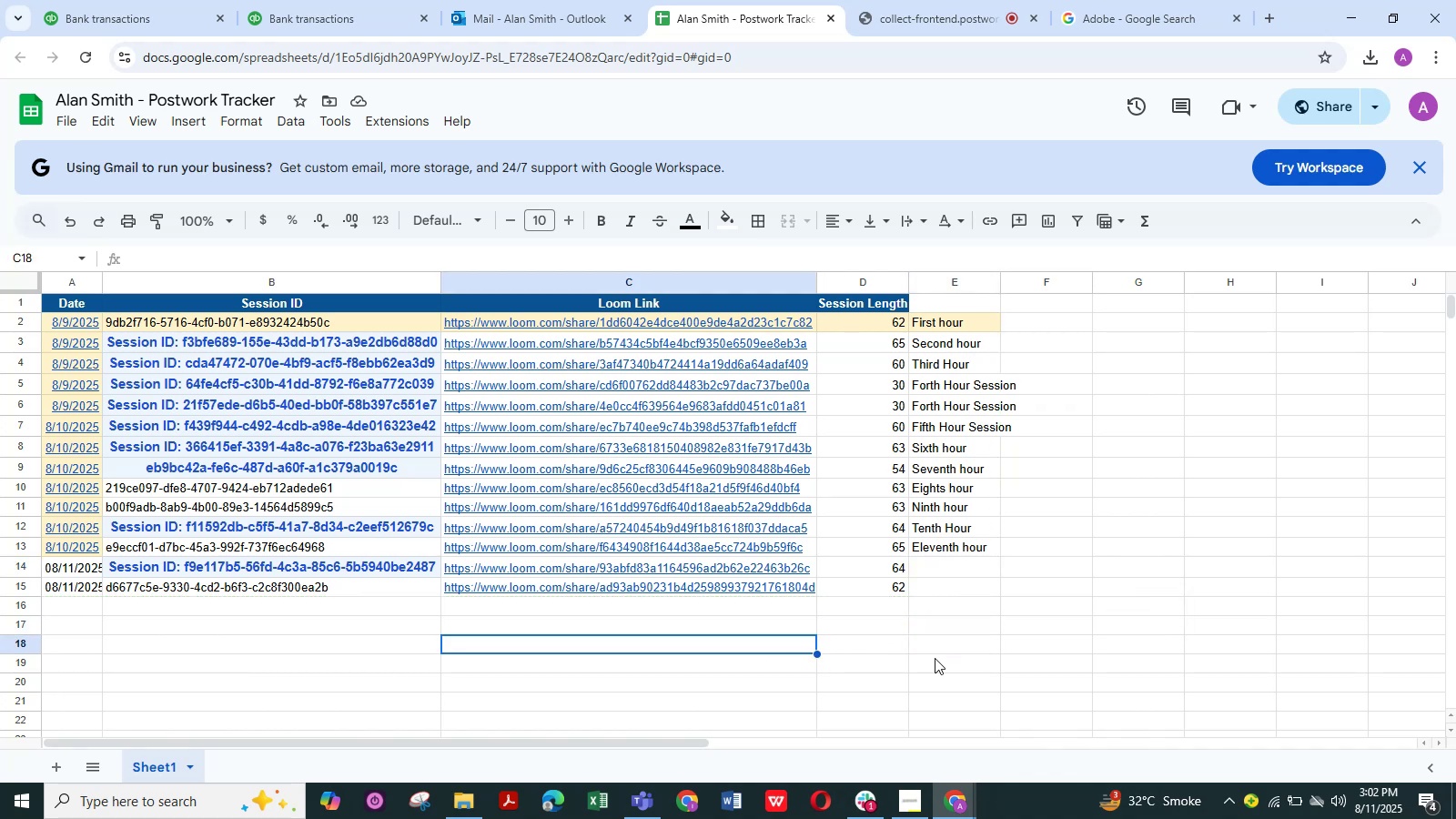 
left_click([935, 658])
 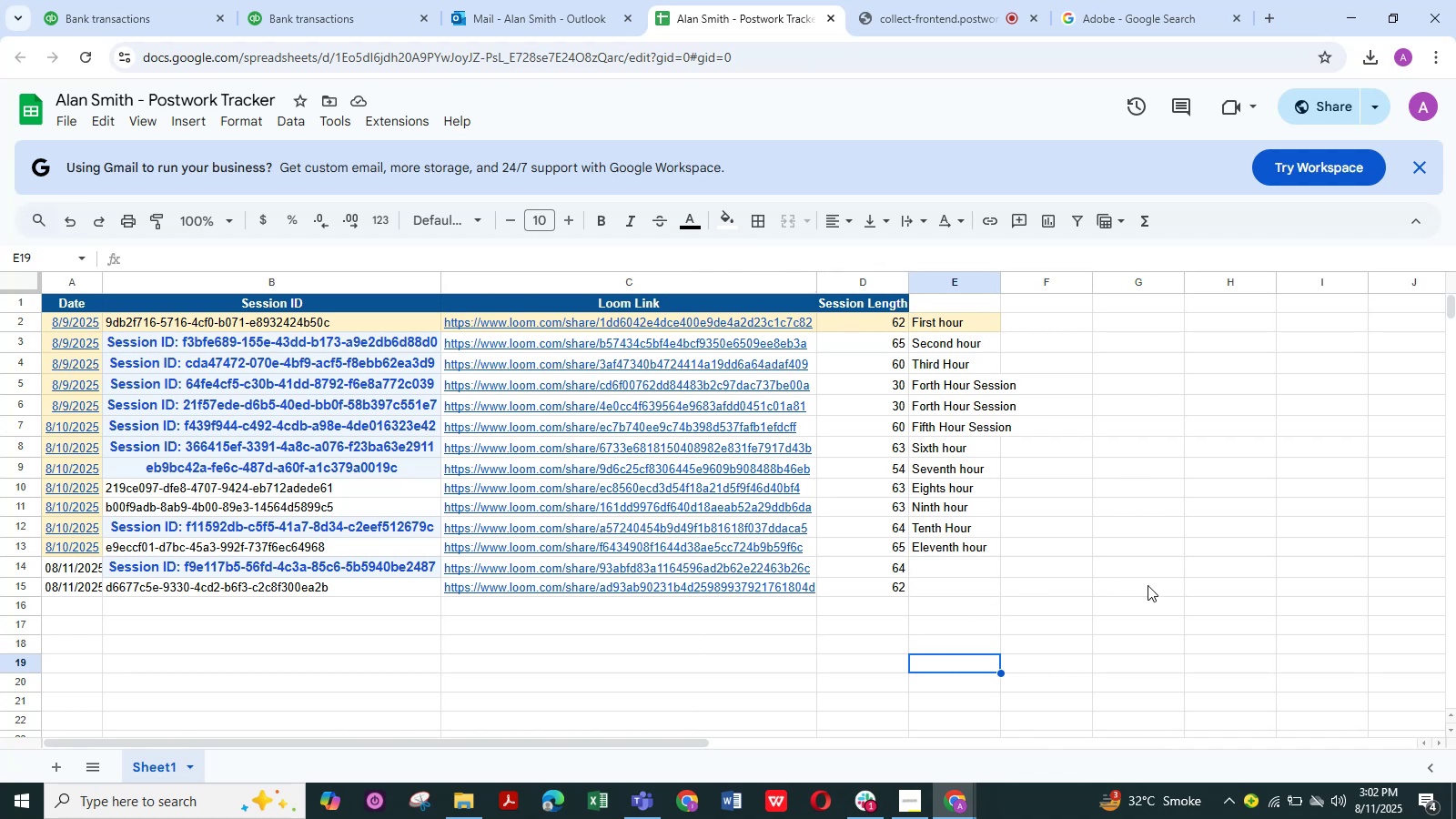 
wait(16.3)
 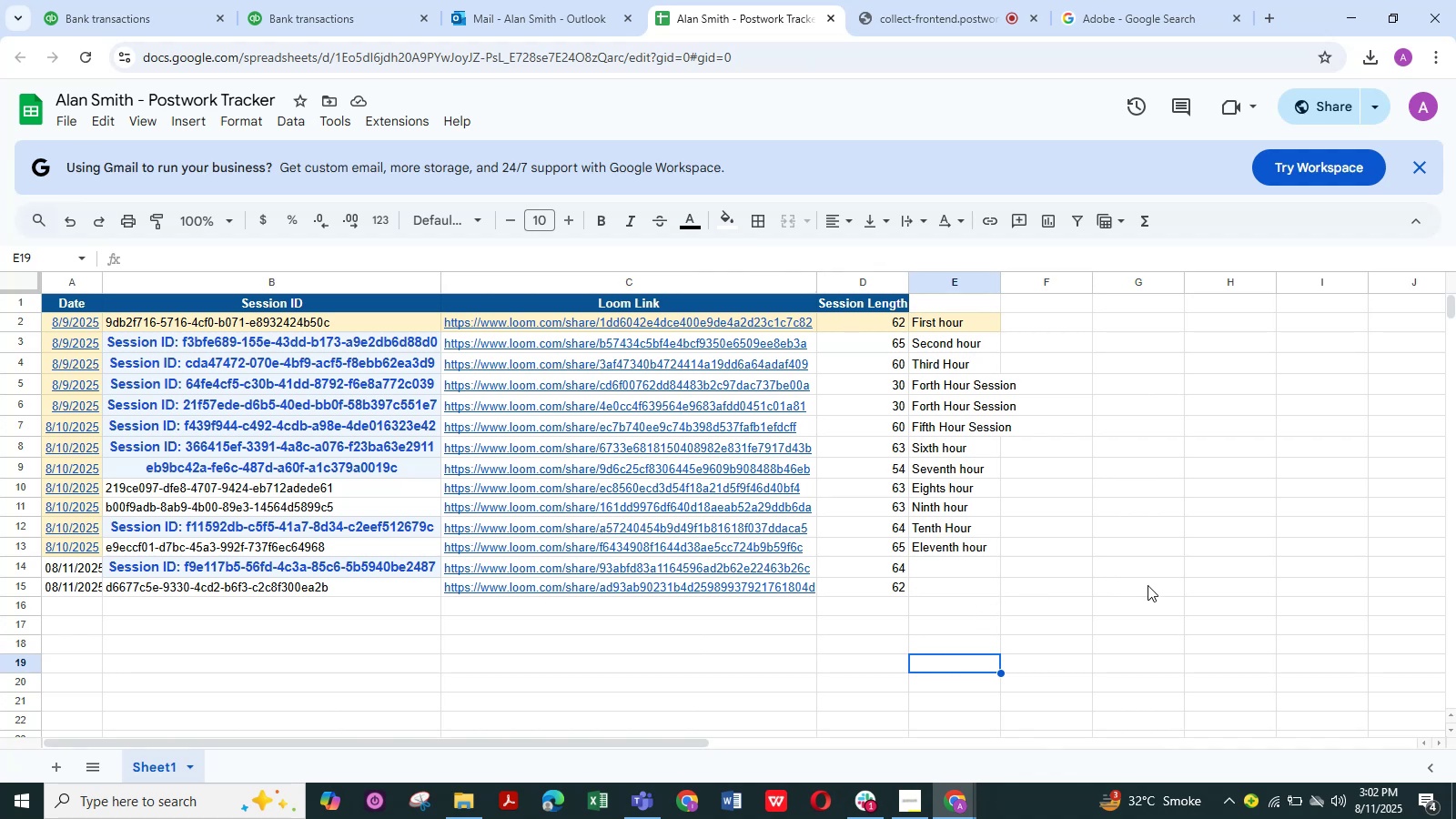 
left_click([745, 635])
 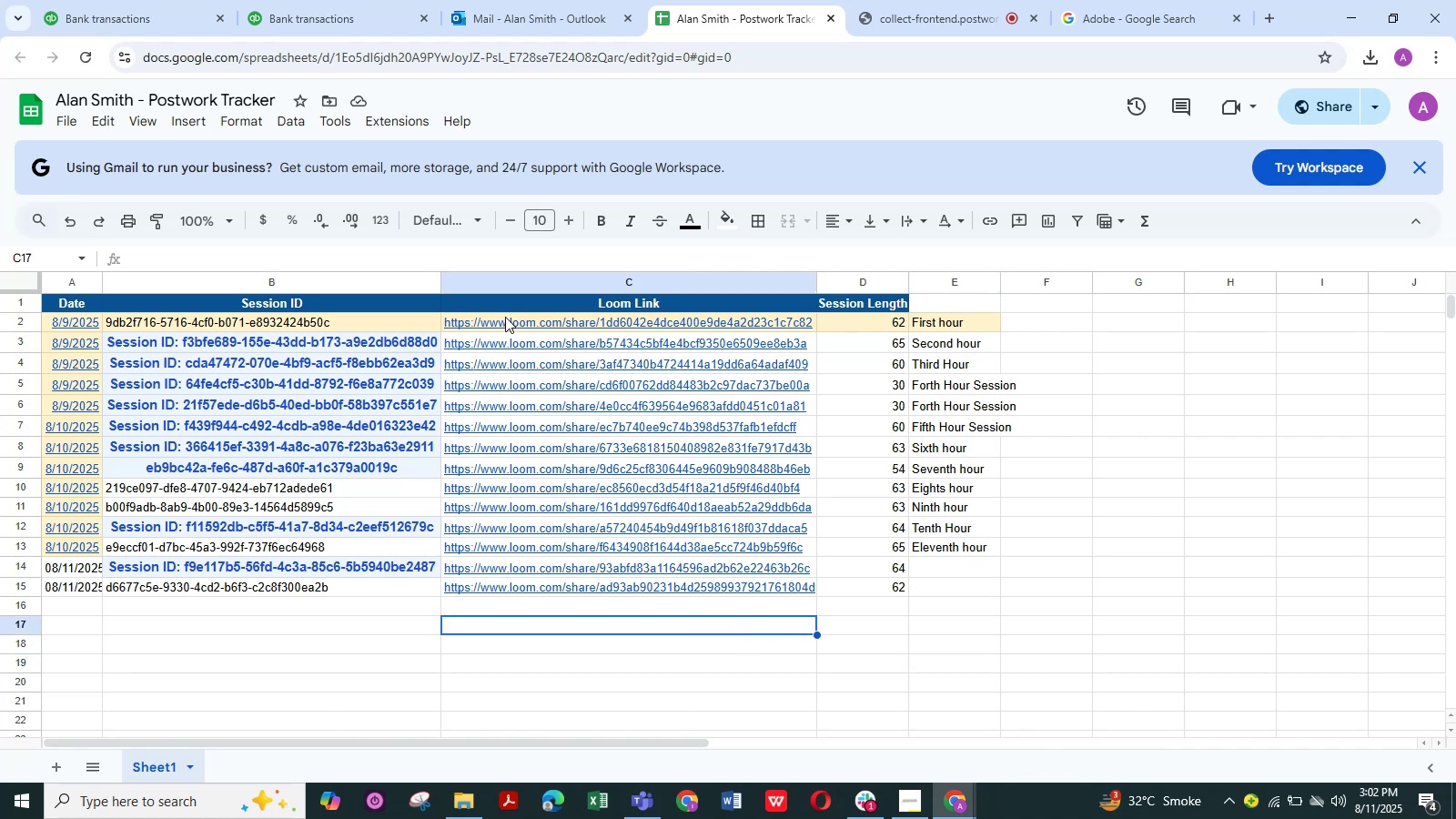 
mouse_move([462, 215])
 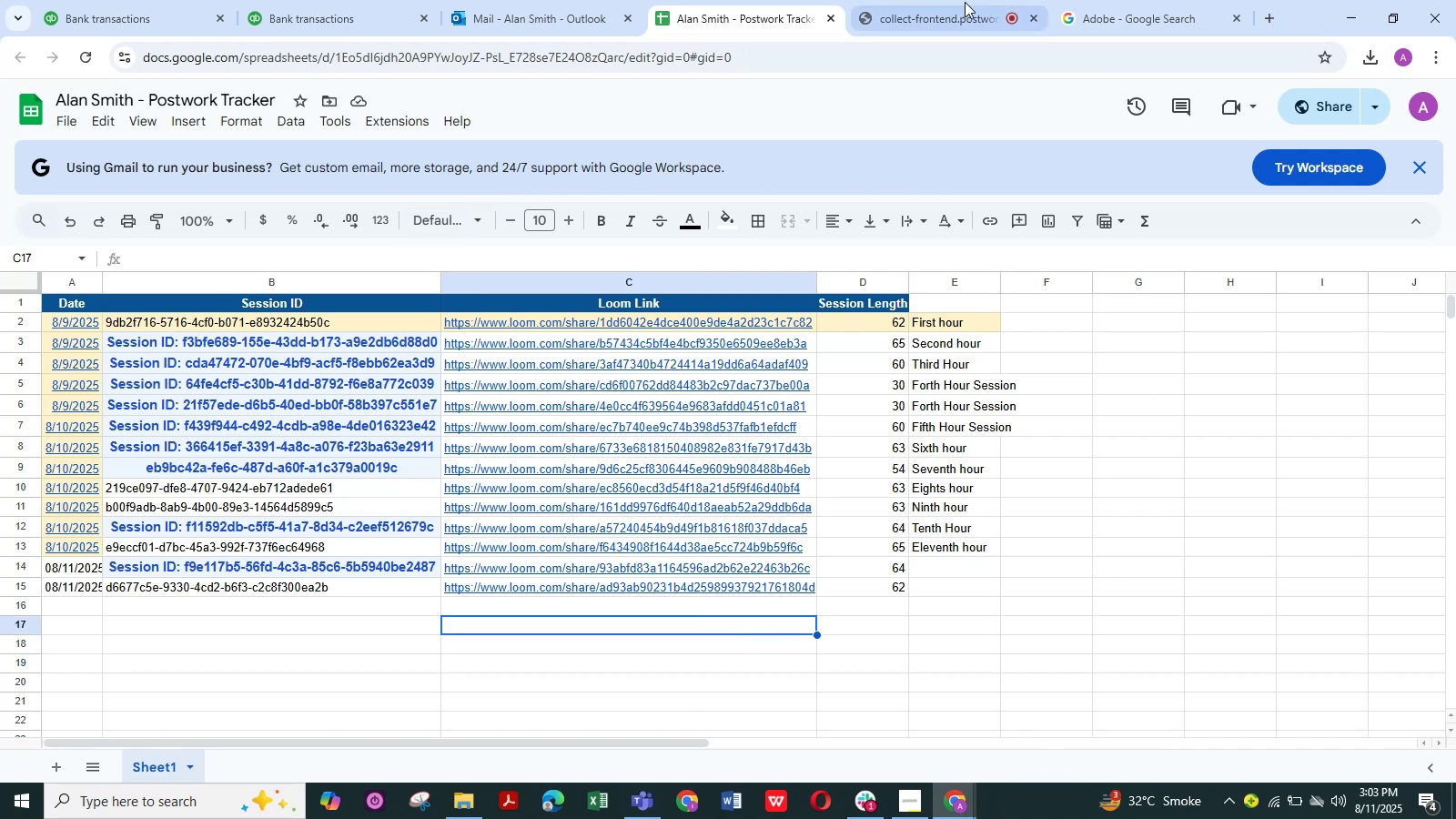 
left_click([965, 5])
 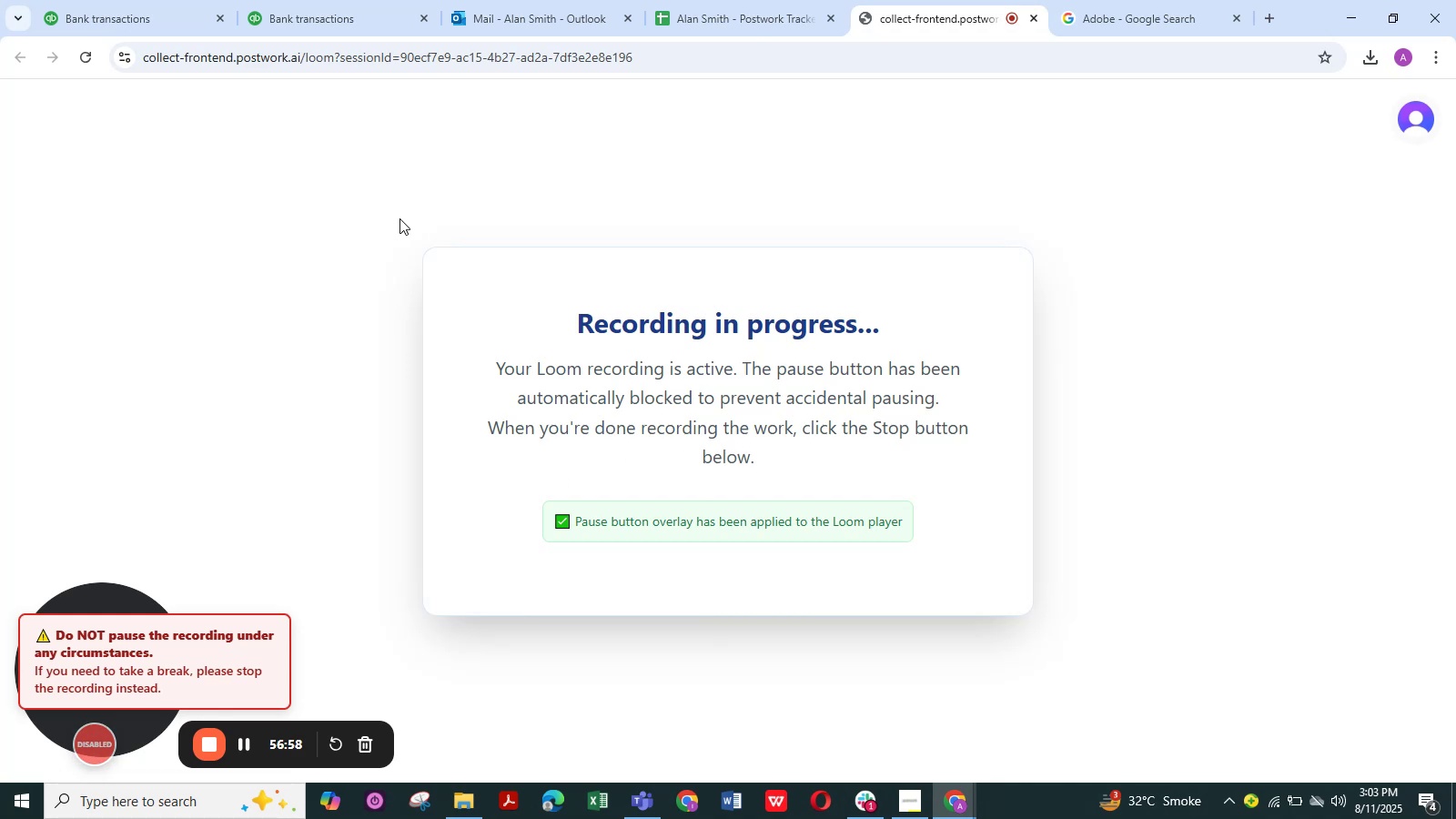 
wait(15.26)
 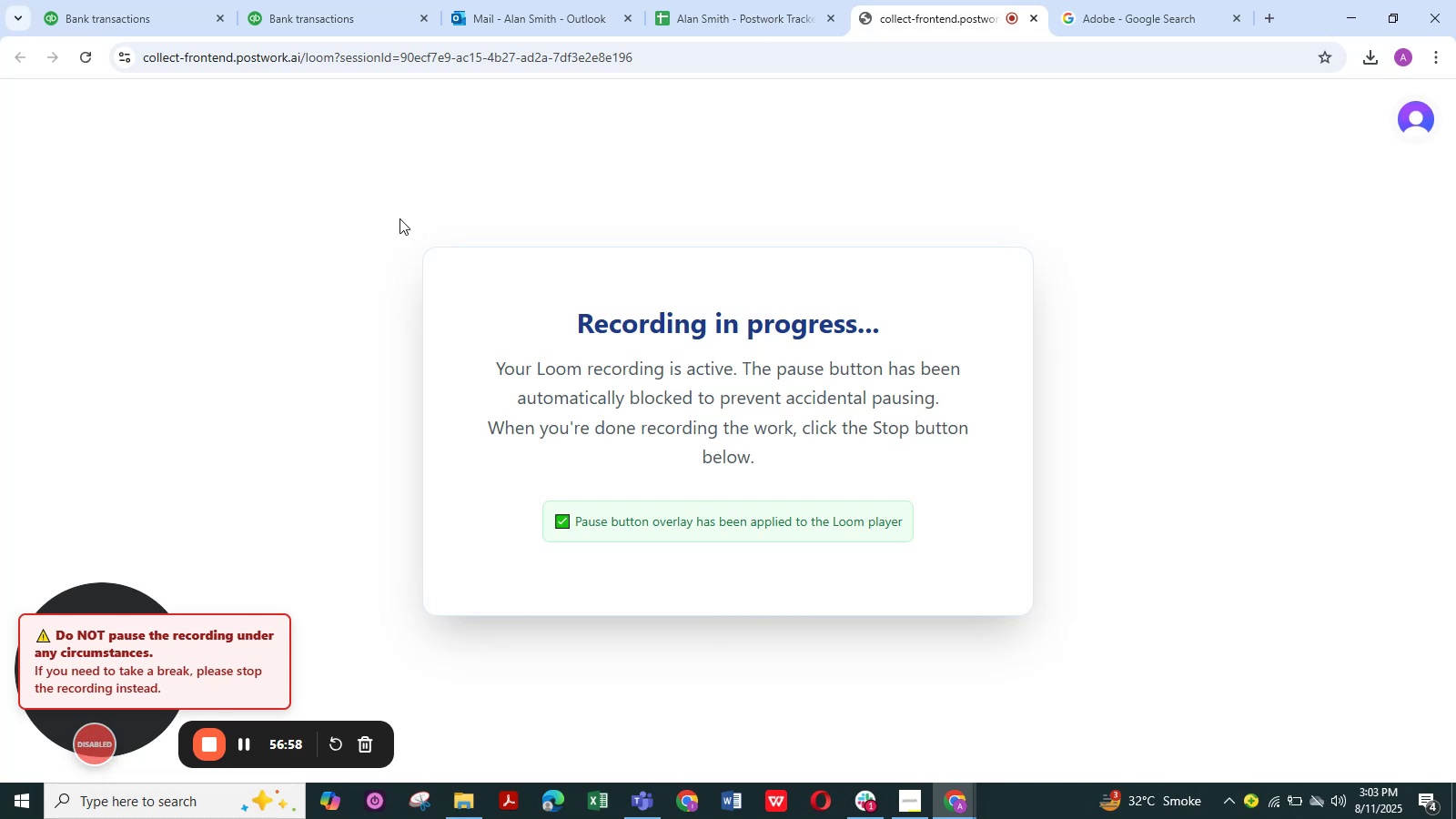 
left_click([334, 18])
 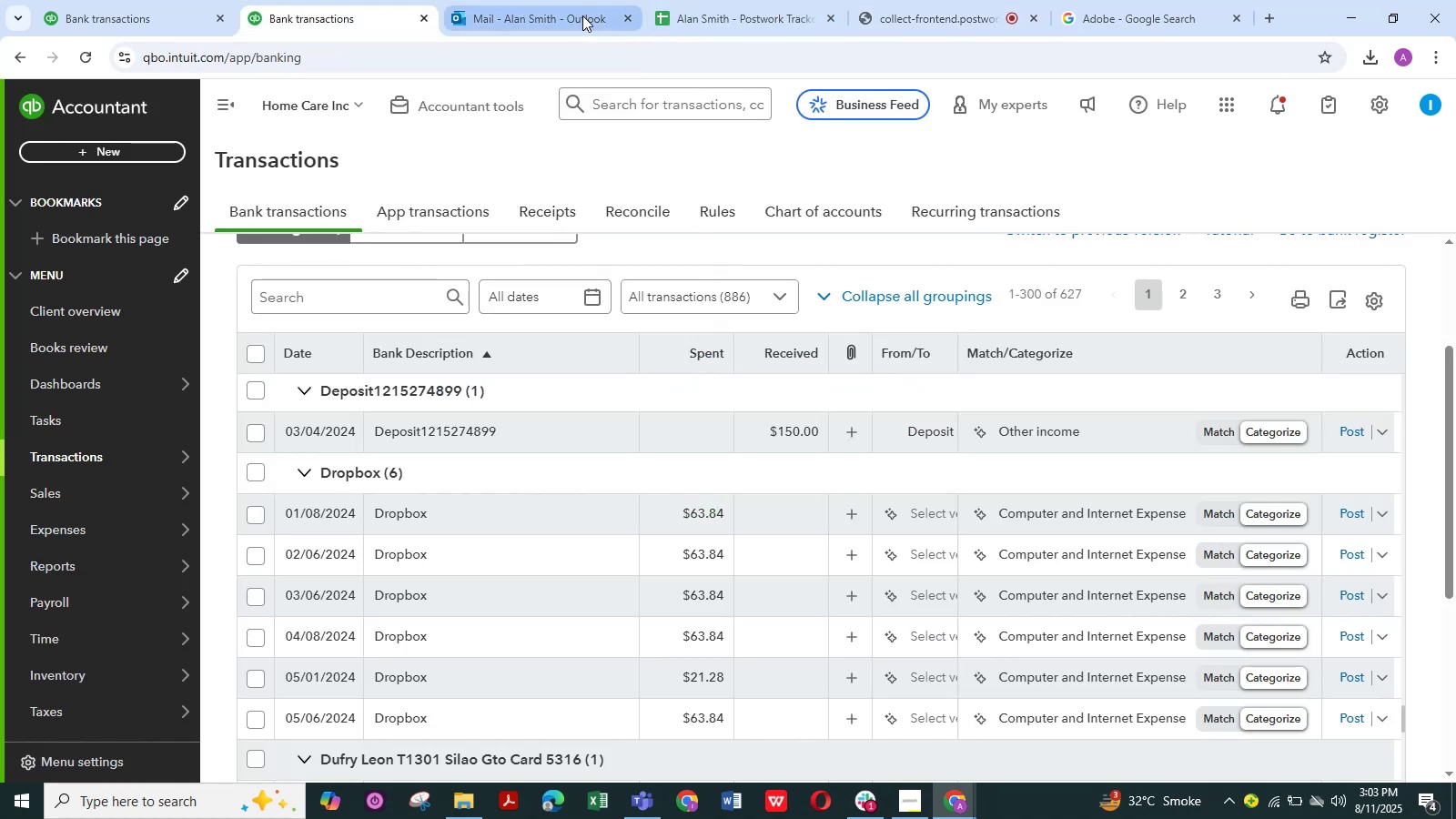 
left_click([570, 14])
 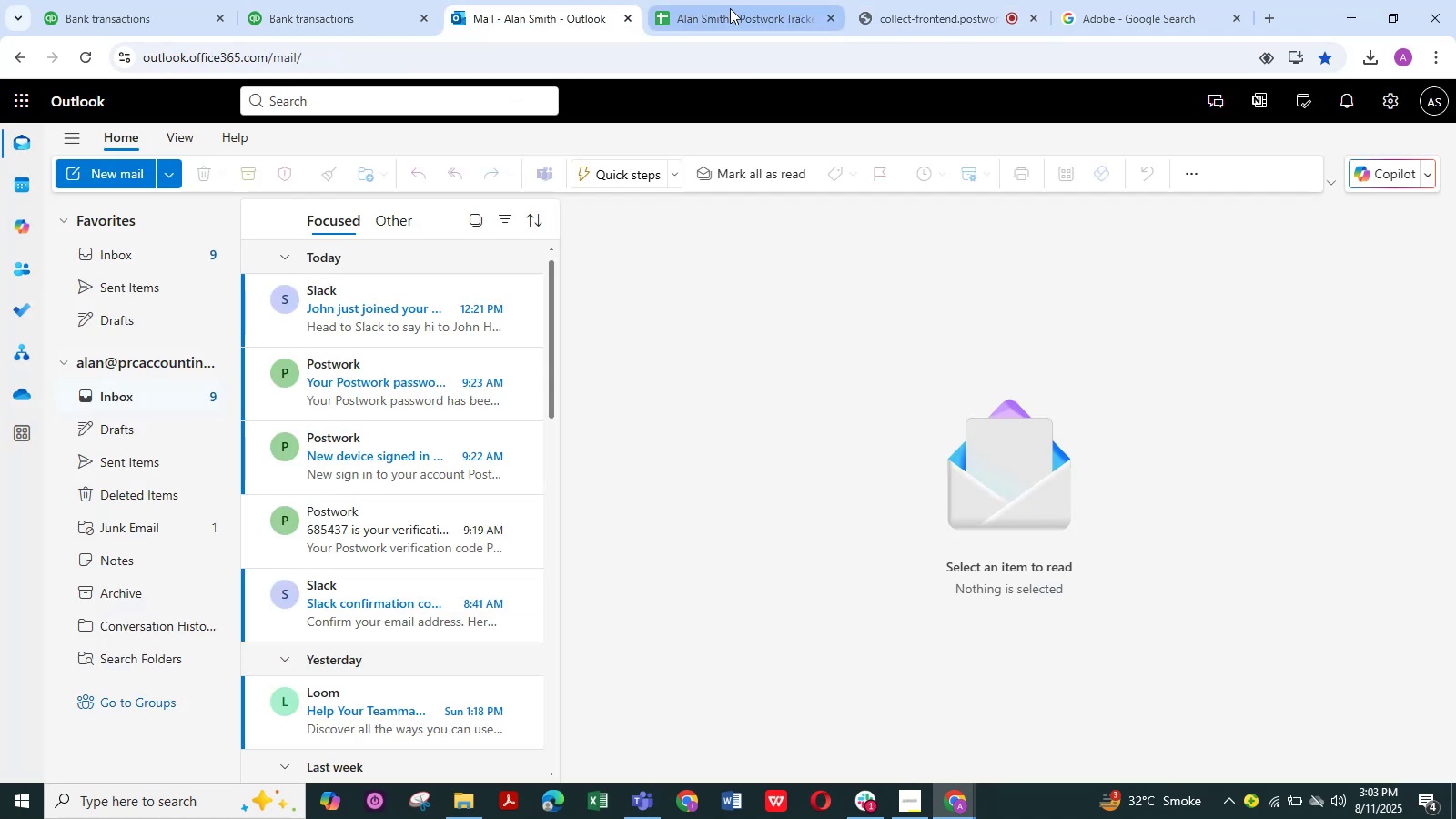 
left_click([730, 8])
 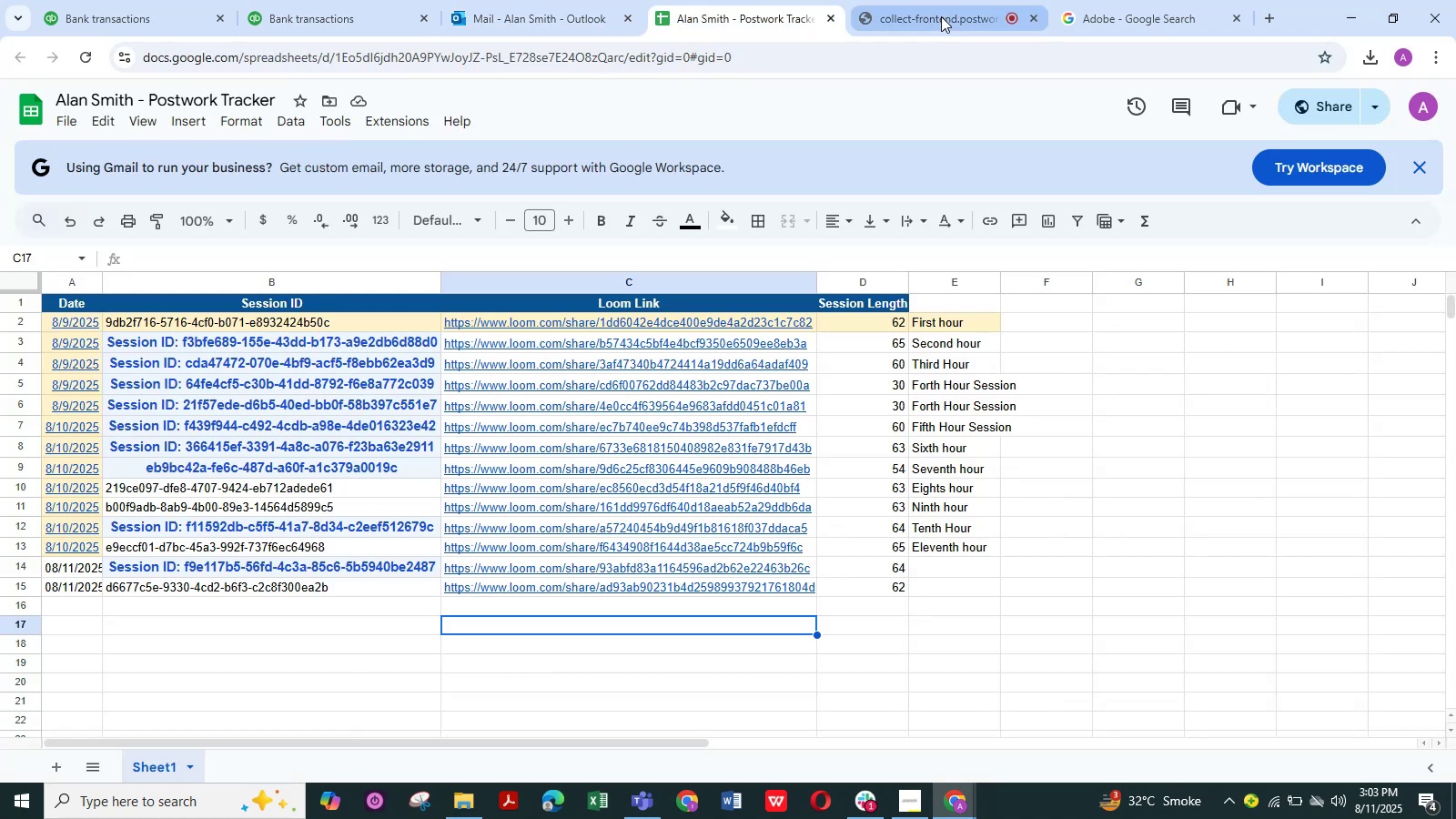 
left_click([941, 16])
 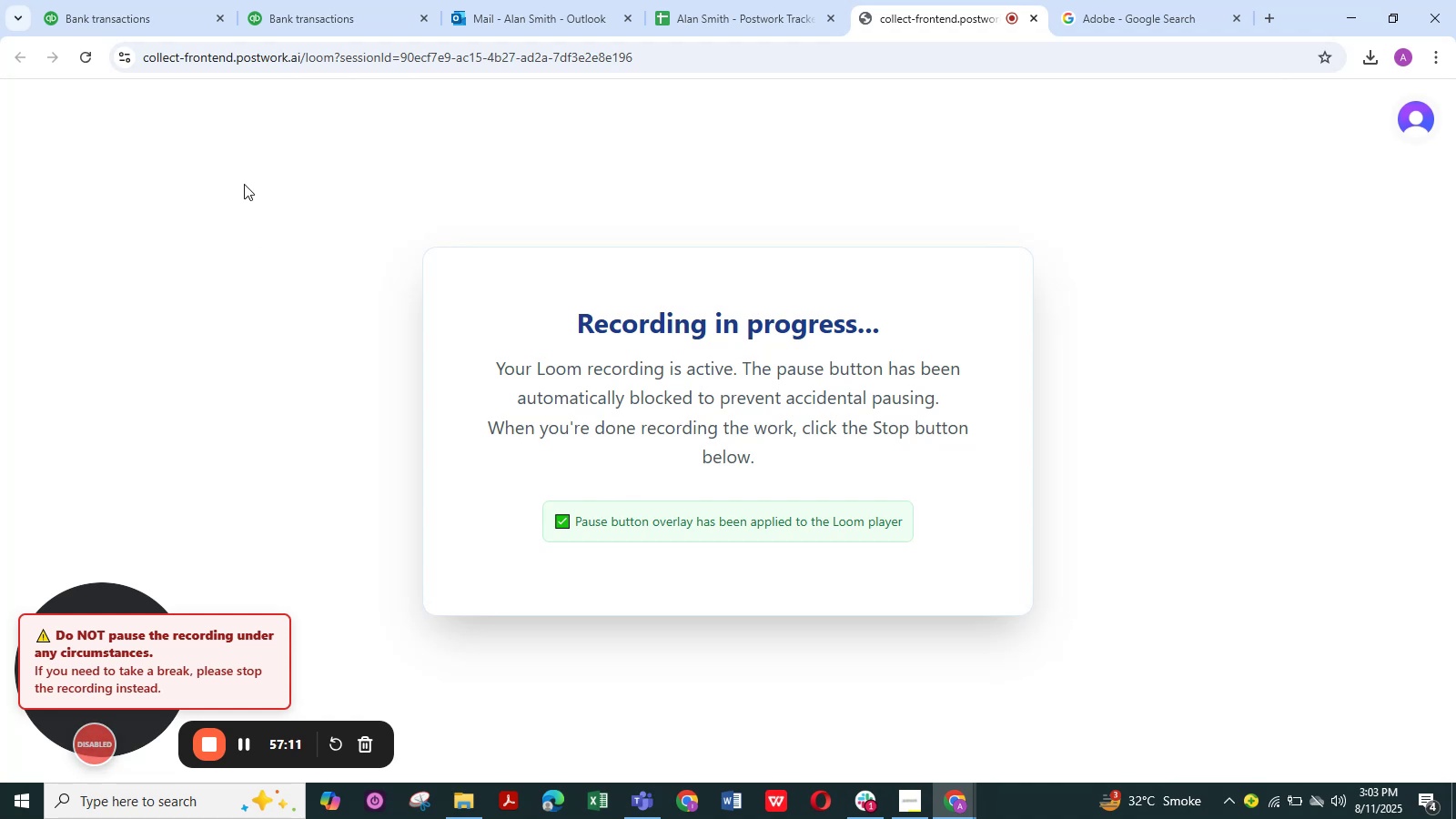 
wait(9.2)
 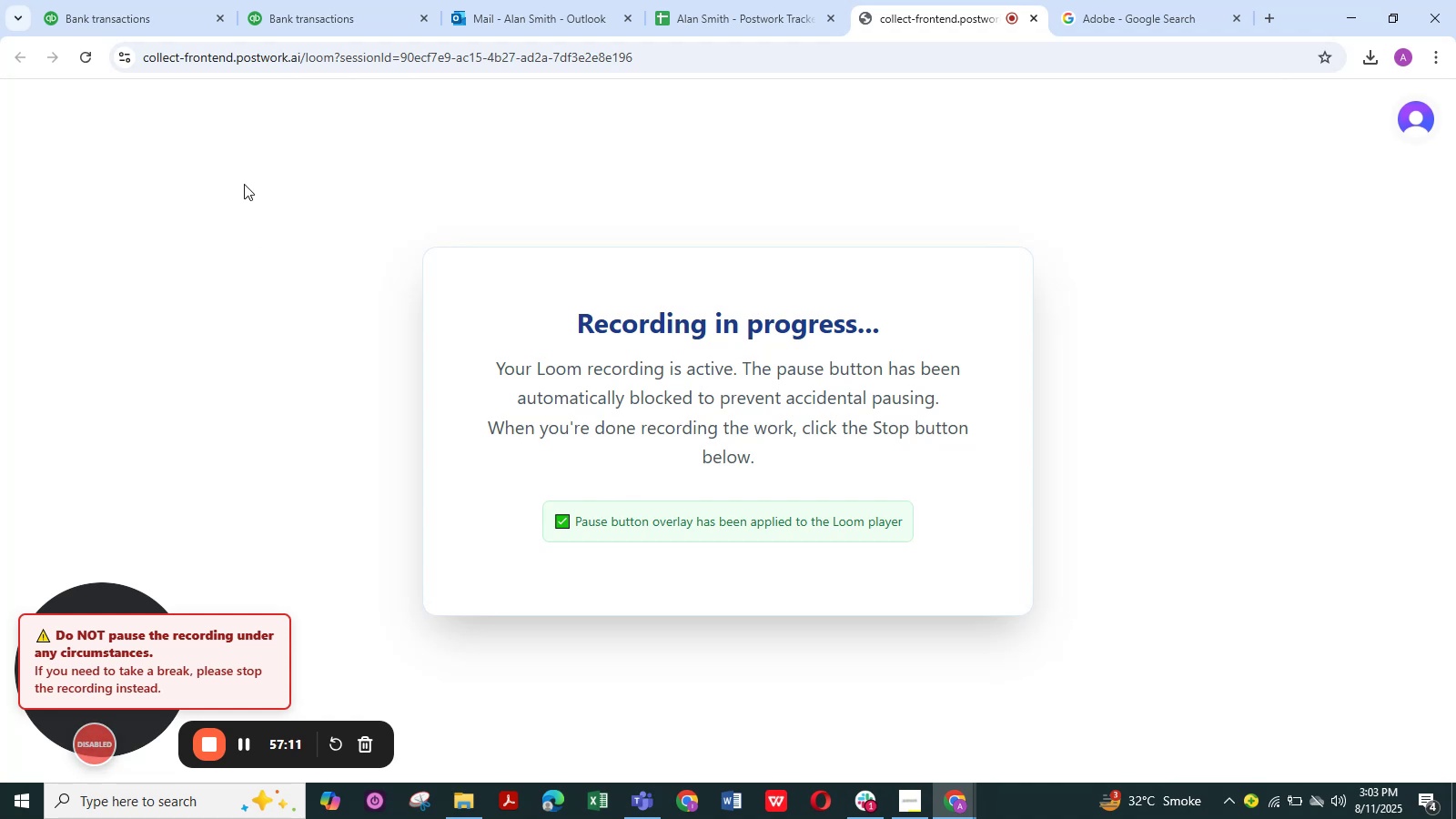 
left_click([308, 15])
 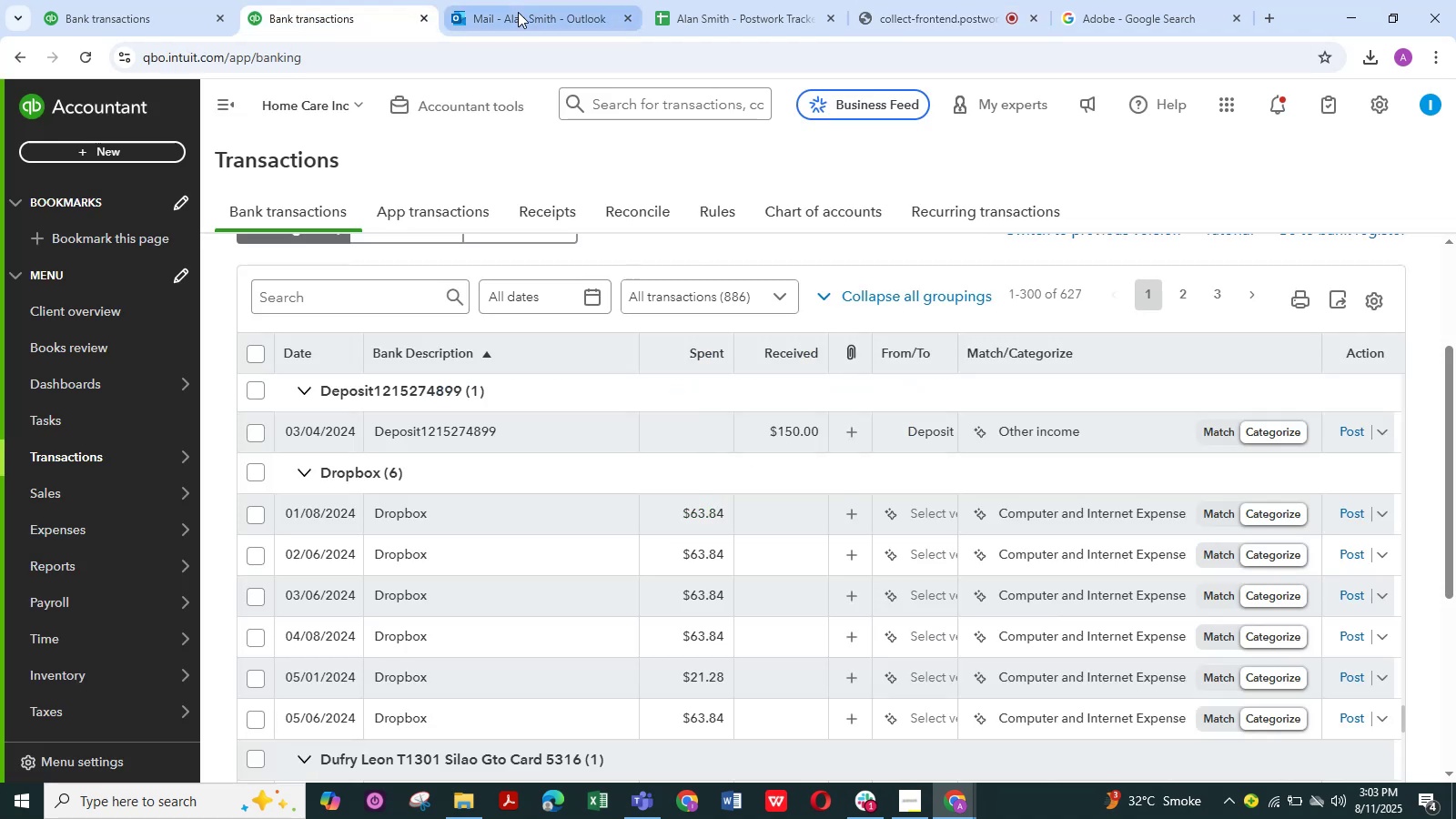 
left_click([518, 12])
 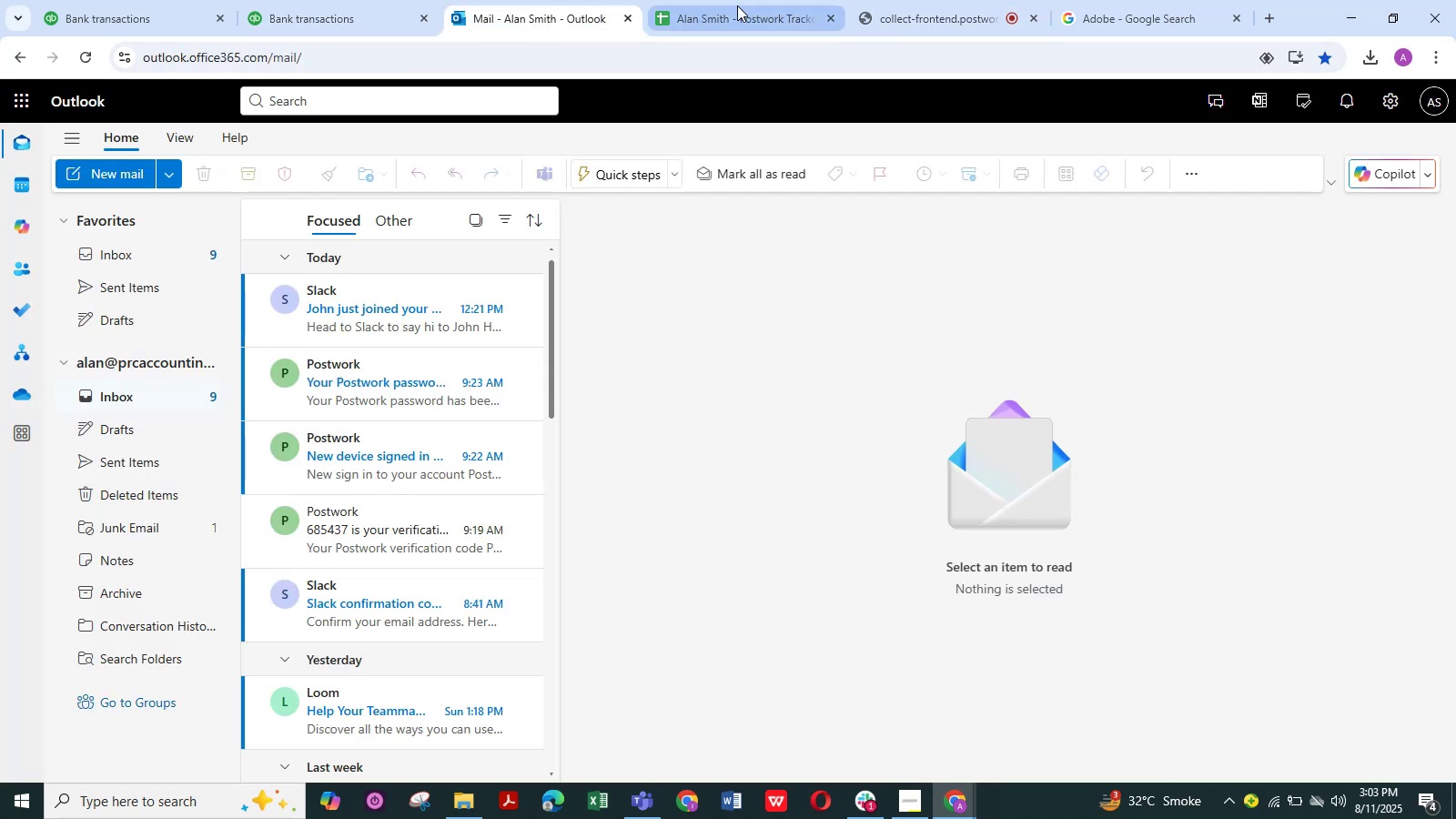 
left_click([737, 5])
 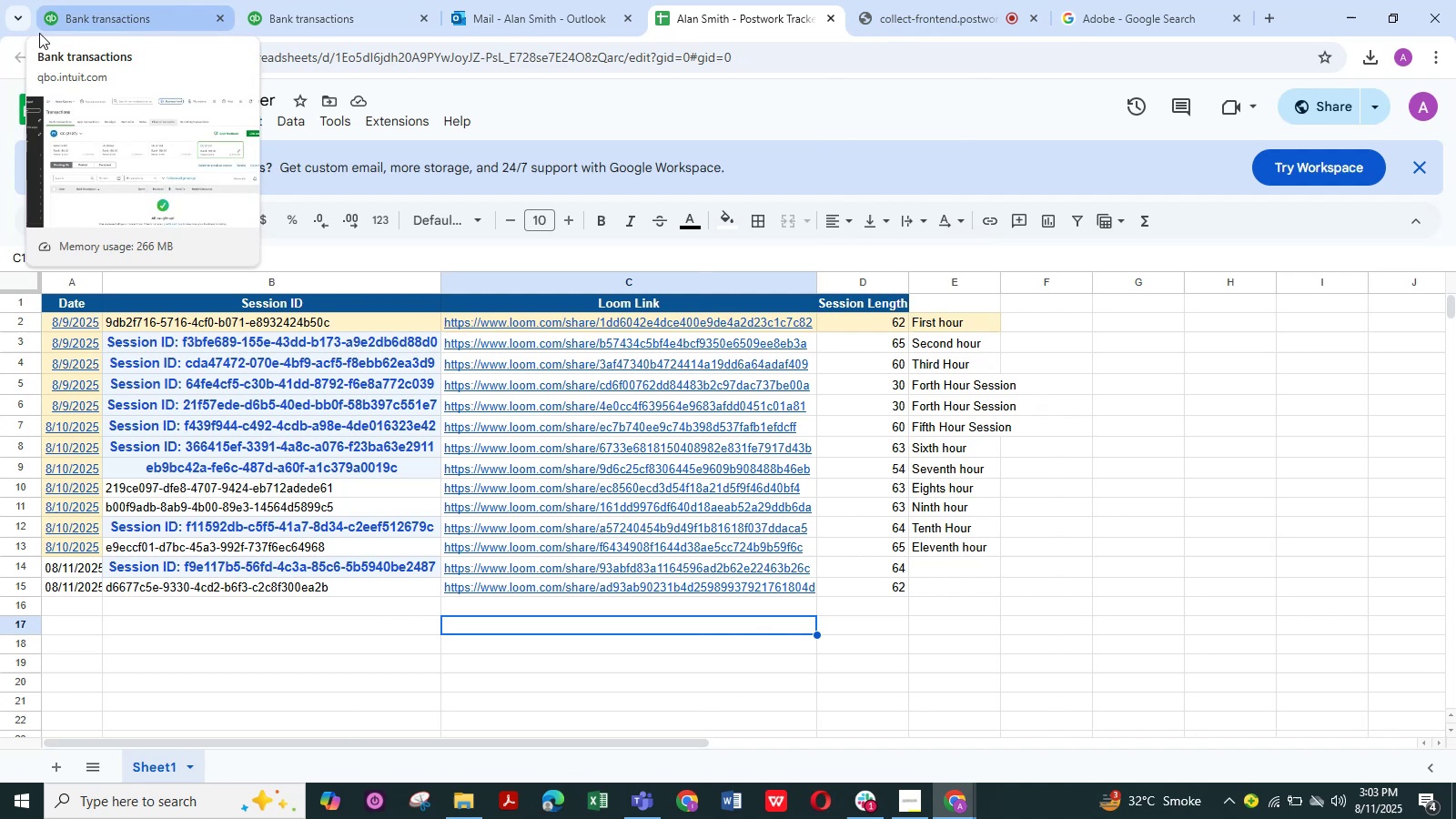 
left_click([135, 7])
 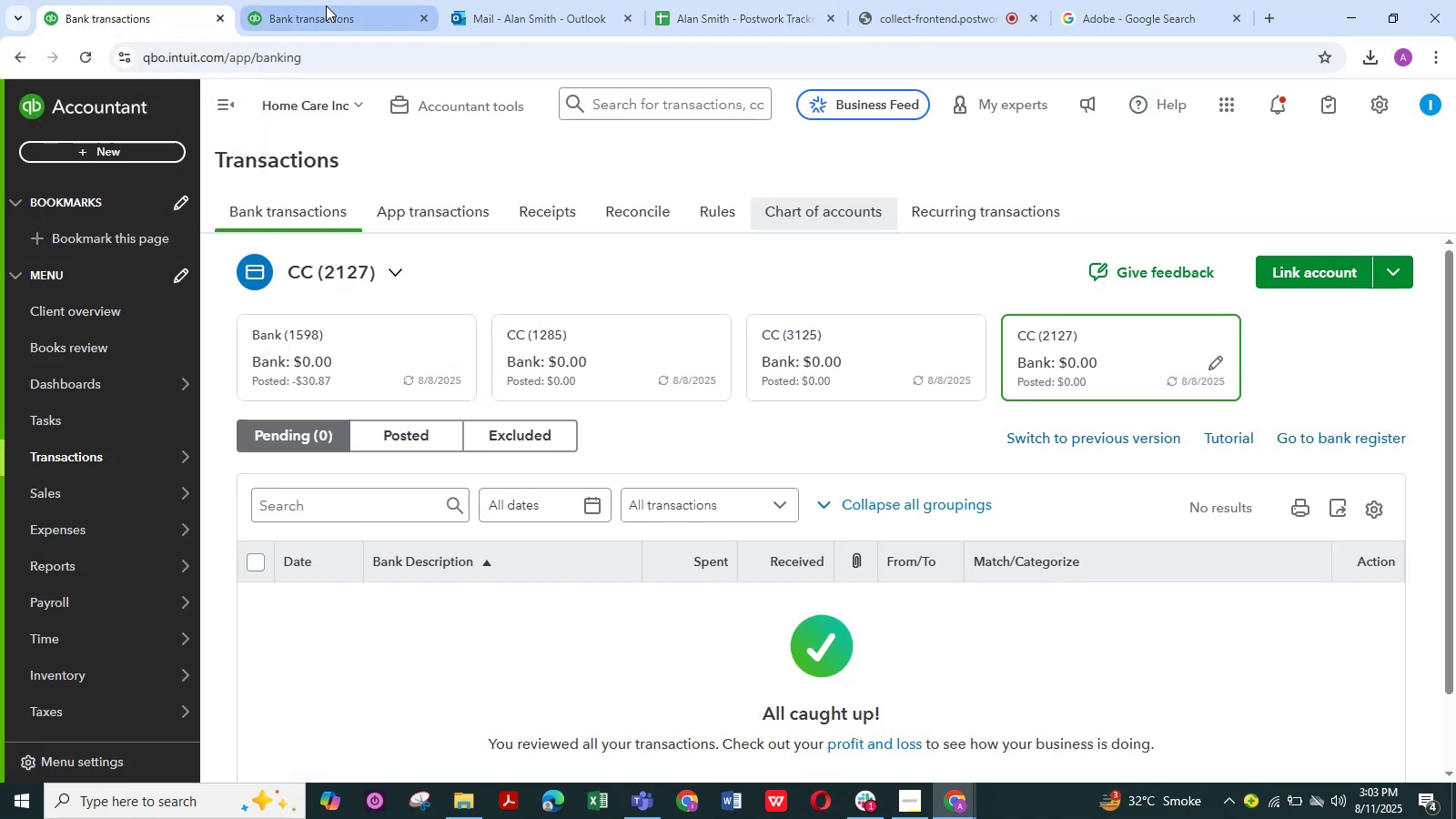 
left_click([329, 5])
 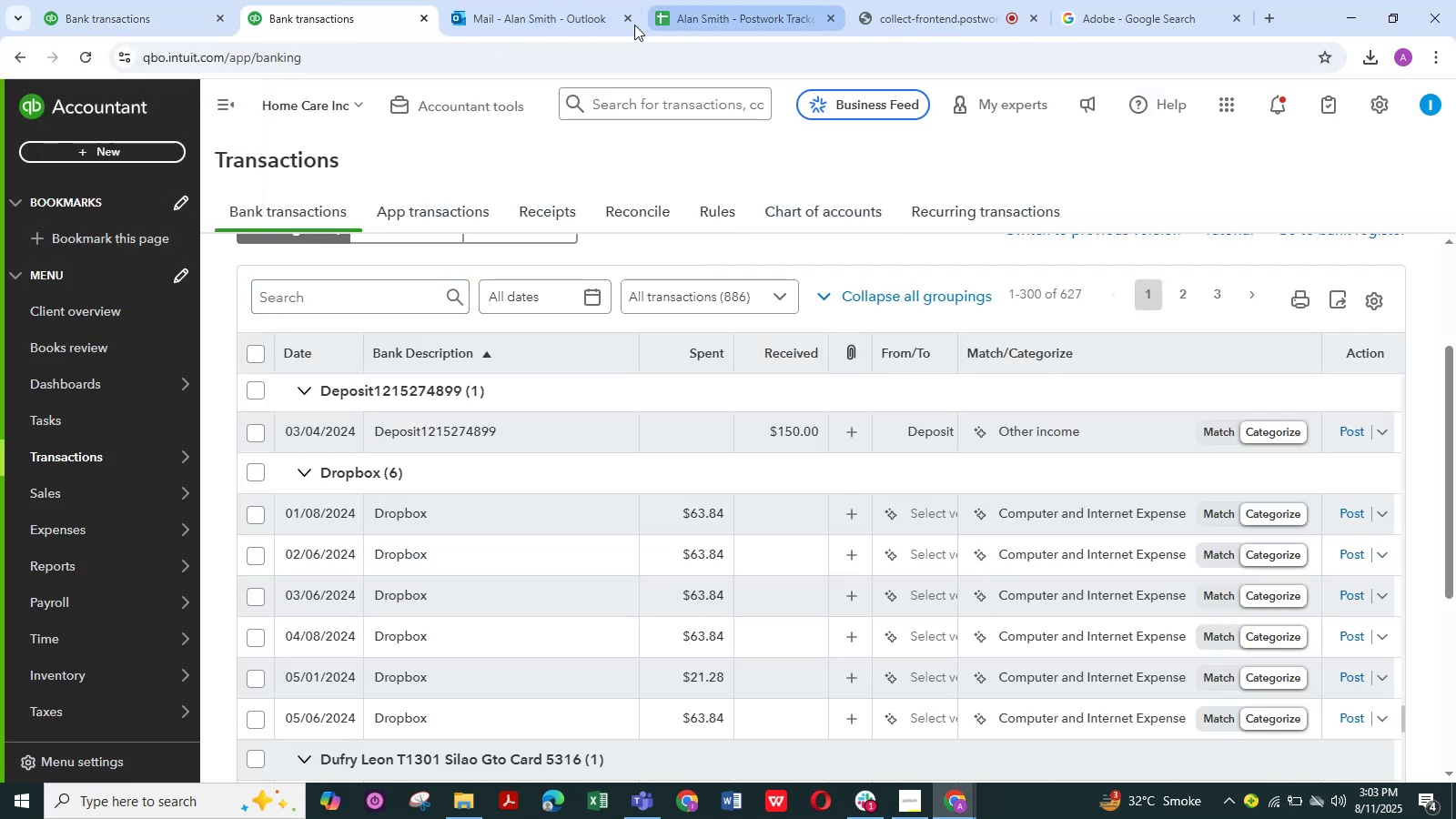 
left_click([716, 10])
 